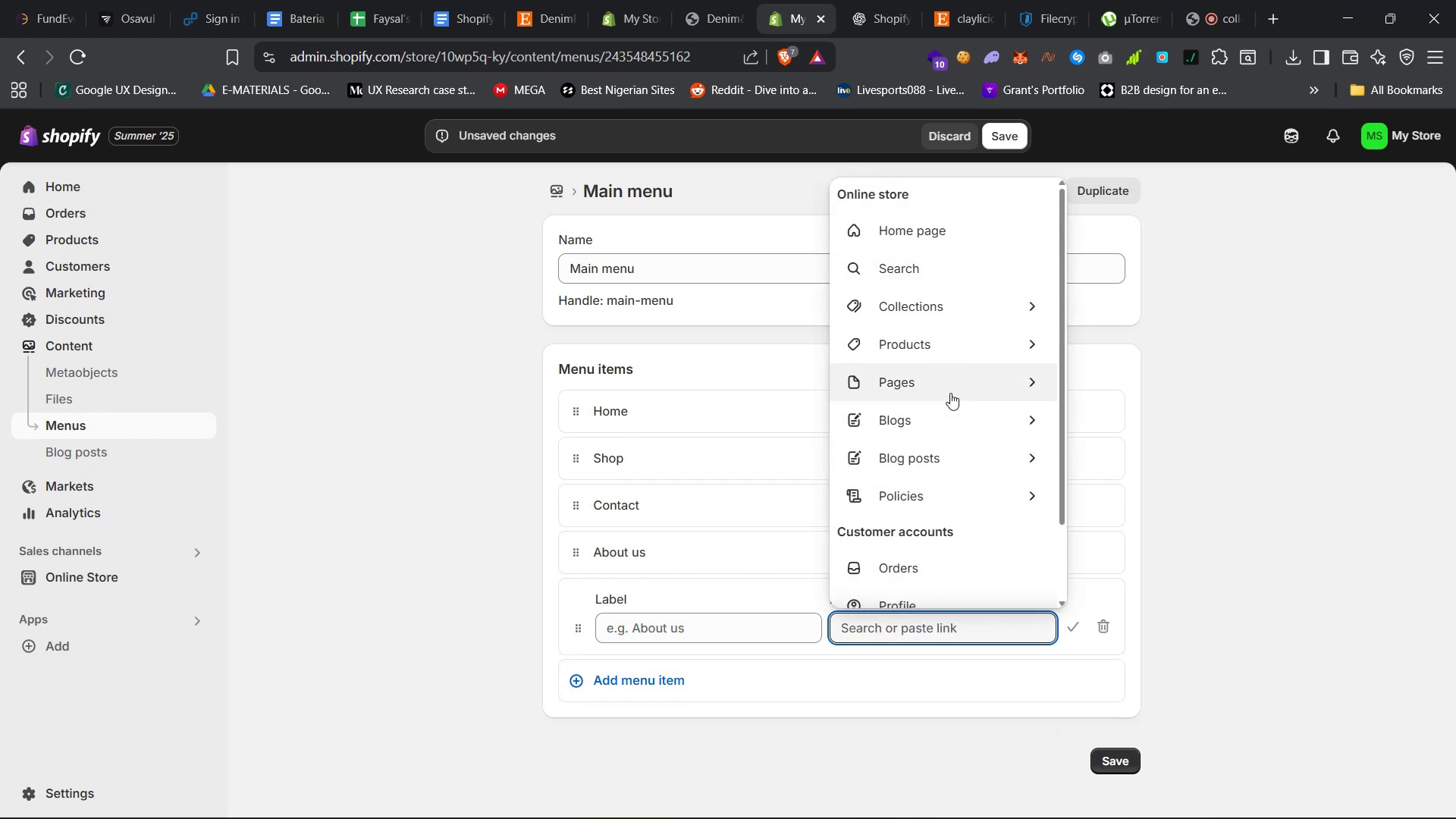 
left_click([952, 385])
 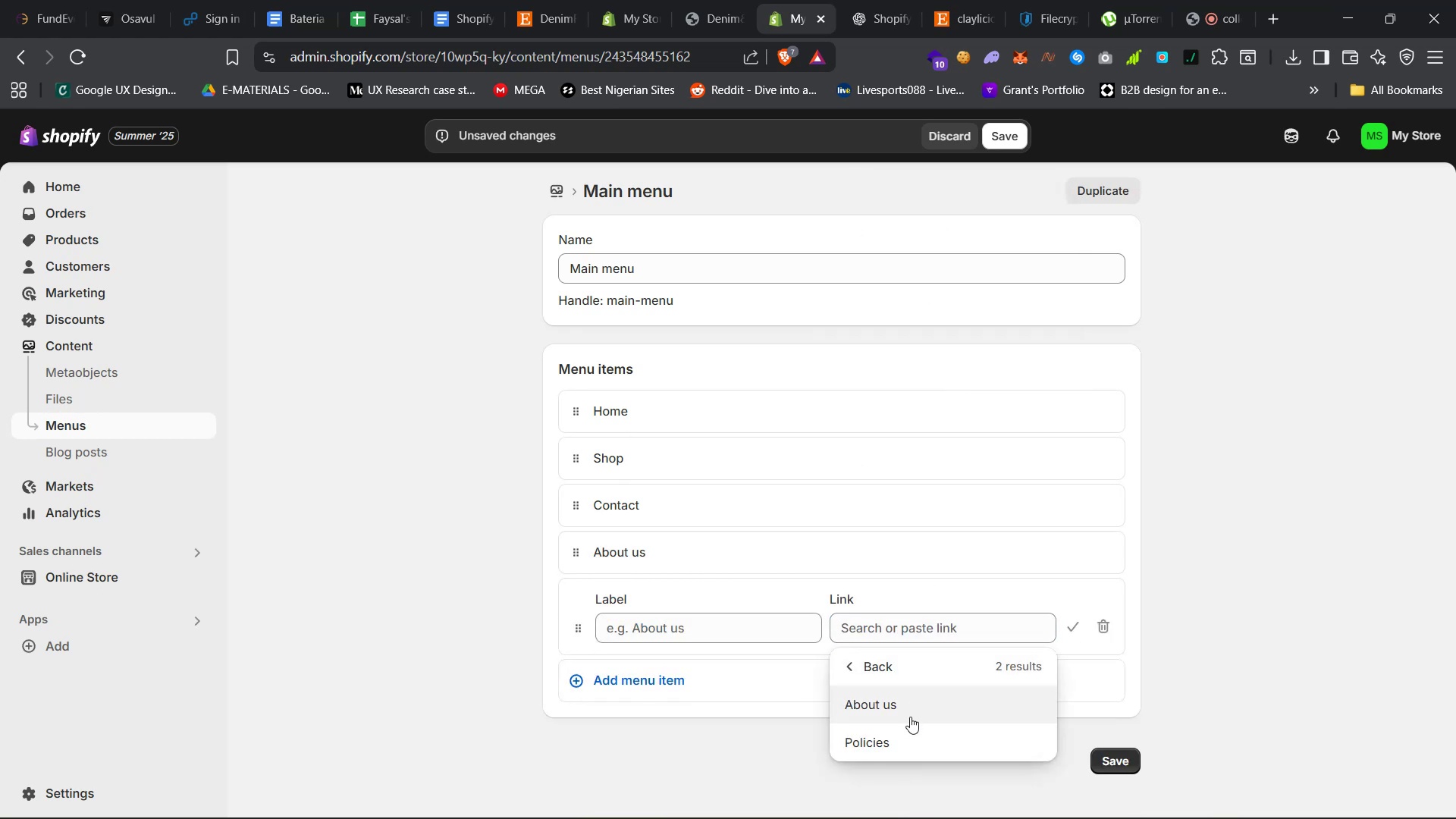 
left_click([904, 738])
 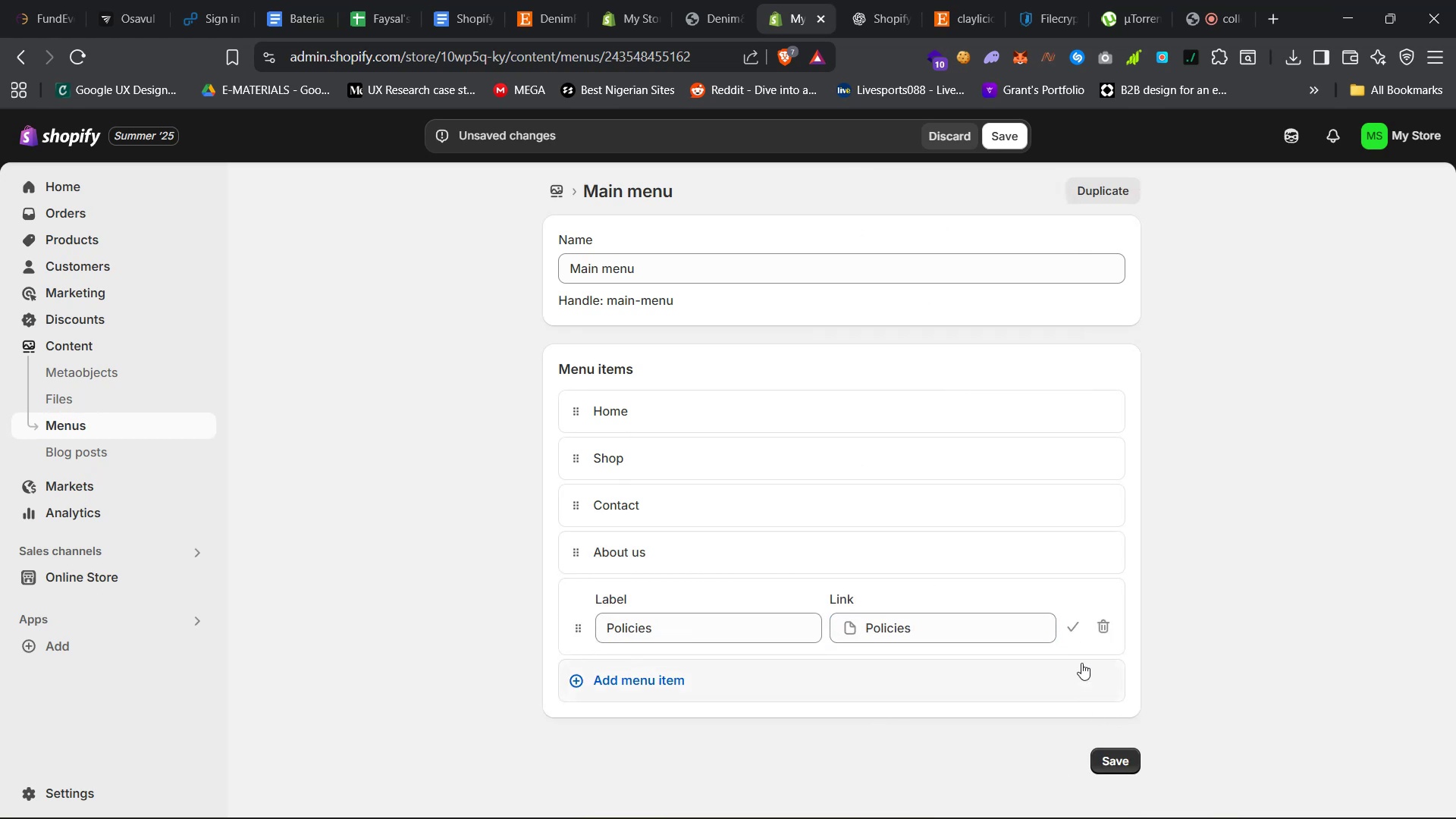 
left_click([1071, 633])
 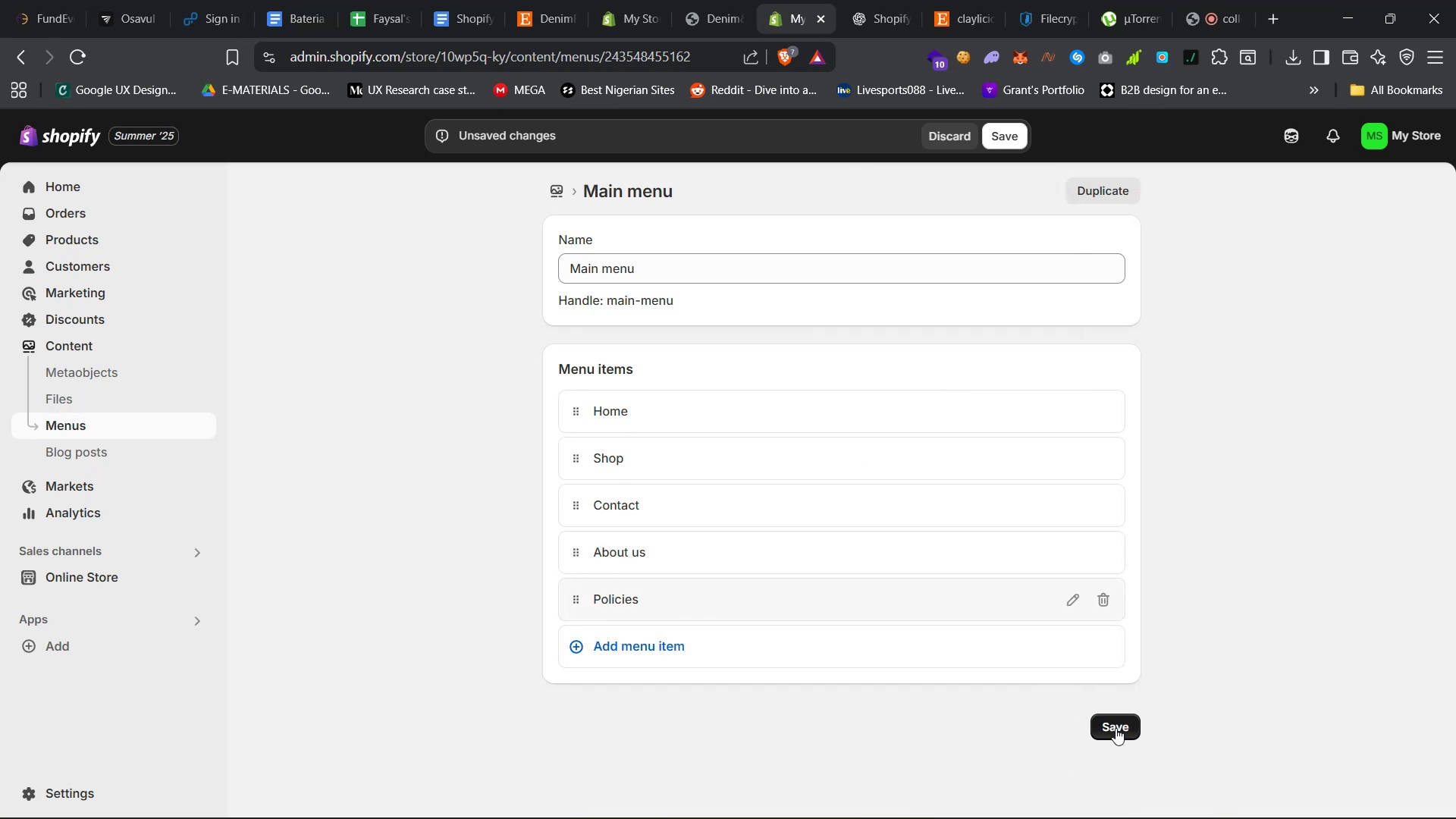 
left_click([1117, 728])
 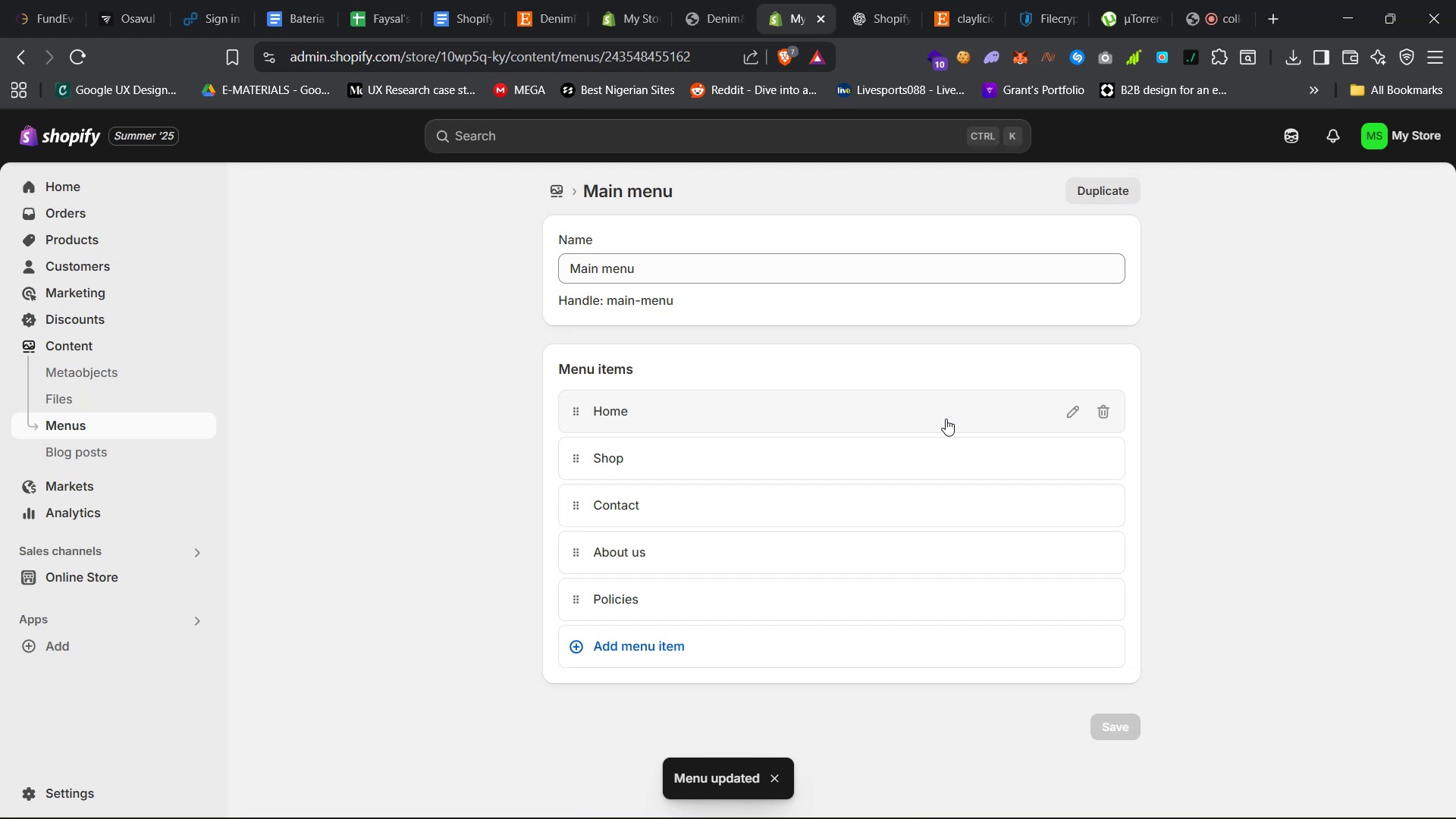 
wait(9.73)
 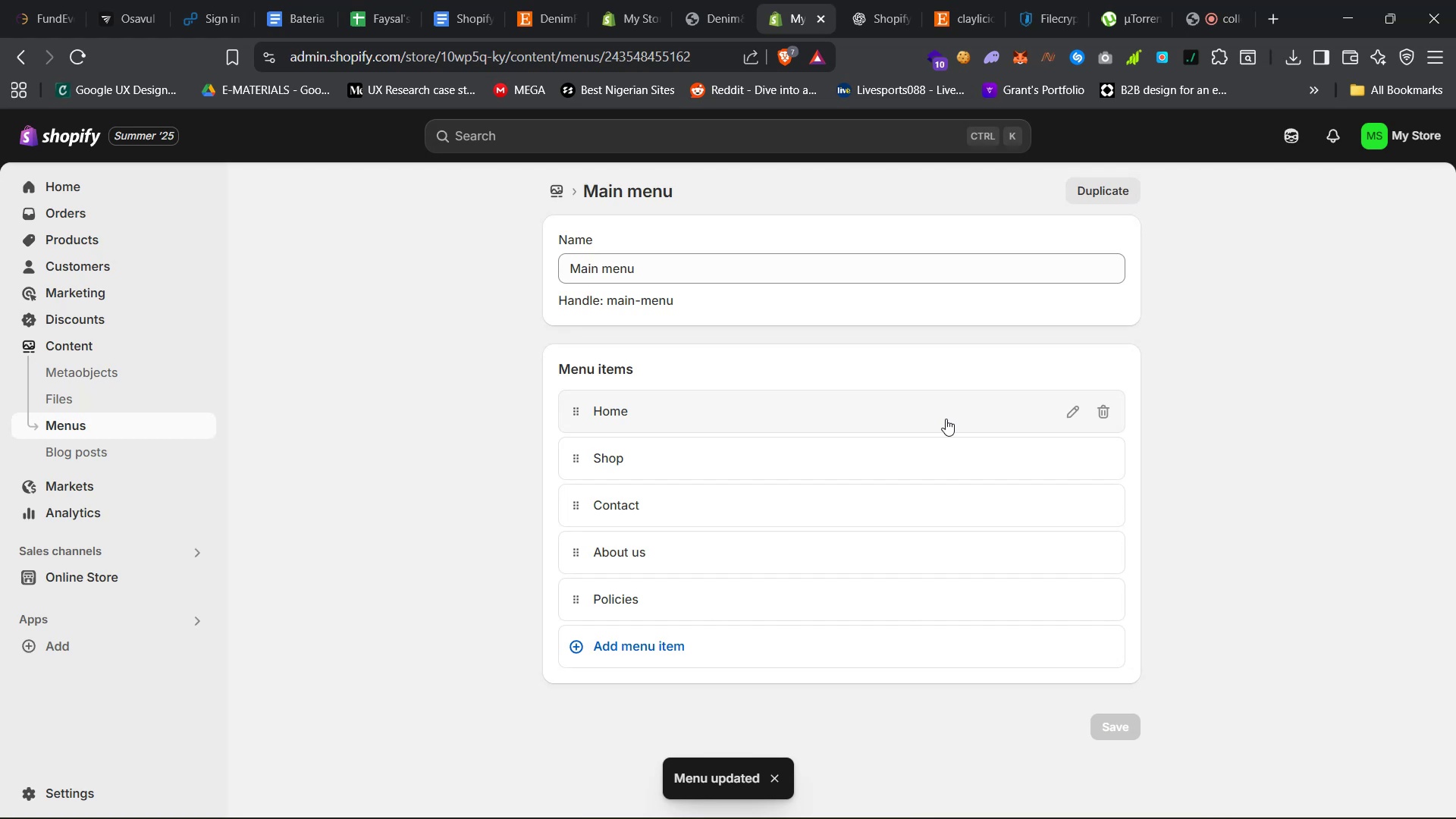 
right_click([138, 573])
 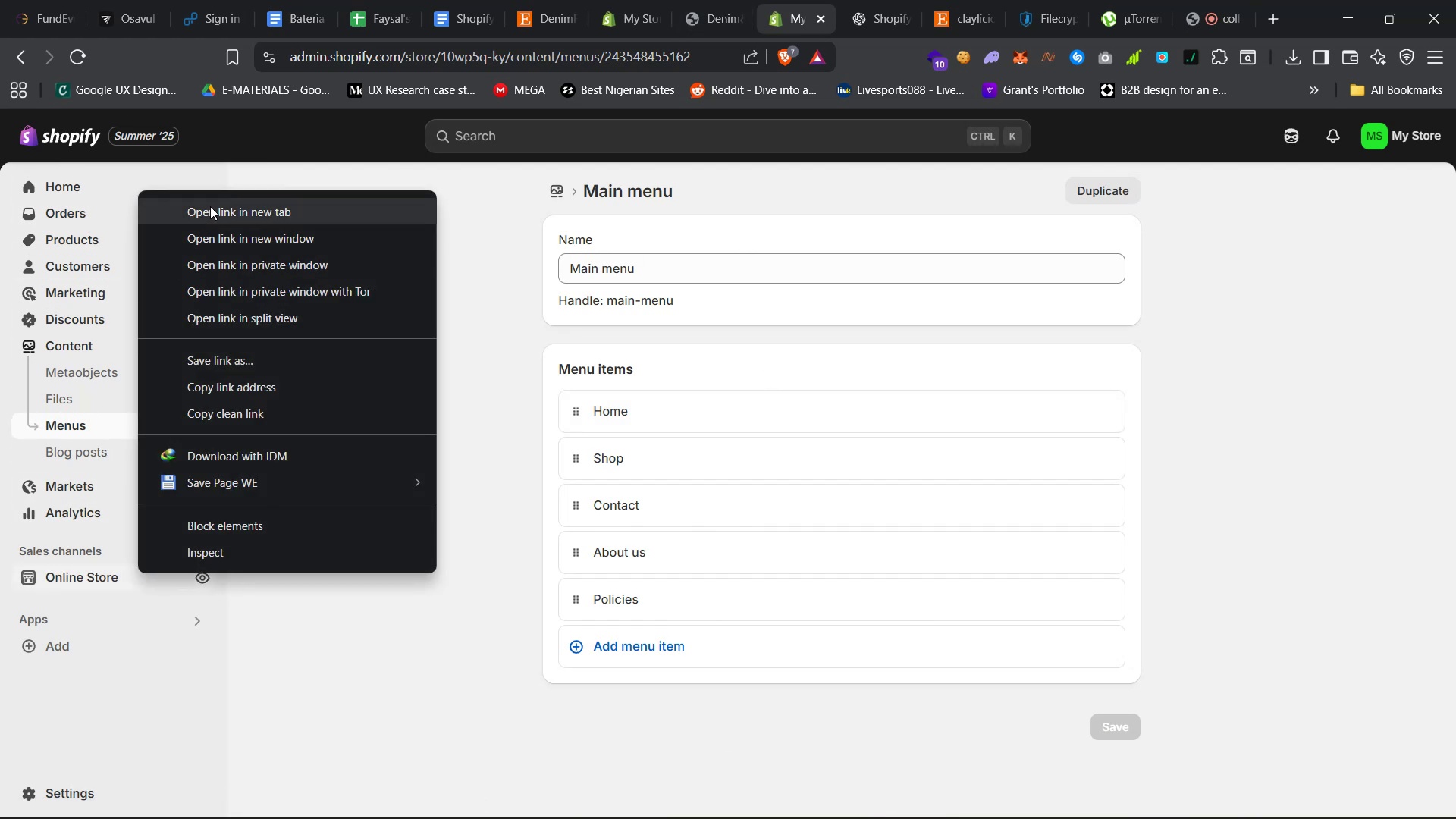 
left_click([204, 215])
 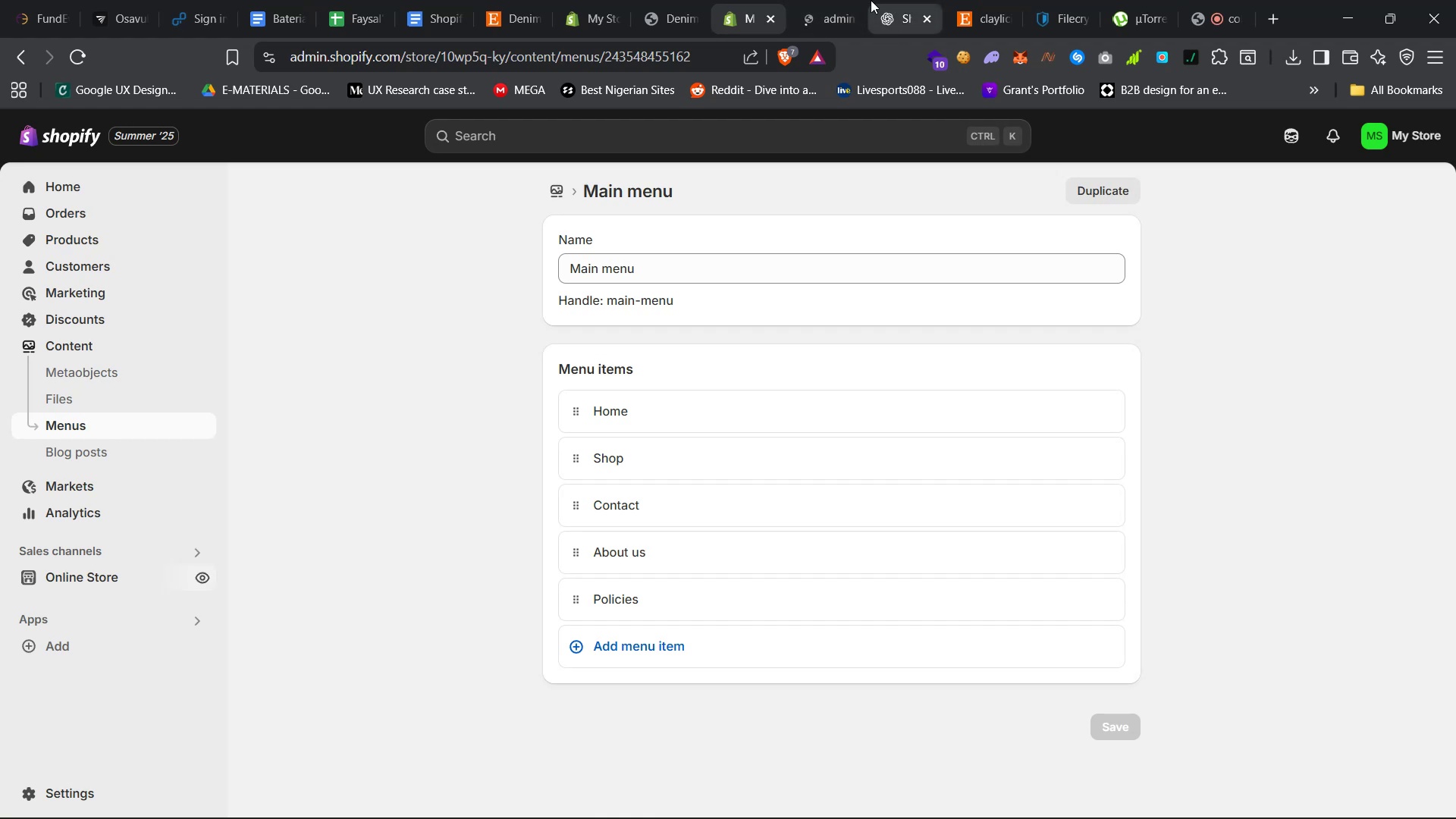 
left_click([823, 0])
 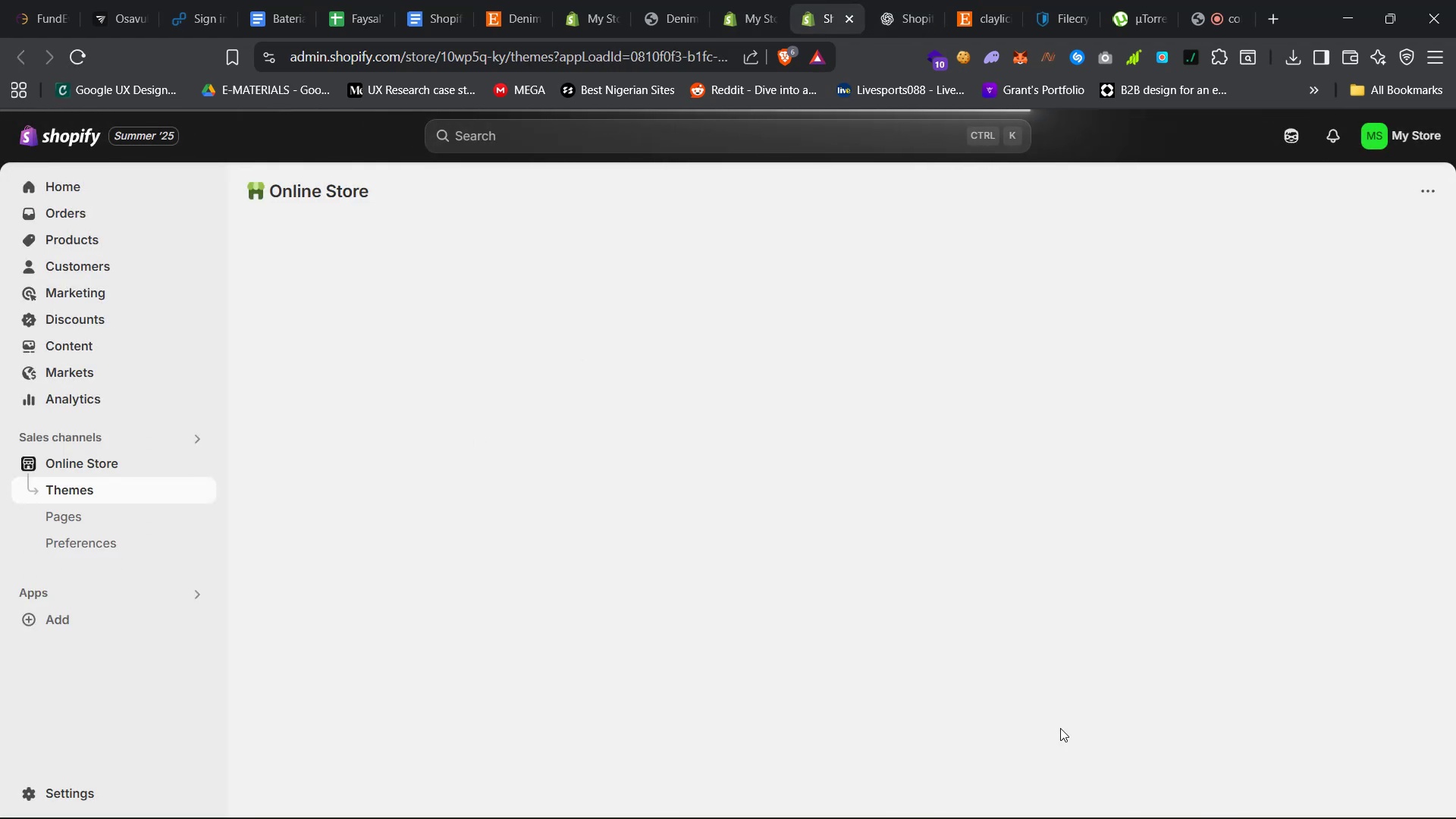 
wait(5.96)
 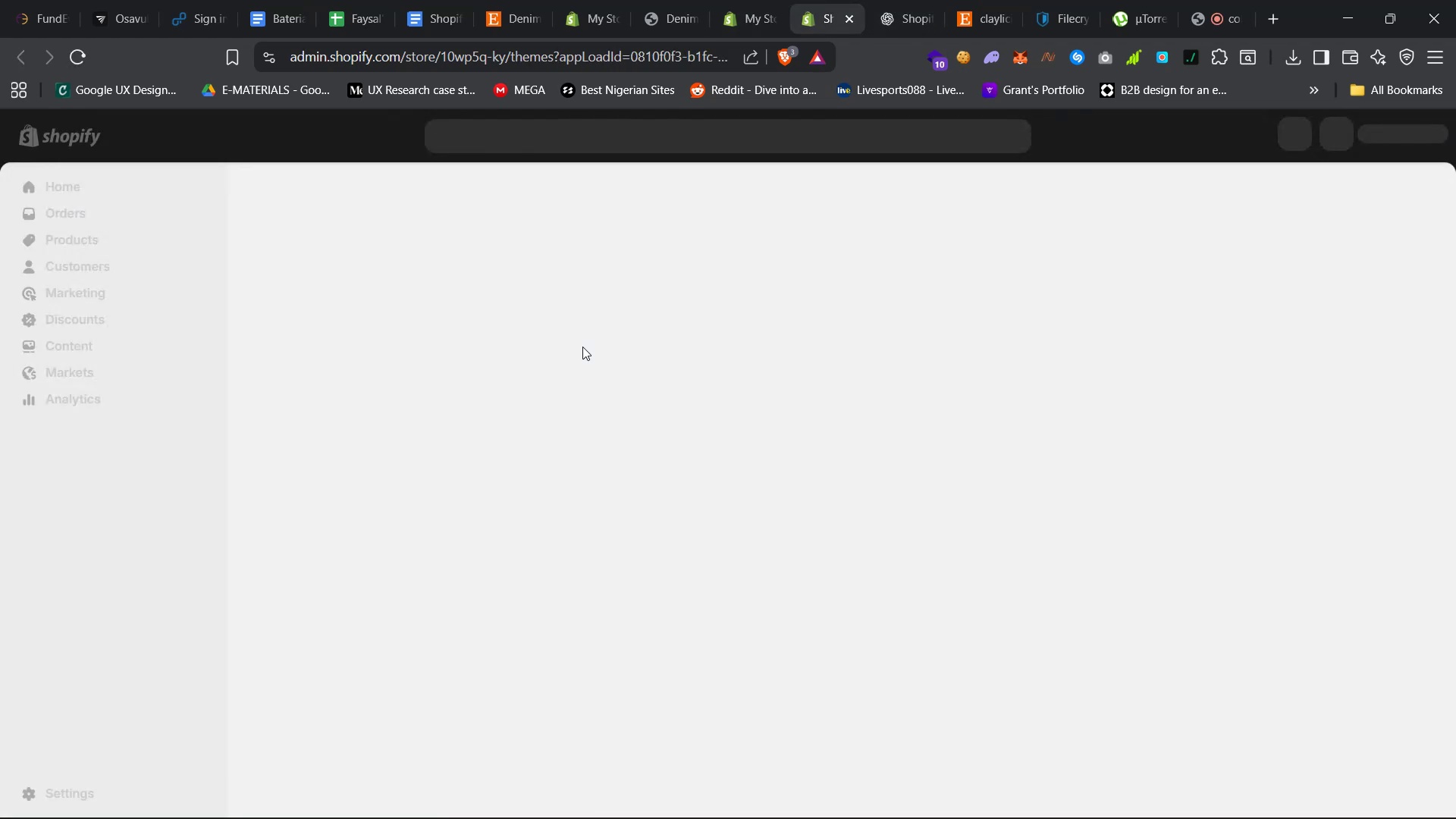 
scroll: coordinate [864, 681], scroll_direction: down, amount: 6.0
 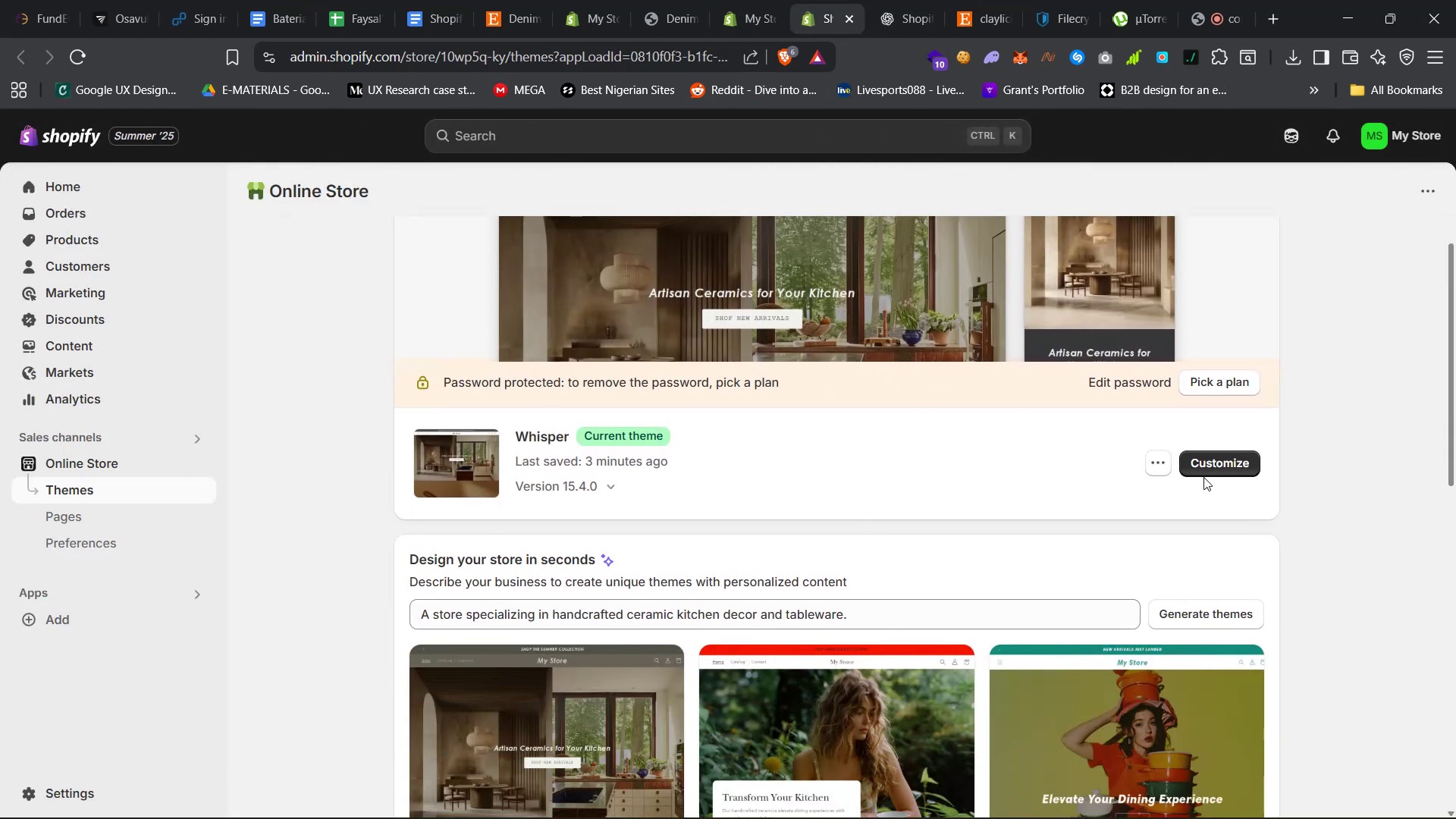 
left_click([1208, 460])
 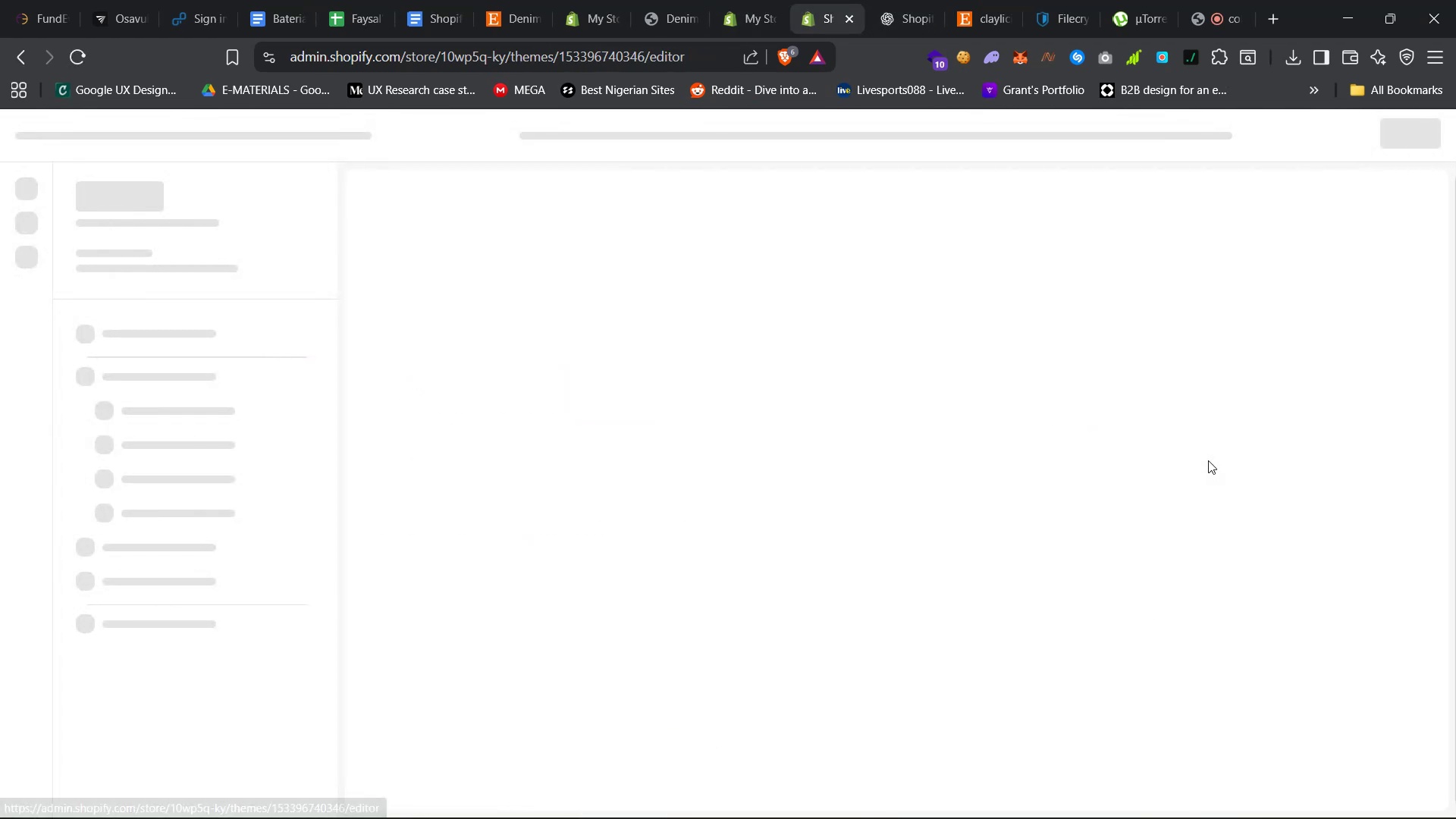 
mouse_move([664, 231])
 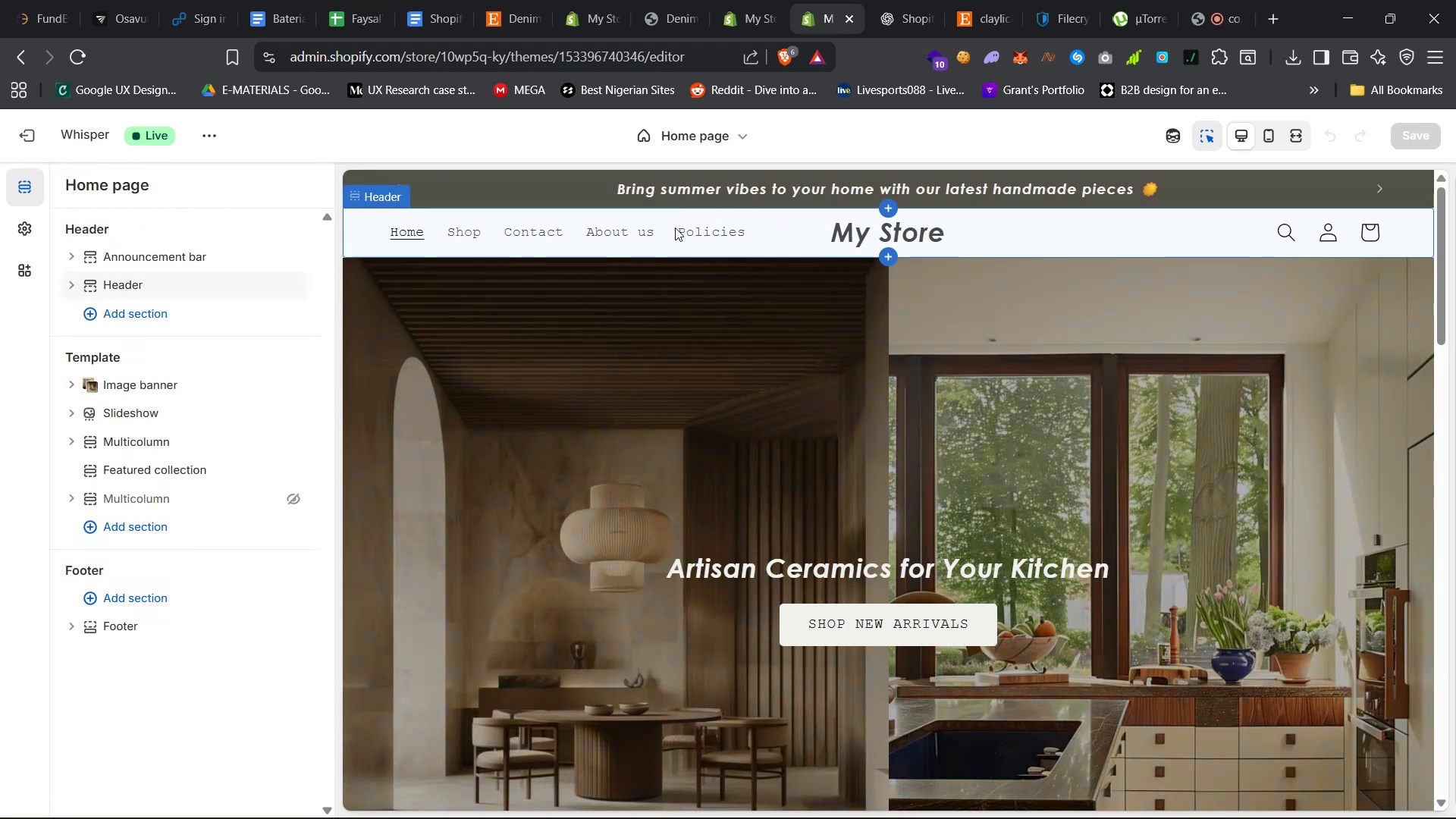 
left_click([620, 246])
 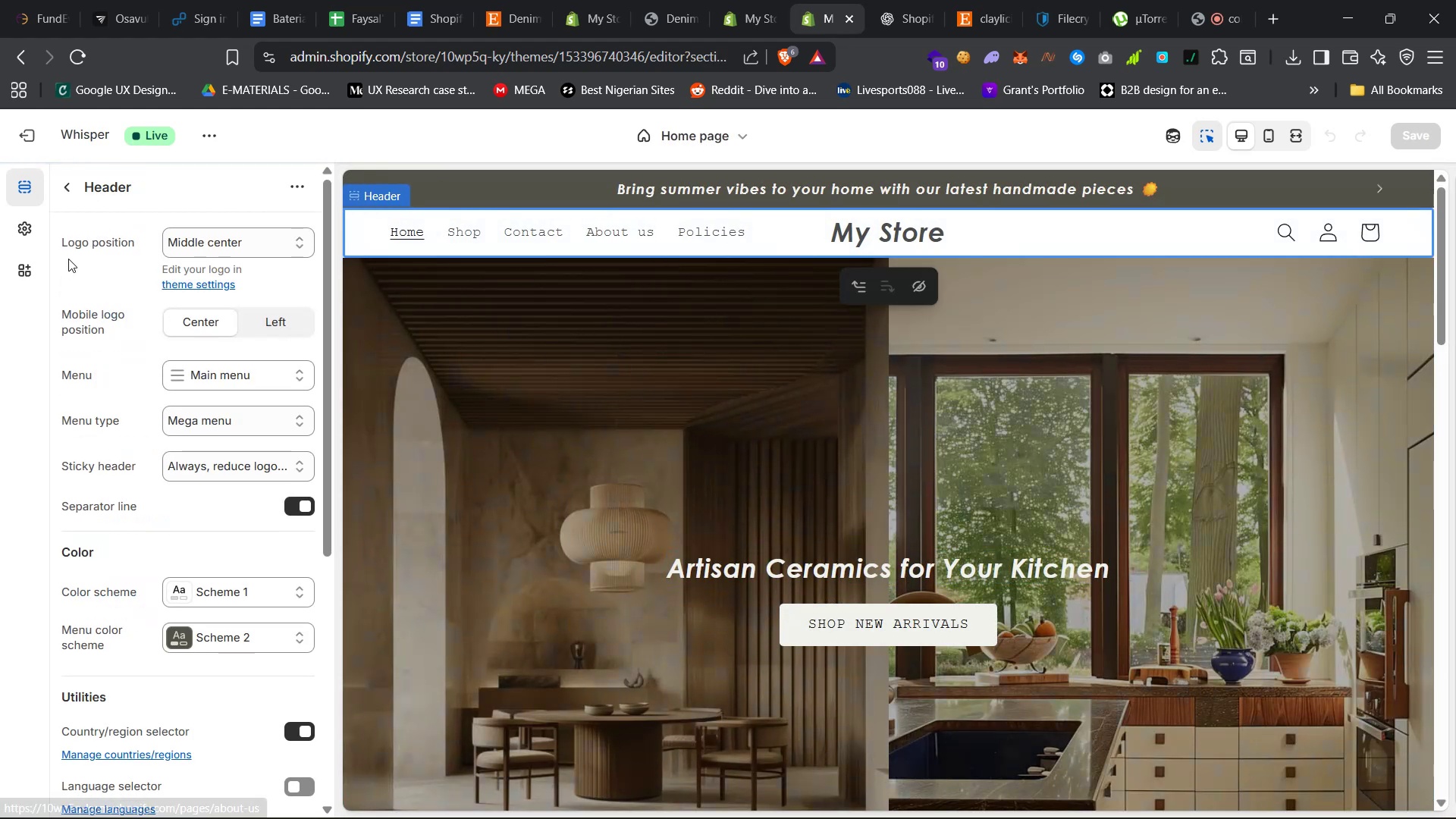 
left_click([27, 237])
 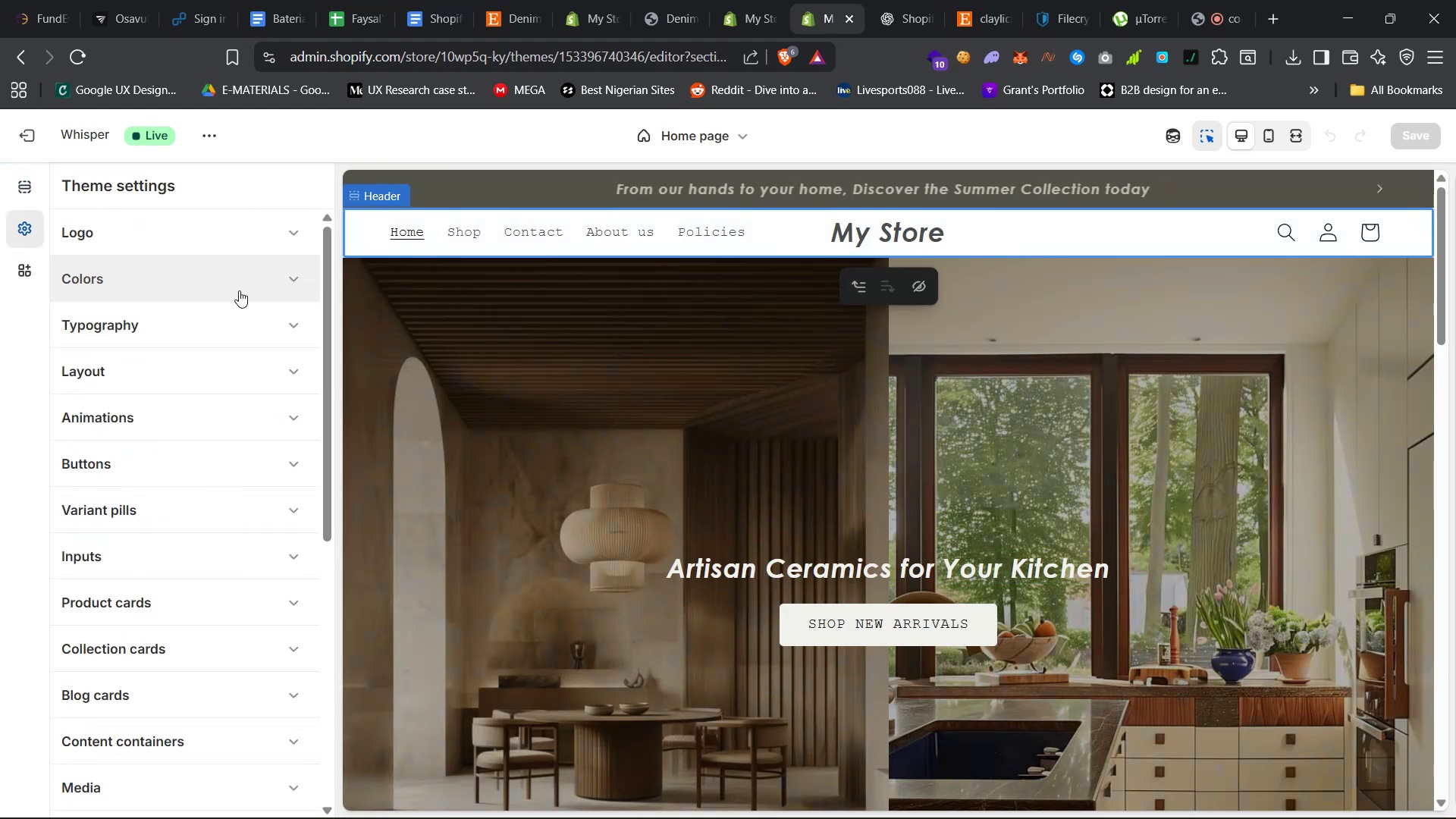 
left_click([215, 346])
 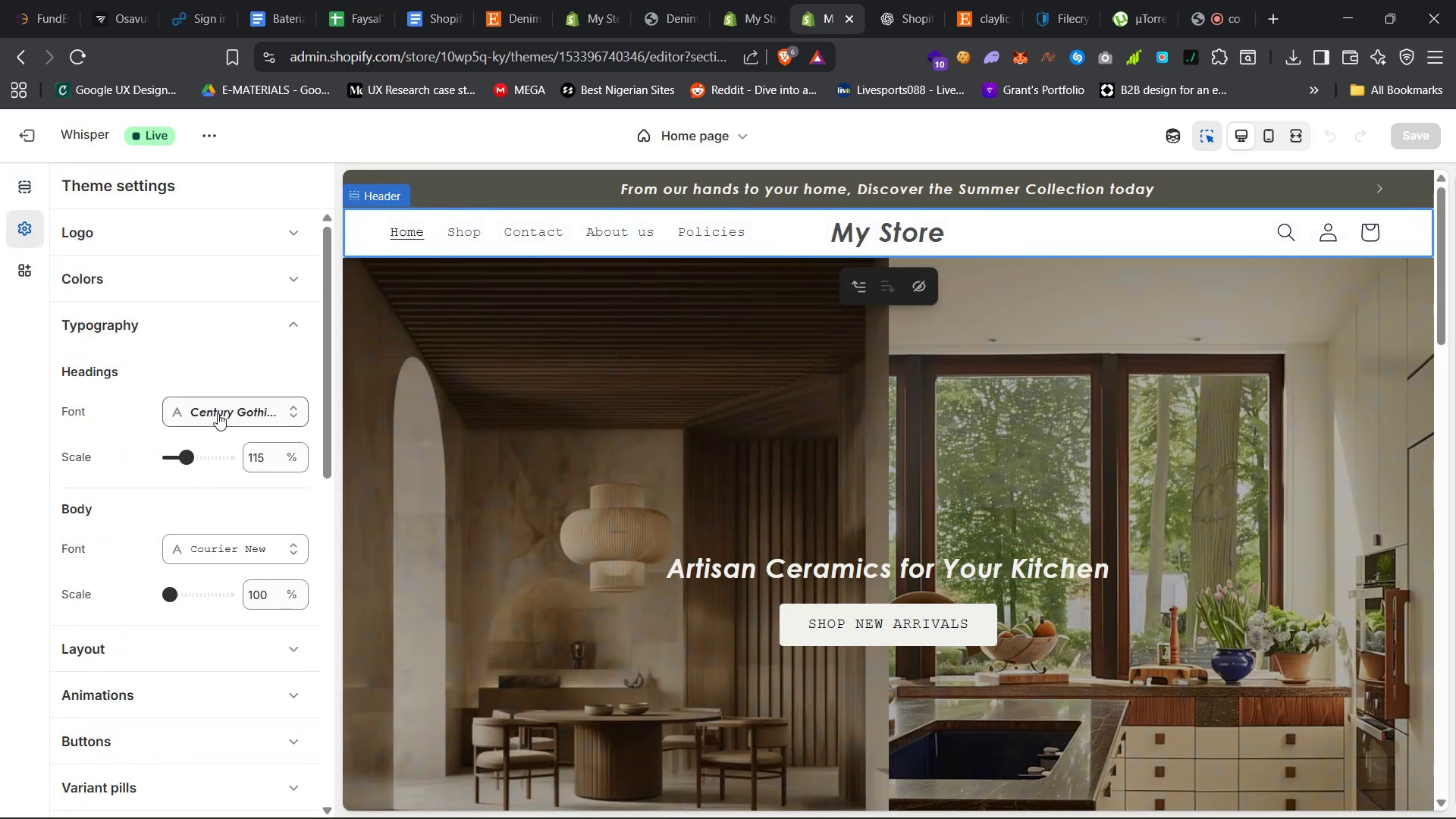 
left_click([218, 413])
 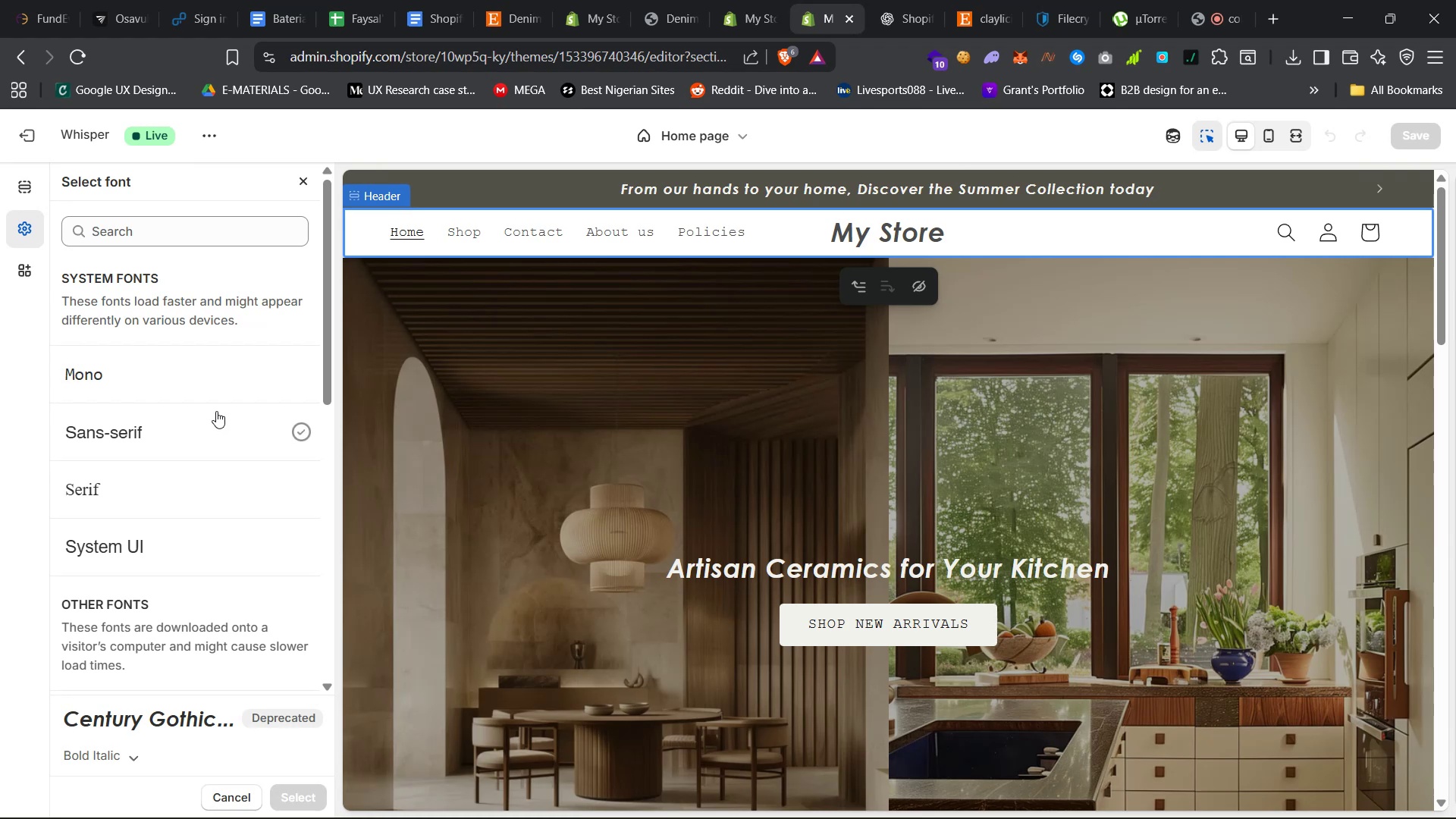 
scroll: coordinate [199, 461], scroll_direction: down, amount: 17.0
 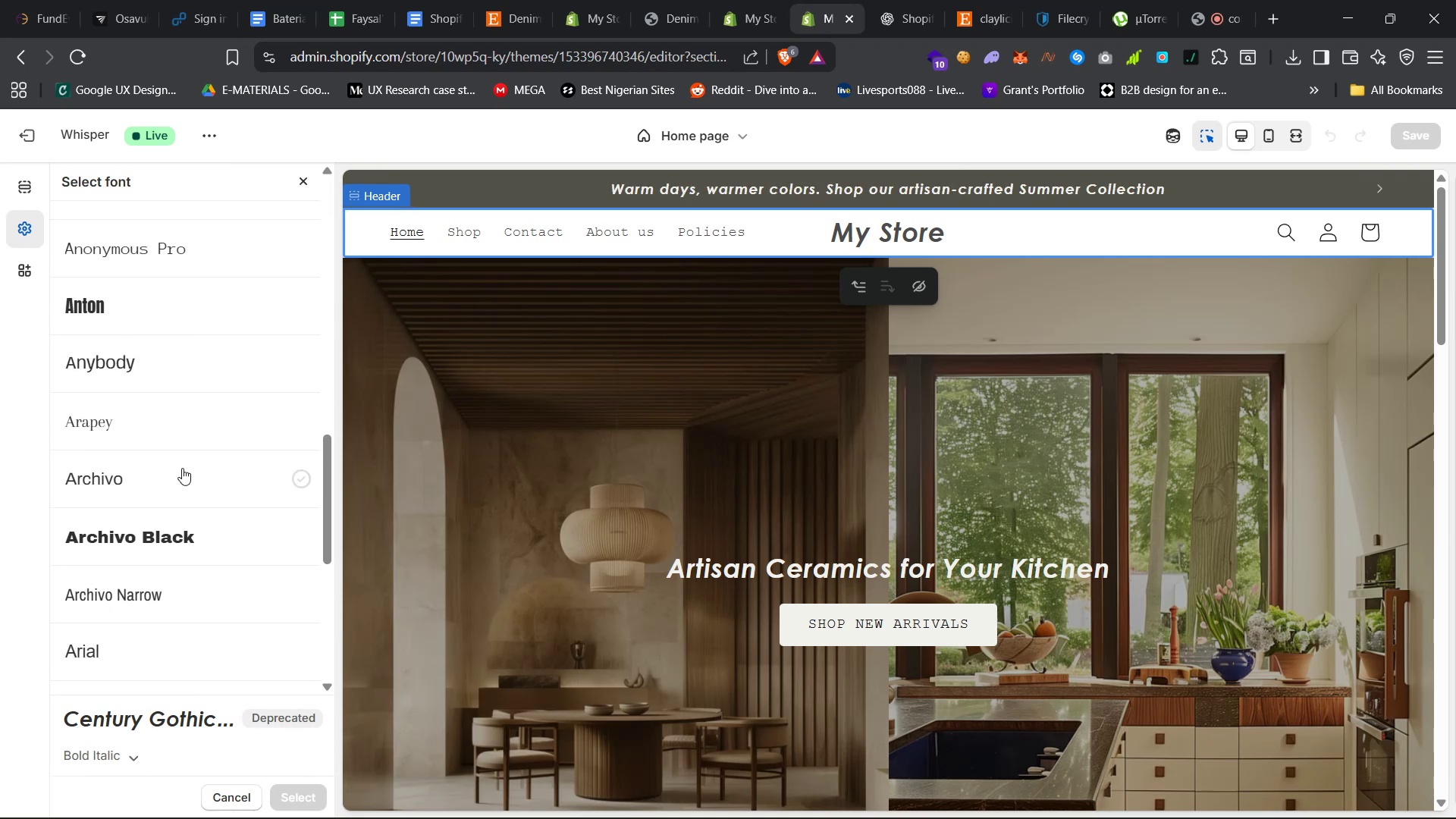 
left_click([174, 475])
 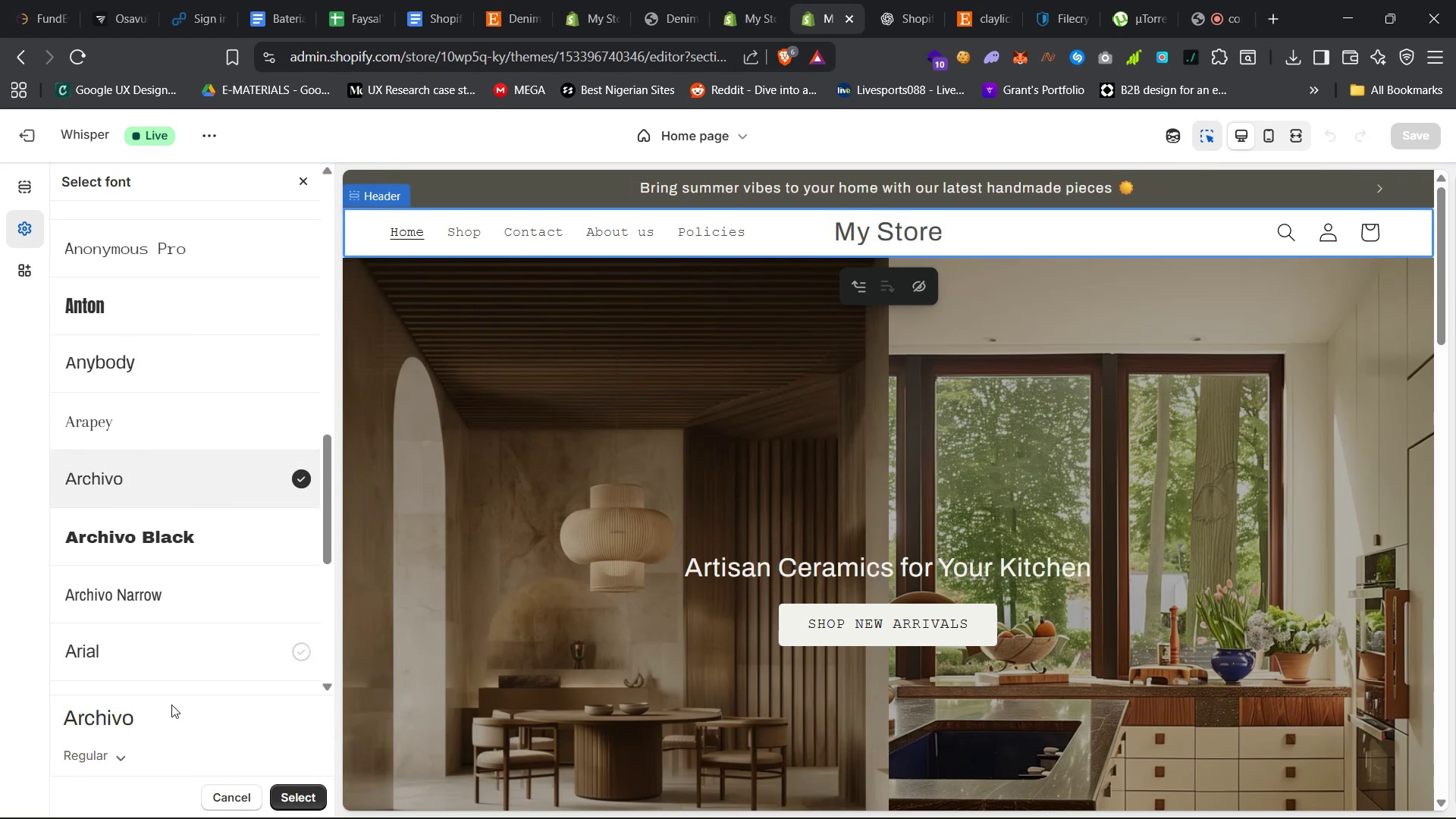 
left_click([115, 750])
 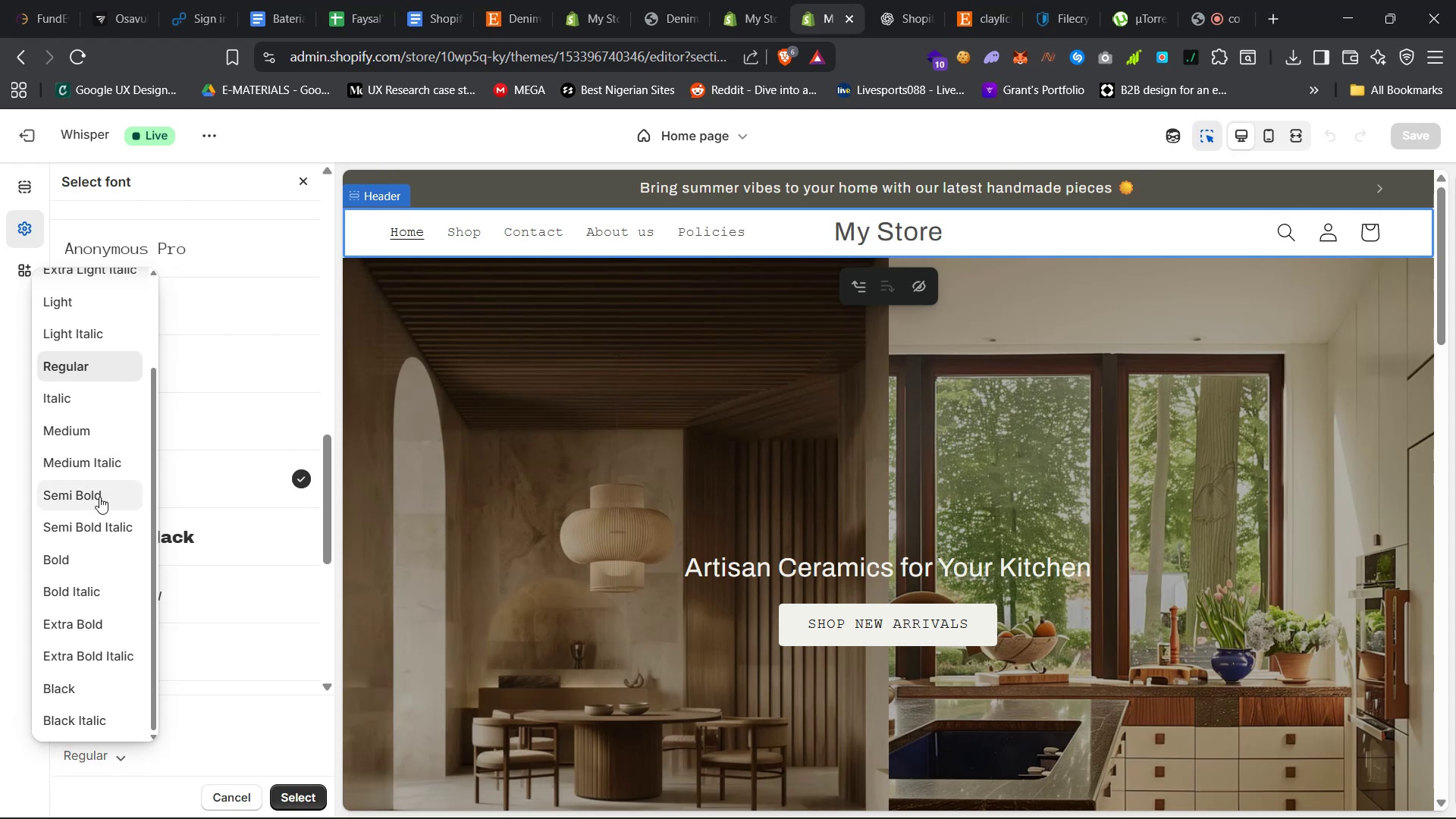 
left_click([99, 497])
 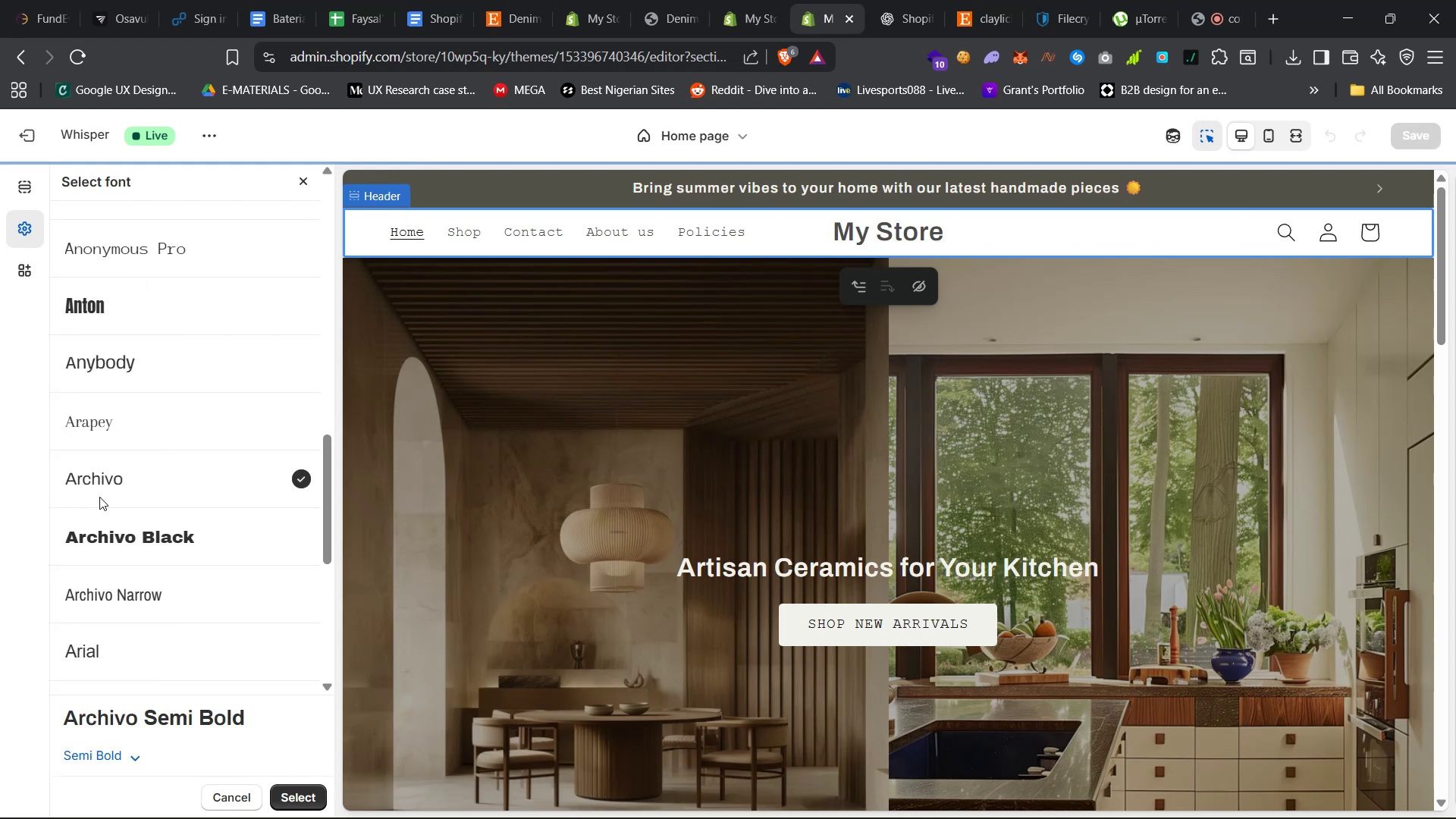 
scroll: coordinate [474, 513], scroll_direction: down, amount: 34.0
 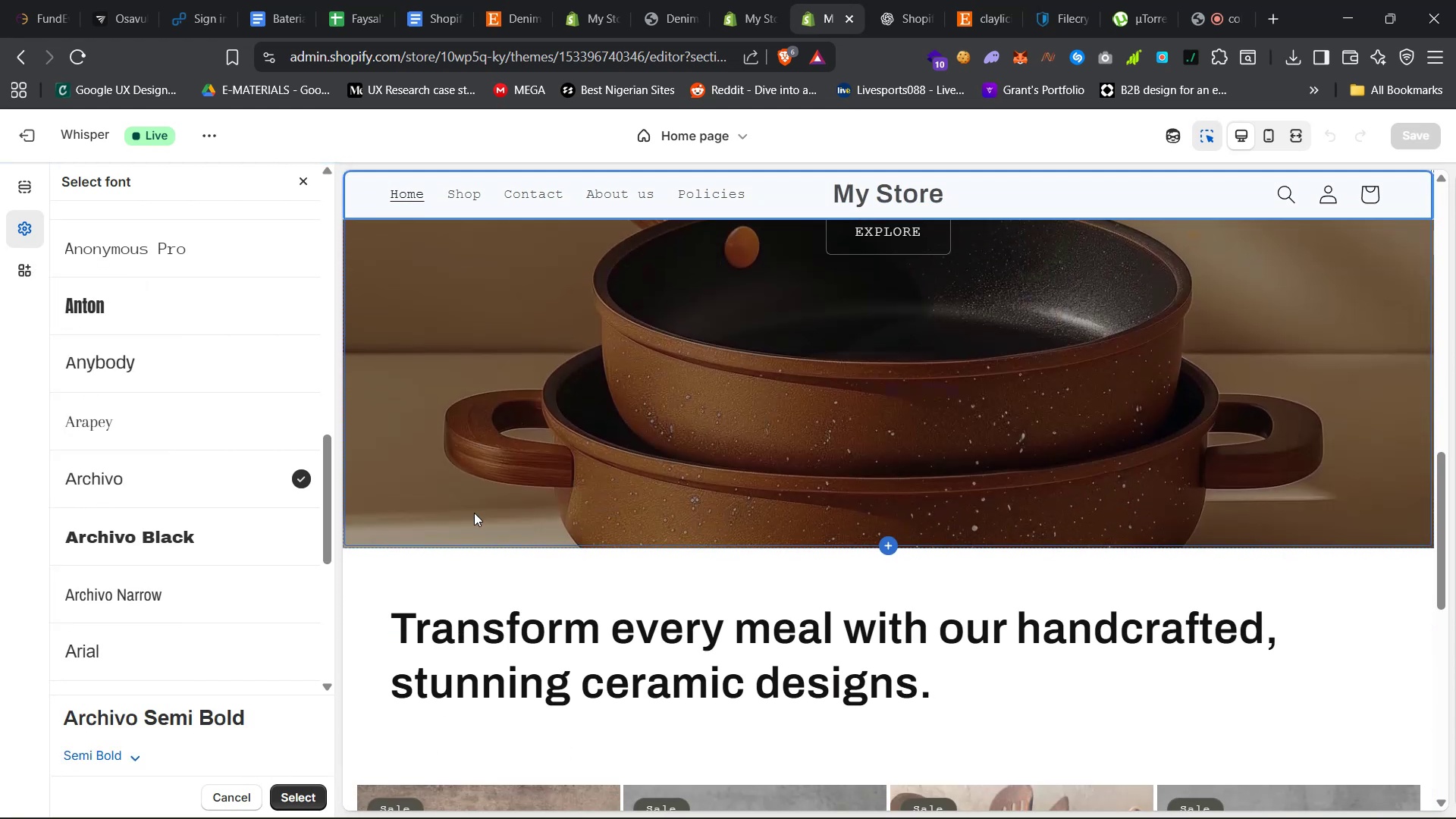 
scroll: coordinate [474, 513], scroll_direction: up, amount: 15.0
 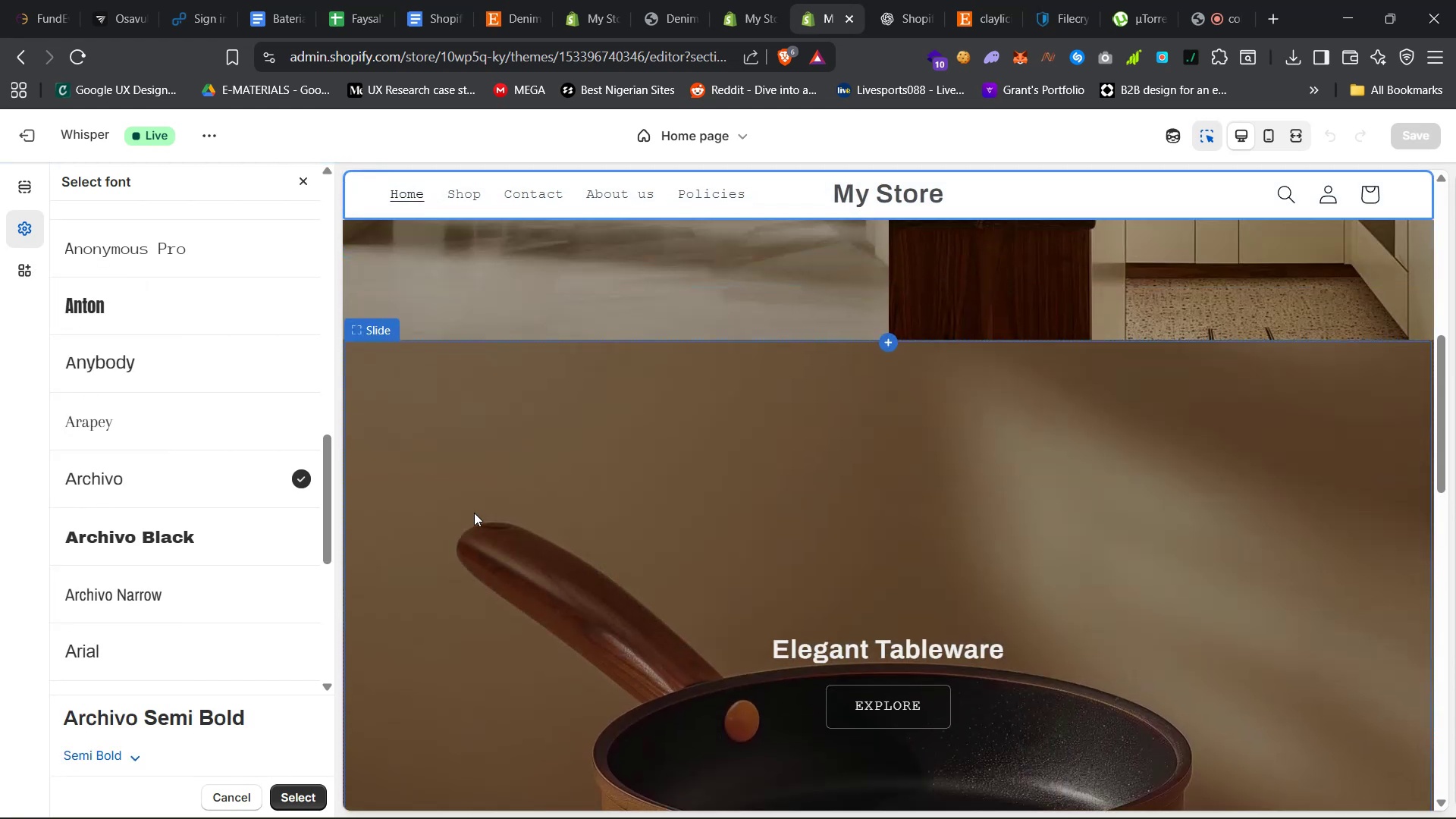 
scroll: coordinate [234, 566], scroll_direction: down, amount: 89.0
 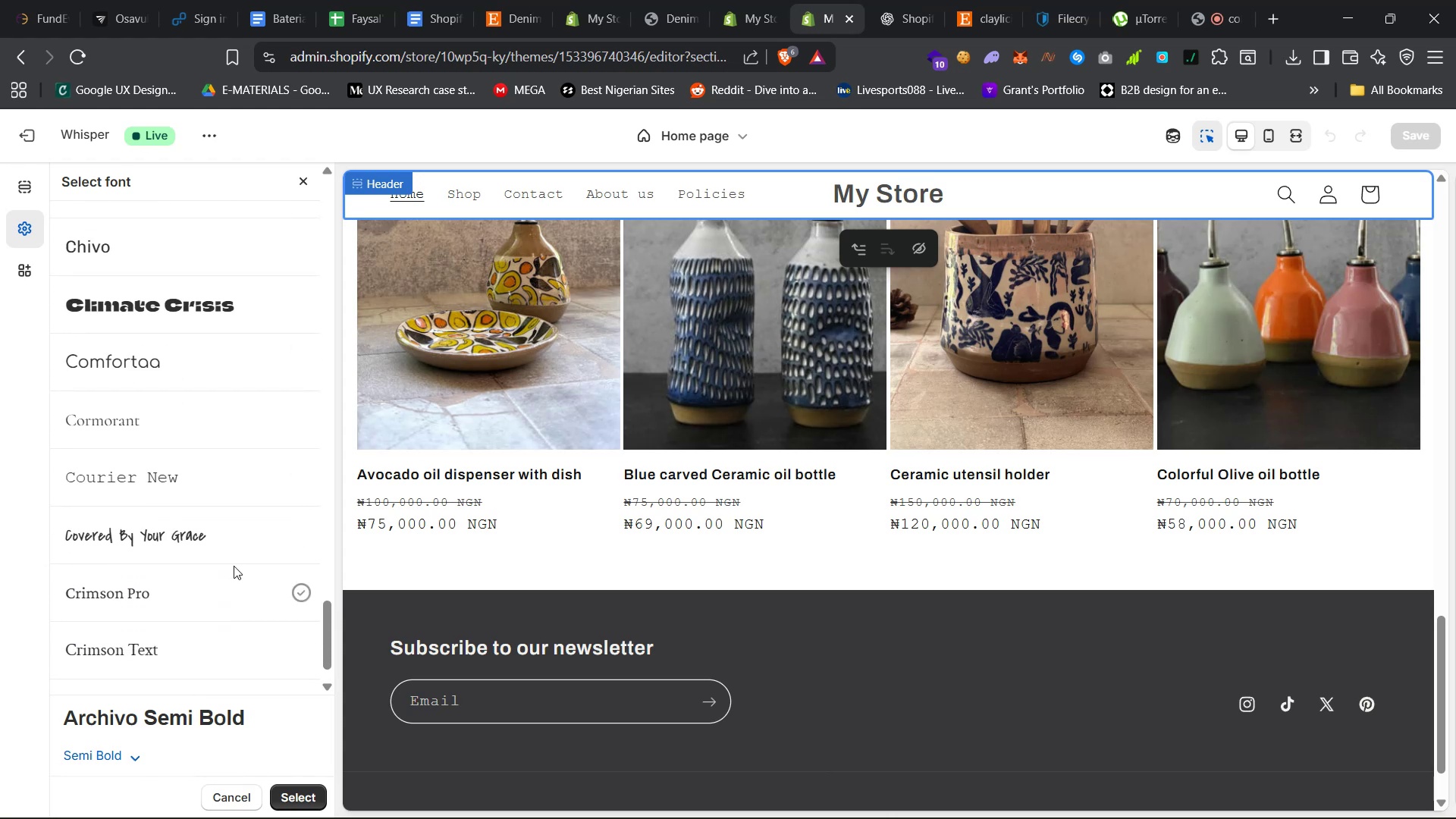 
scroll: coordinate [147, 587], scroll_direction: up, amount: 24.0
 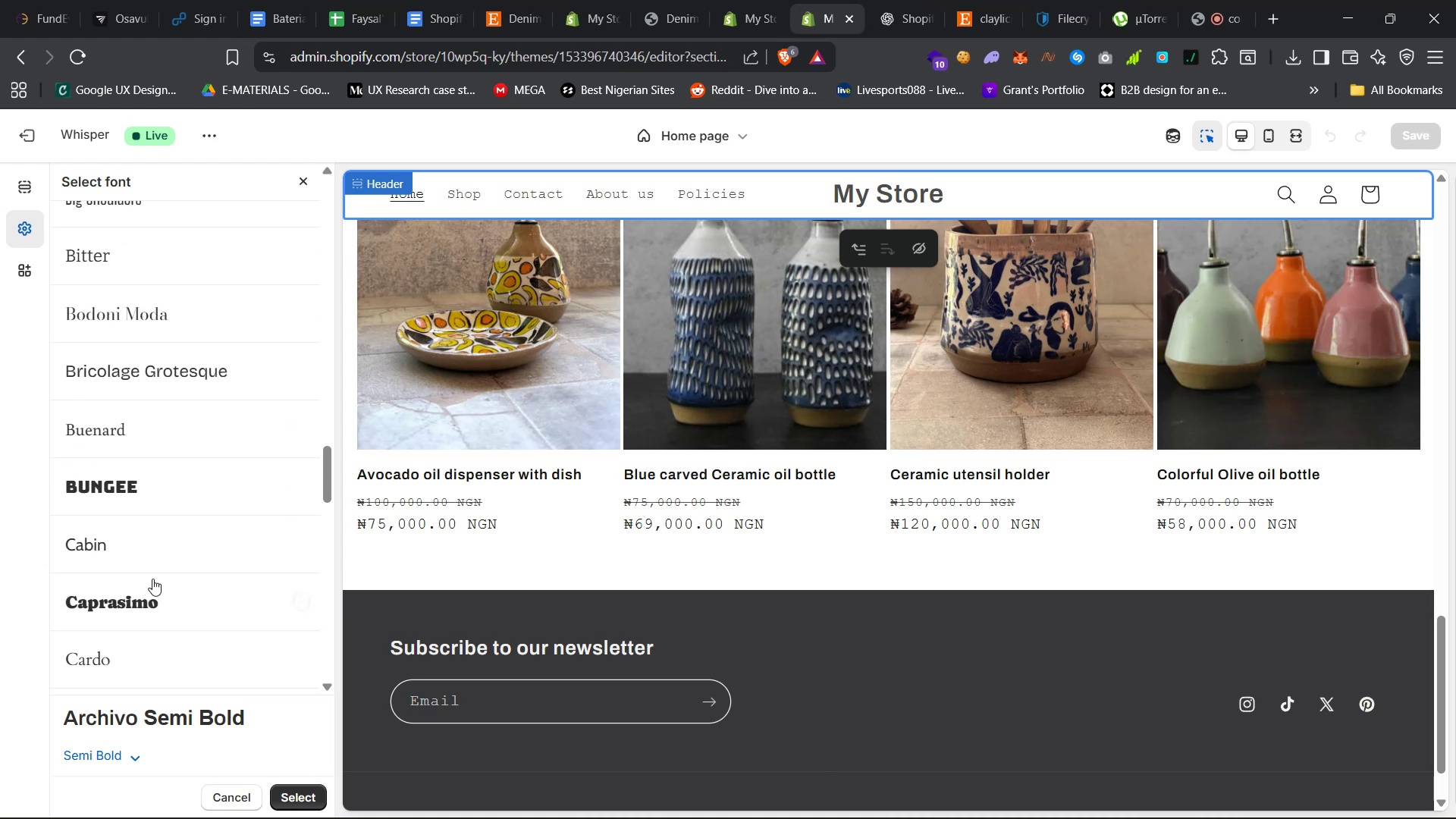 
left_click([171, 546])
 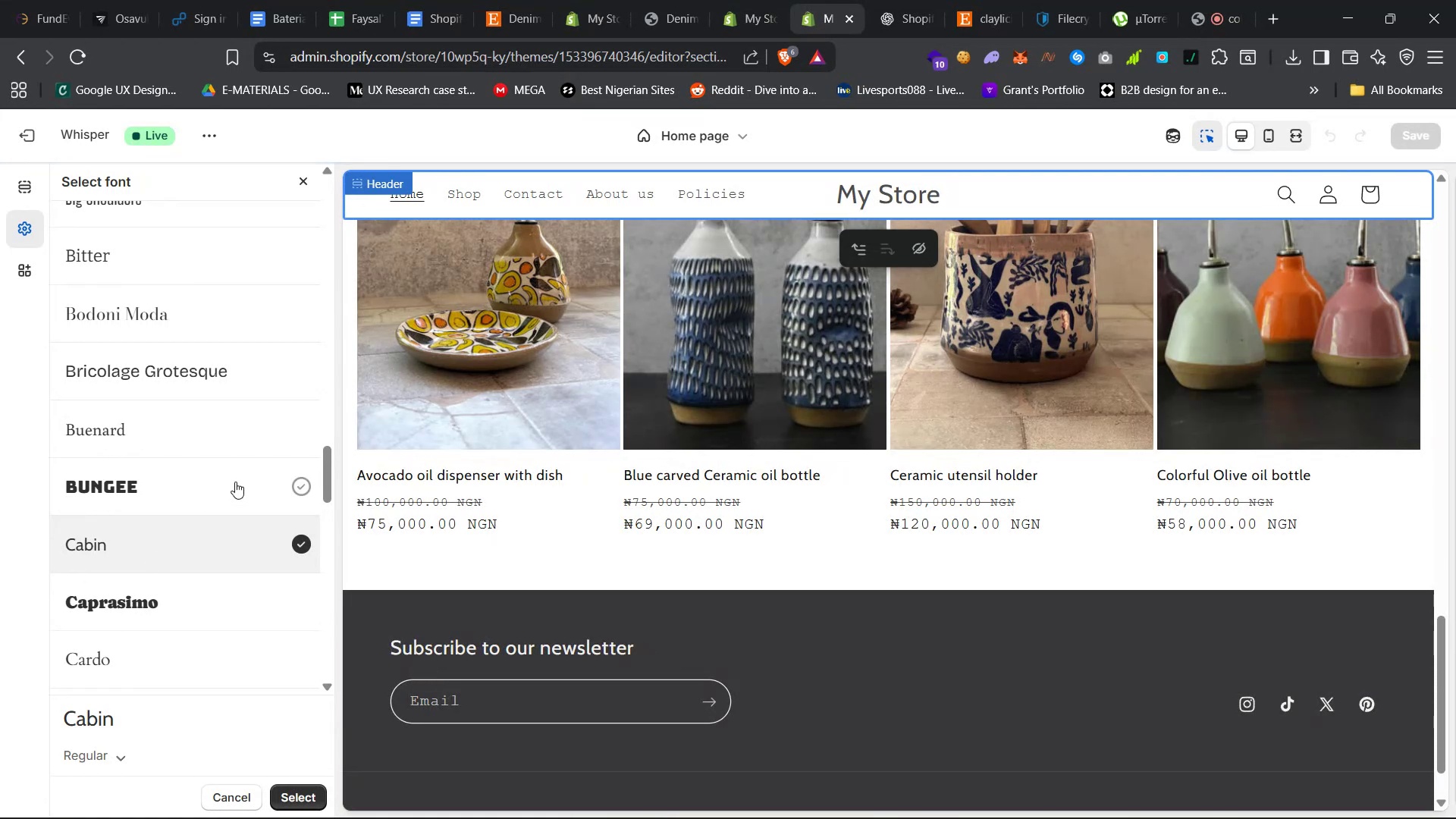 
left_click([88, 748])
 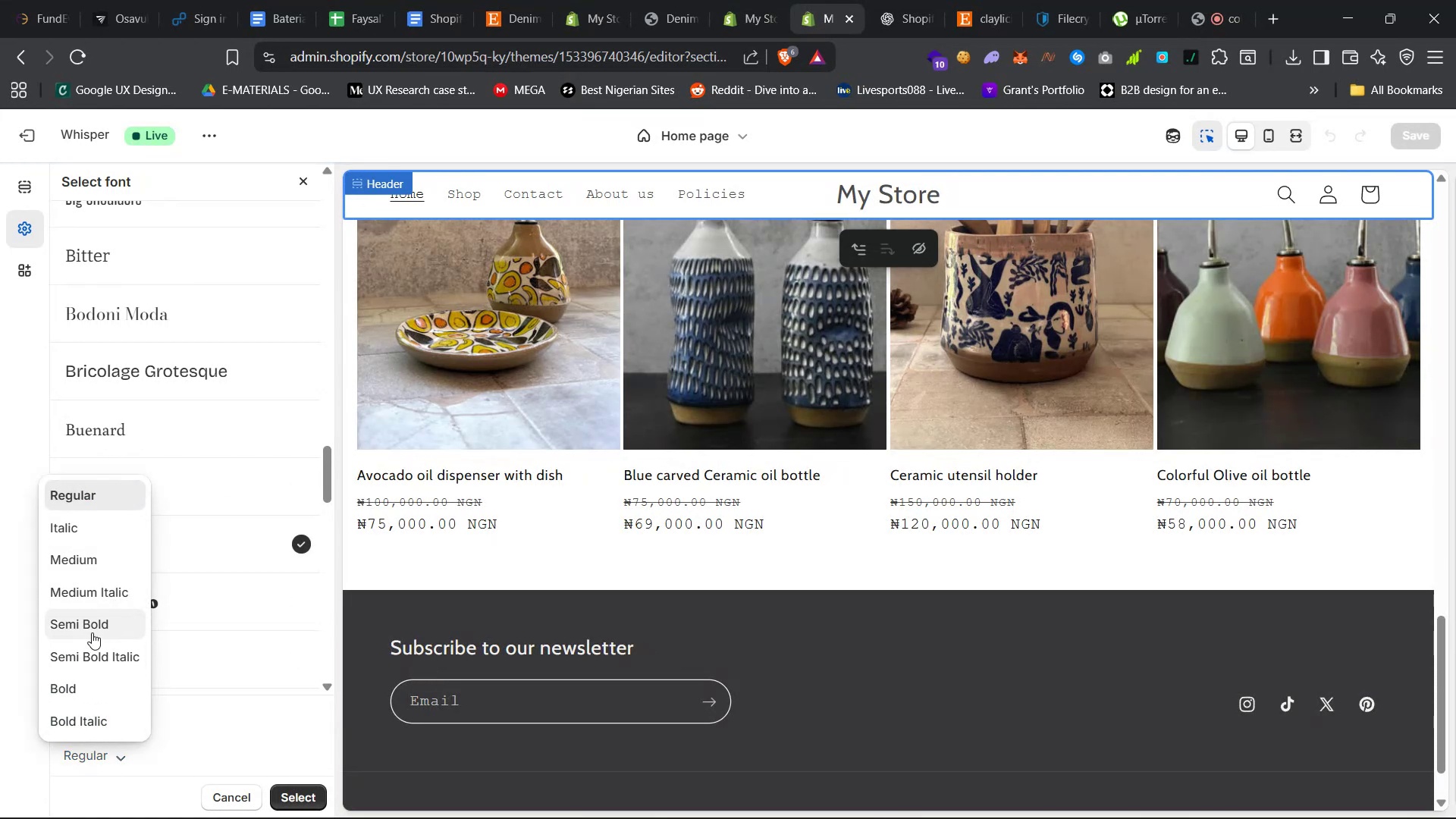 
left_click([92, 632])
 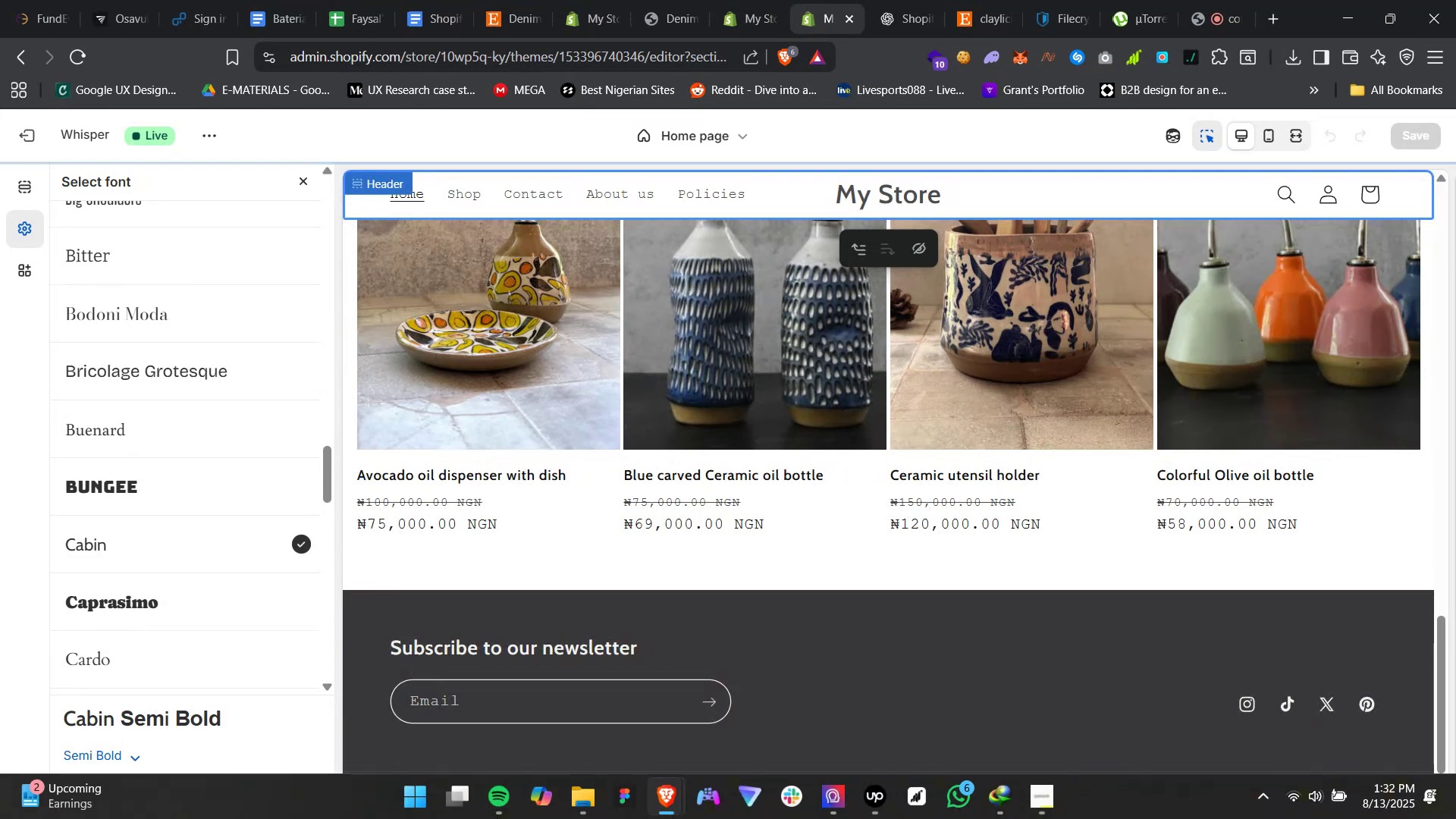 
mouse_move([487, 794])
 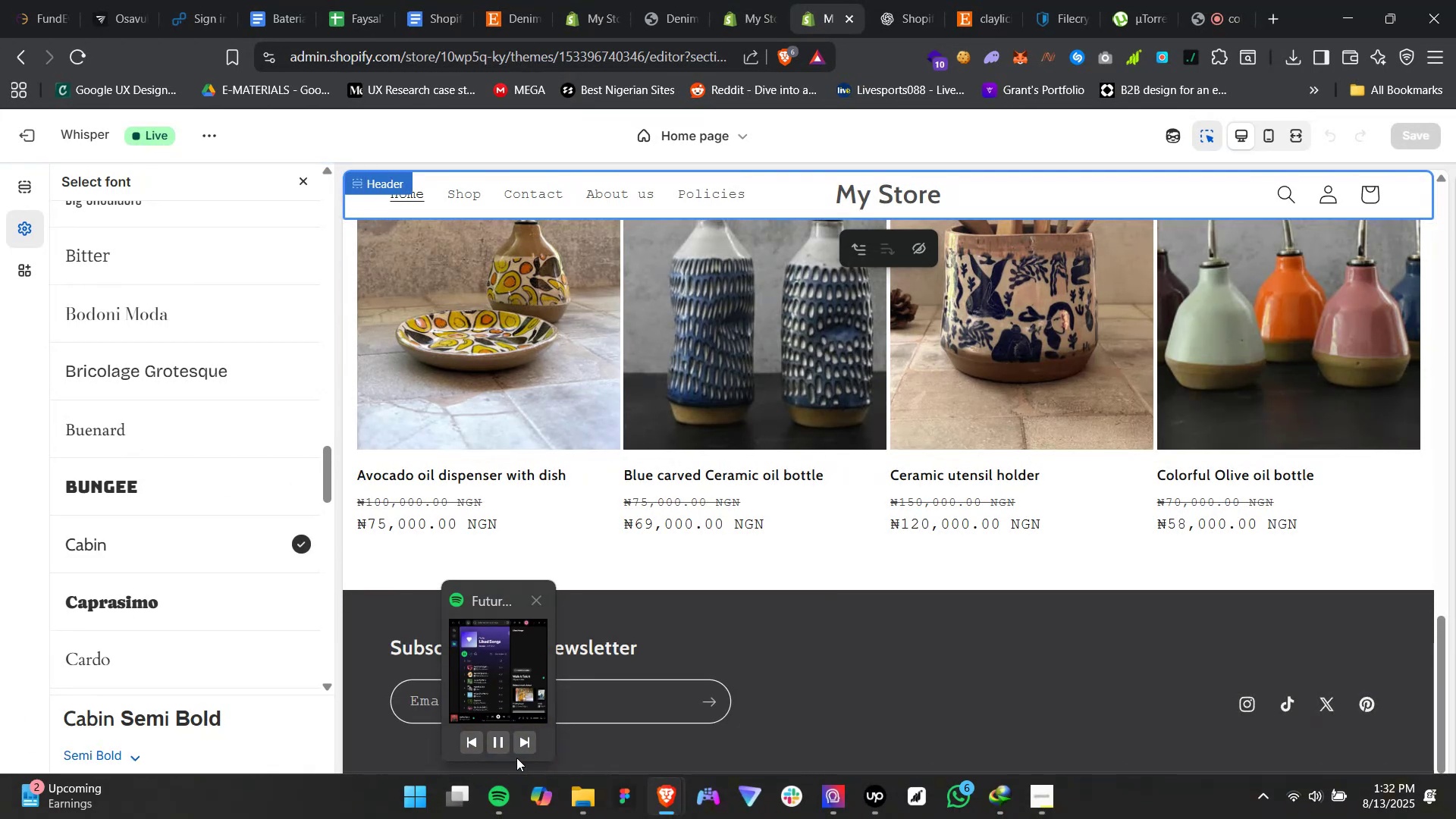 
left_click([519, 754])
 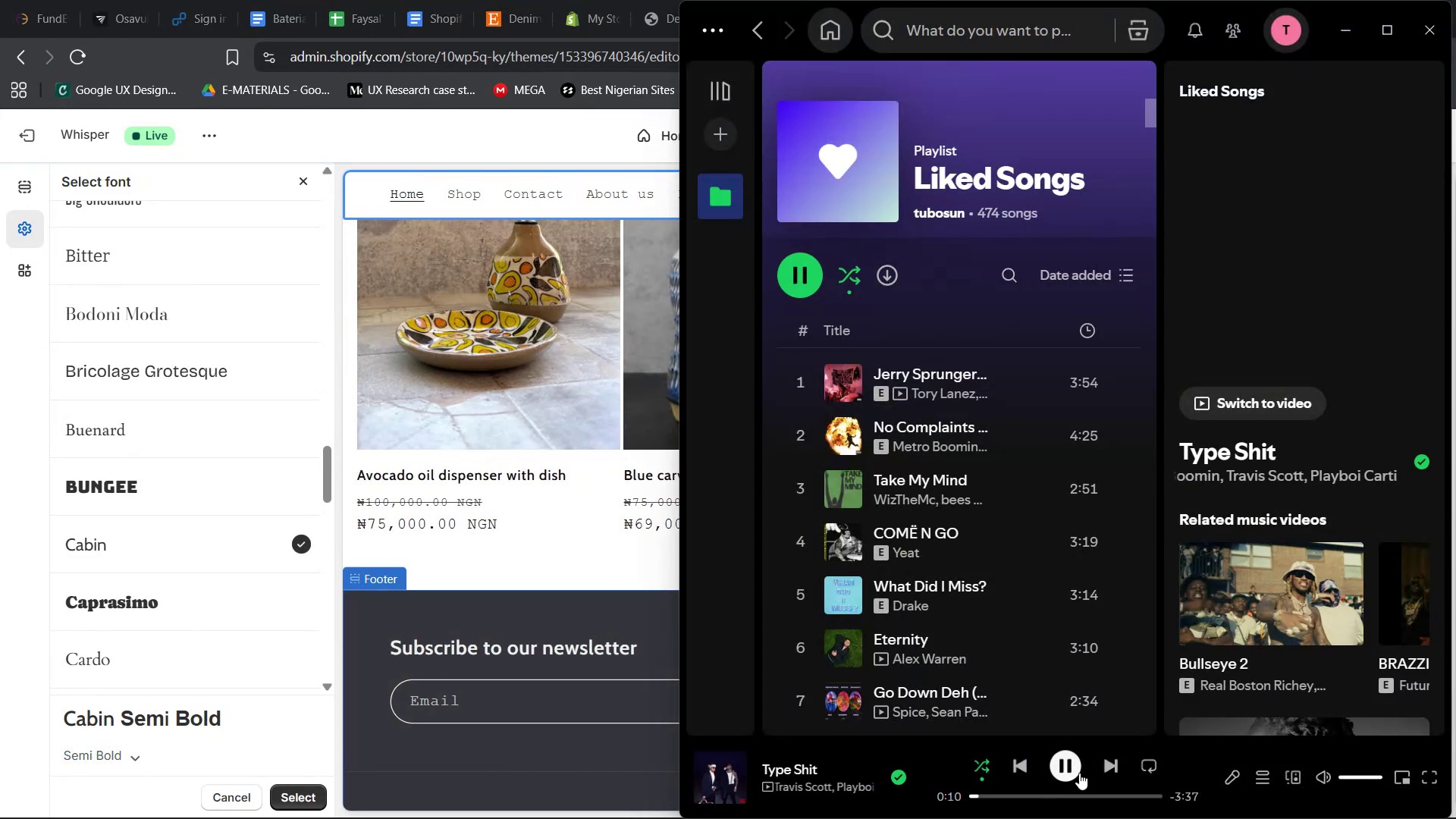 
left_click([1112, 760])
 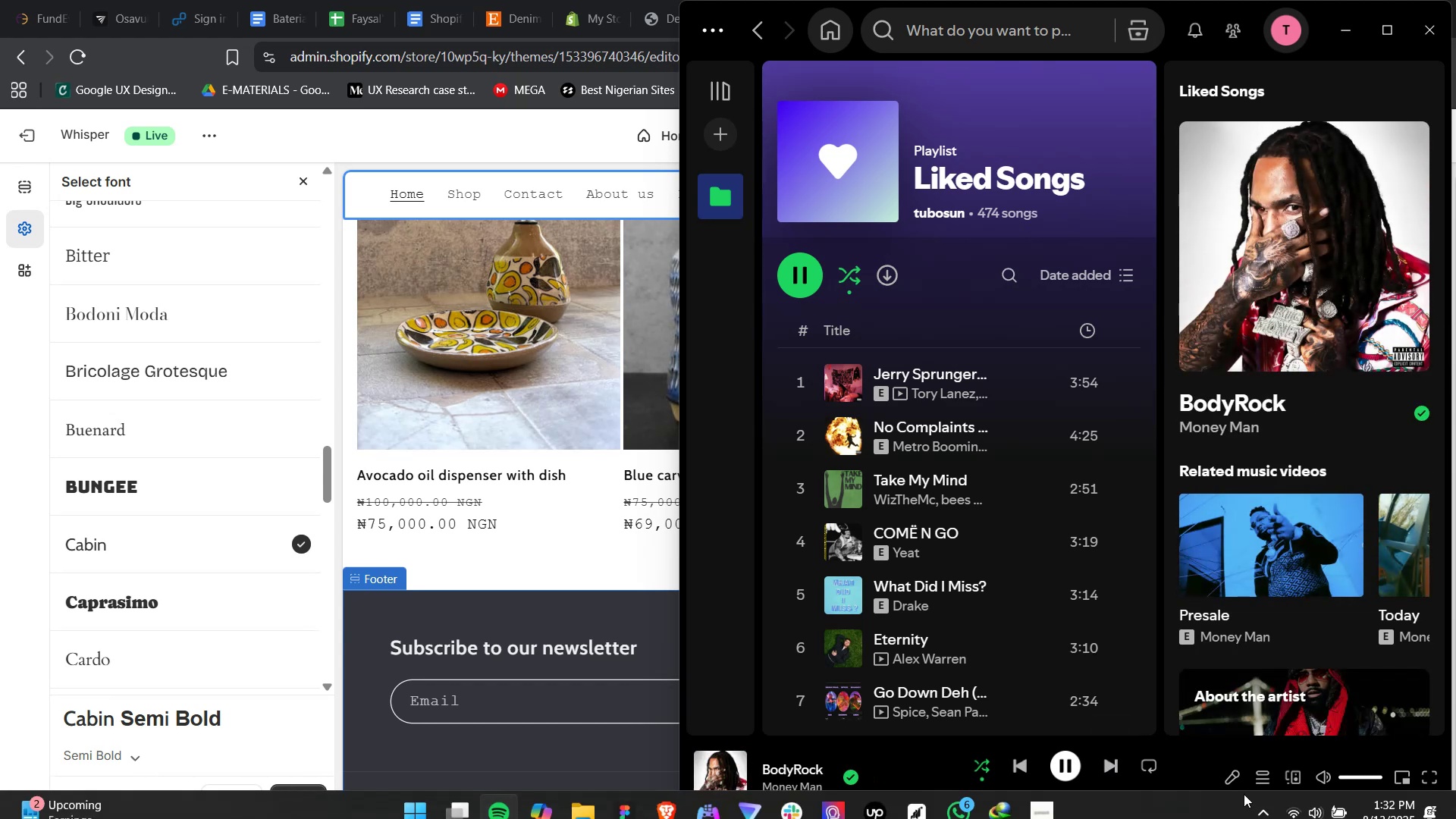 
left_click([1309, 793])
 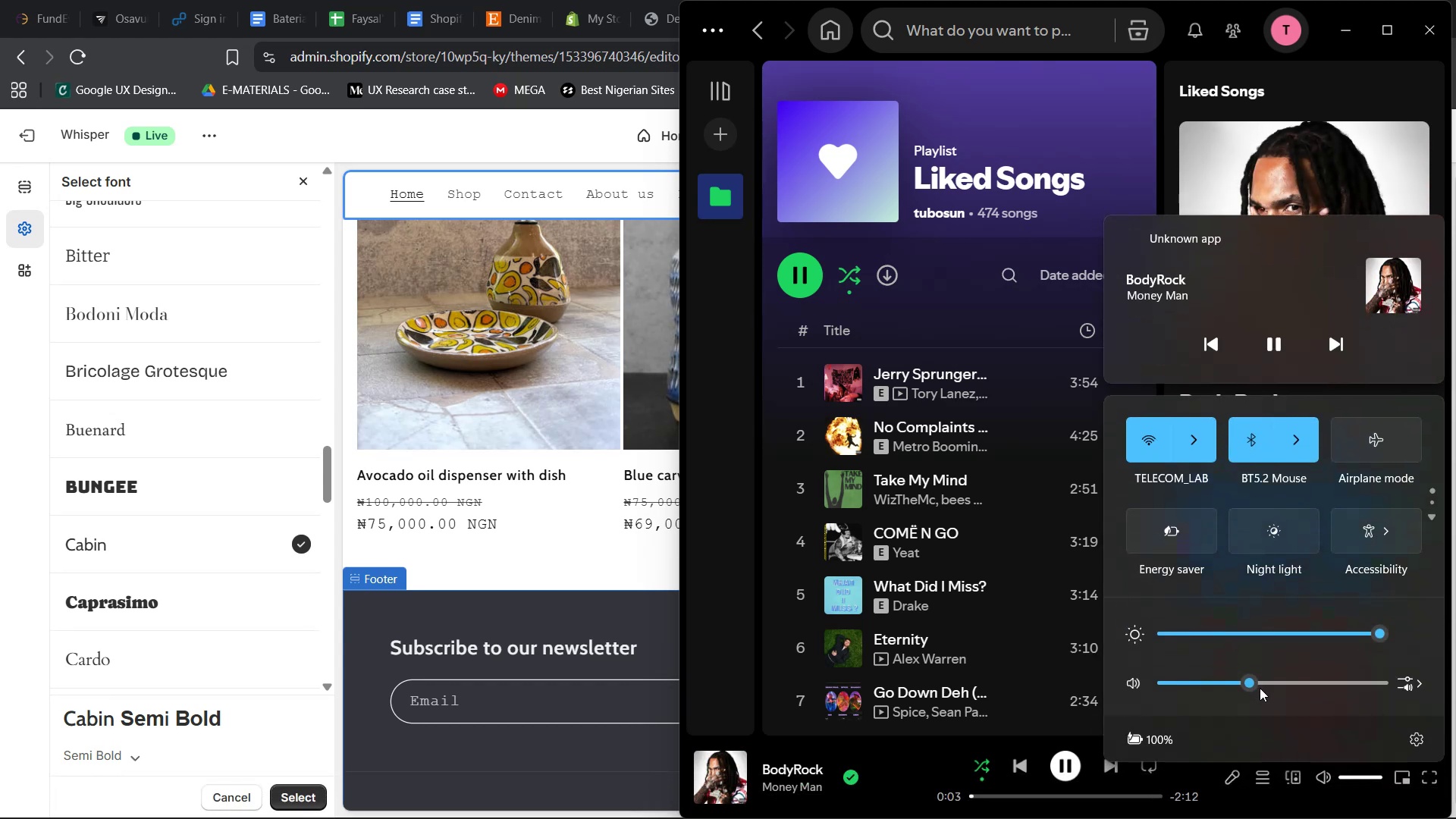 
left_click([1265, 683])
 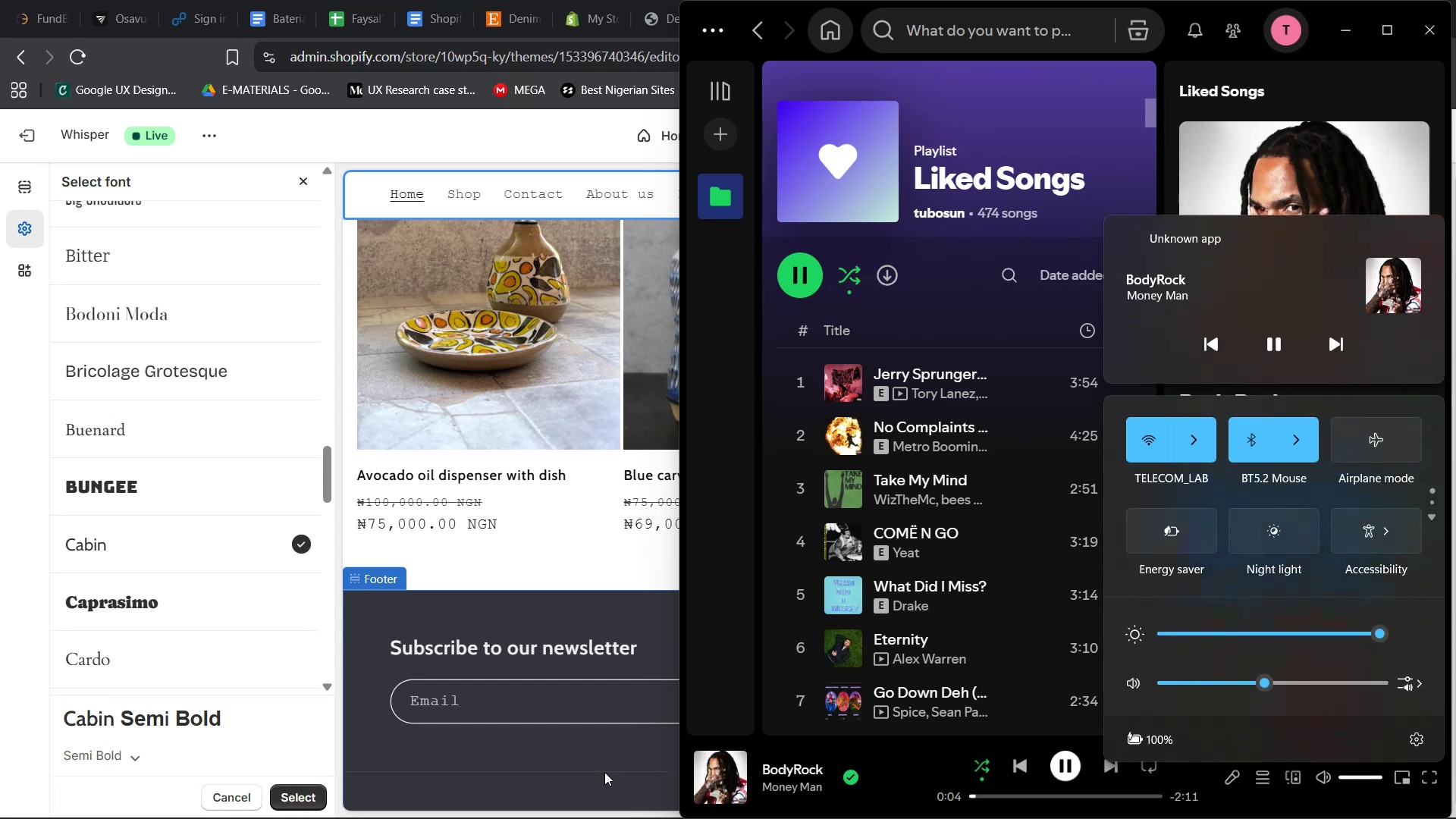 
left_click([590, 749])
 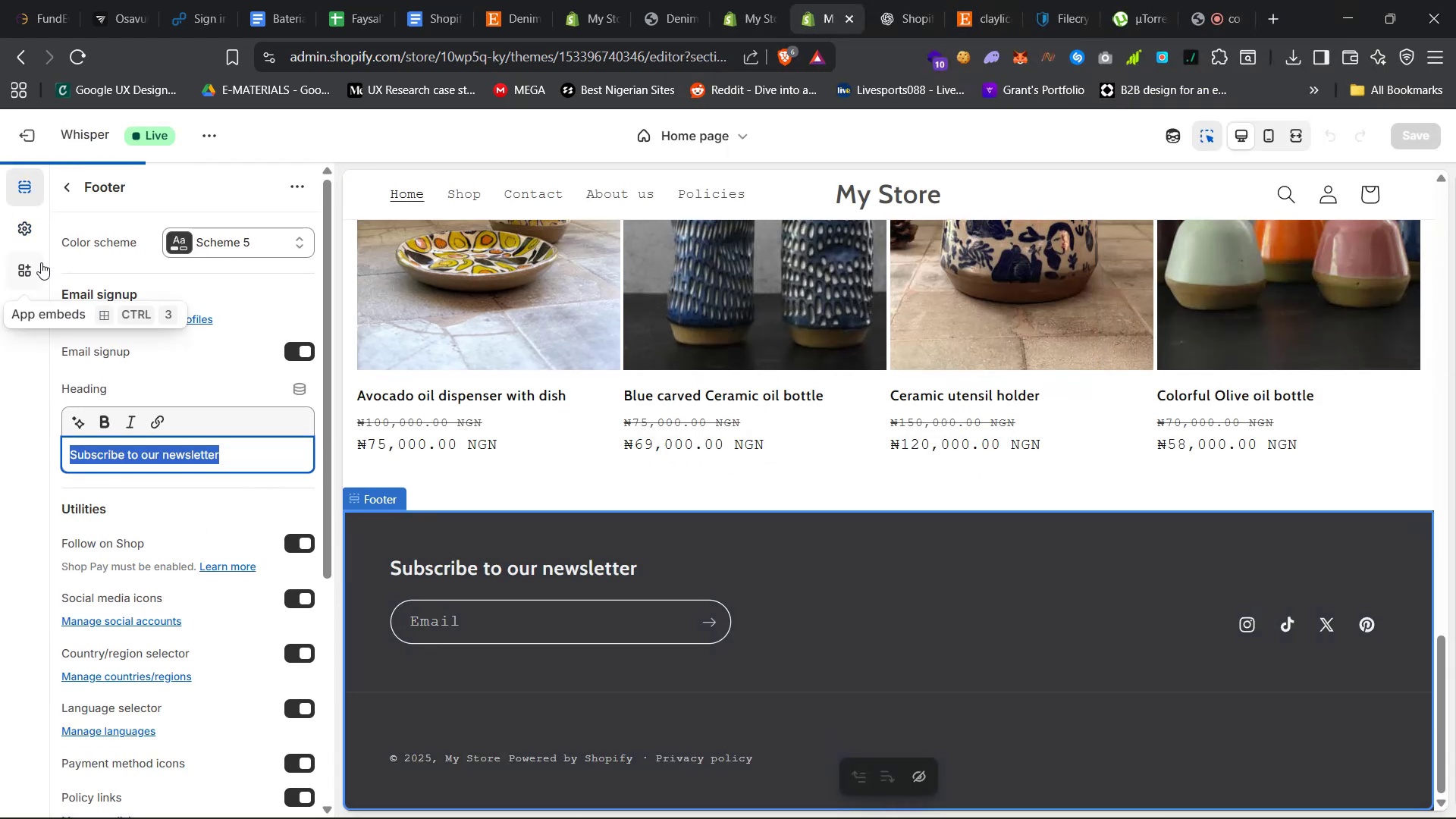 
scroll: coordinate [717, 472], scroll_direction: up, amount: 69.0
 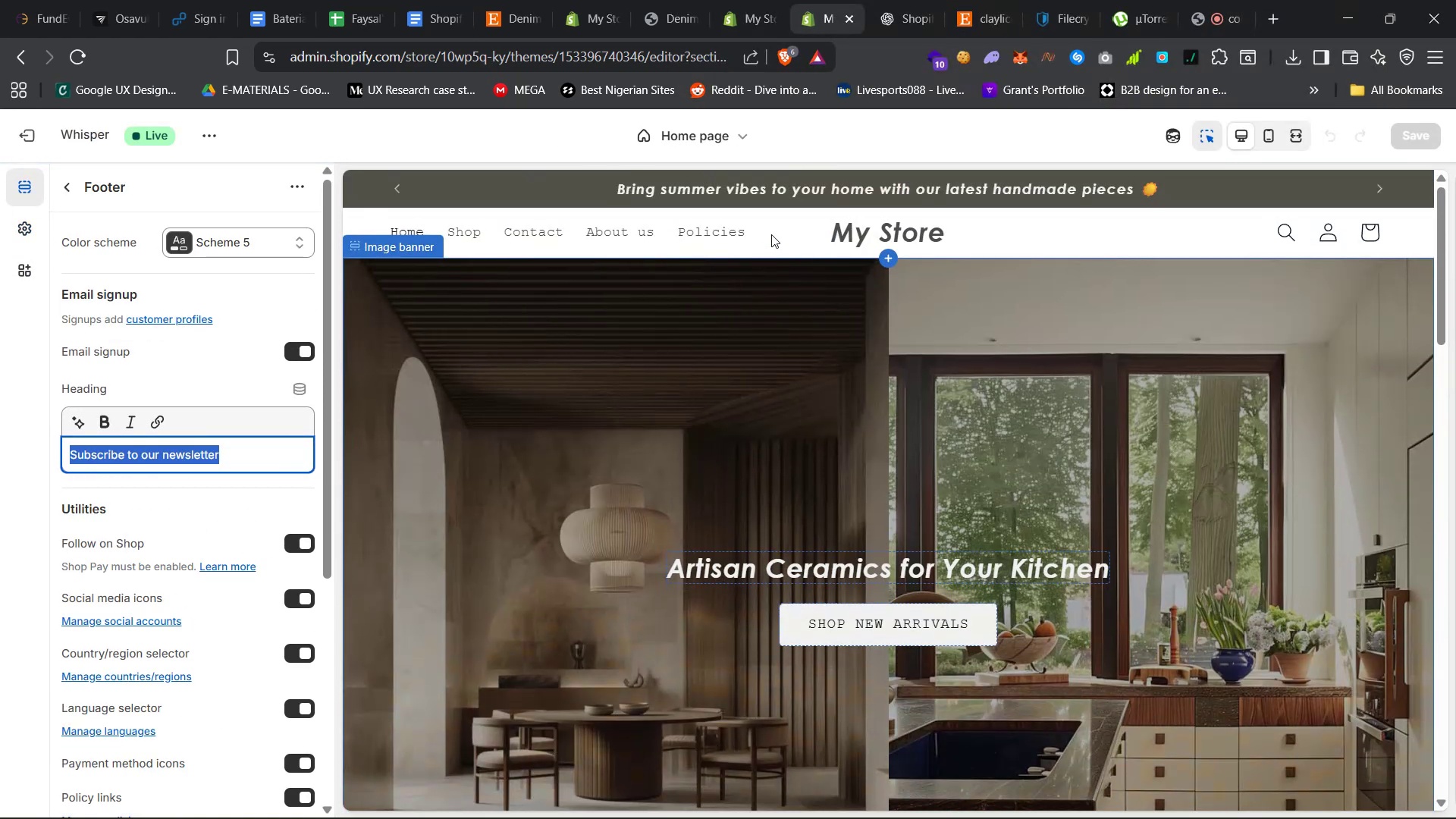 
left_click([773, 233])
 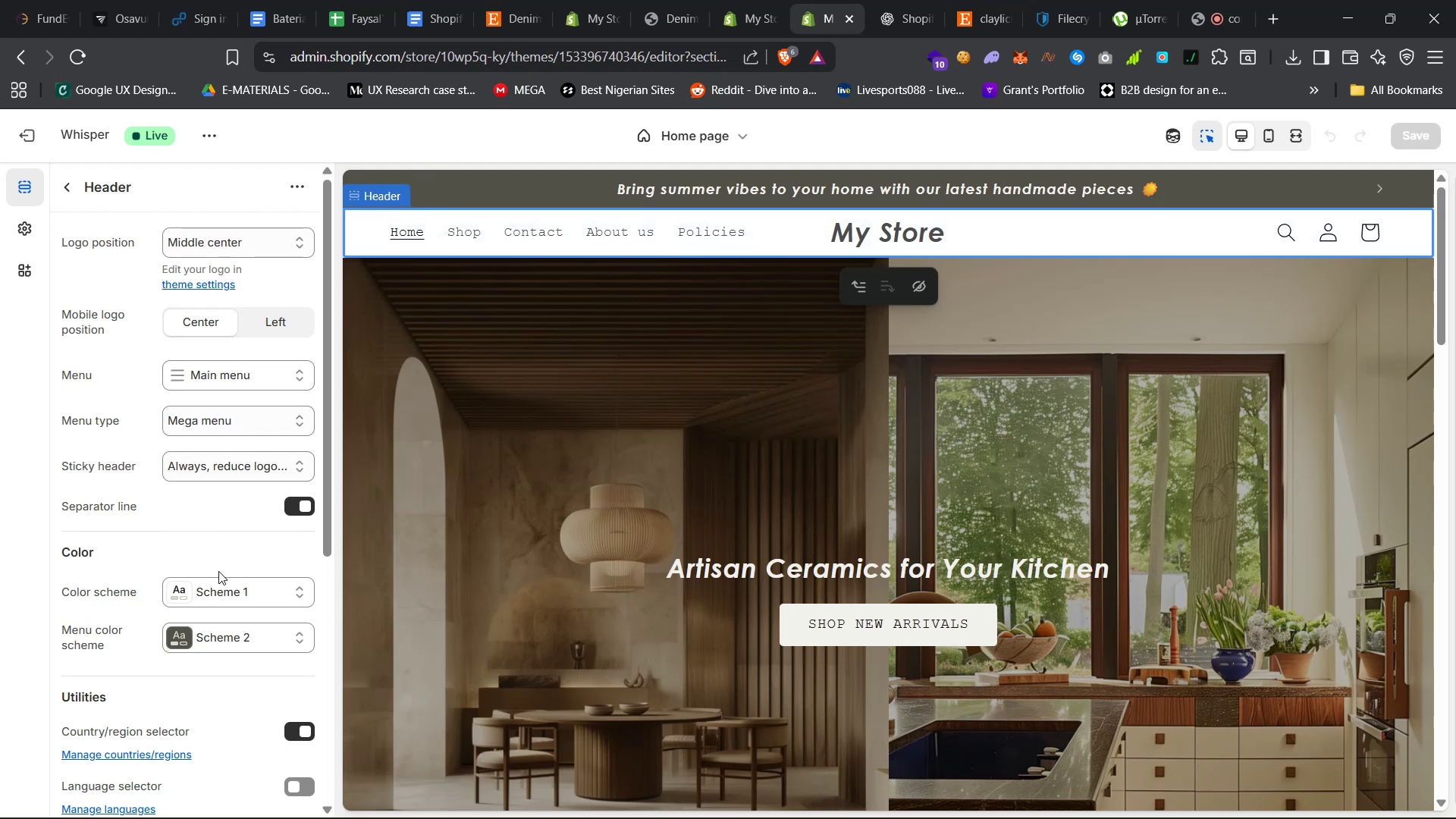 
scroll: coordinate [211, 512], scroll_direction: up, amount: 3.0
 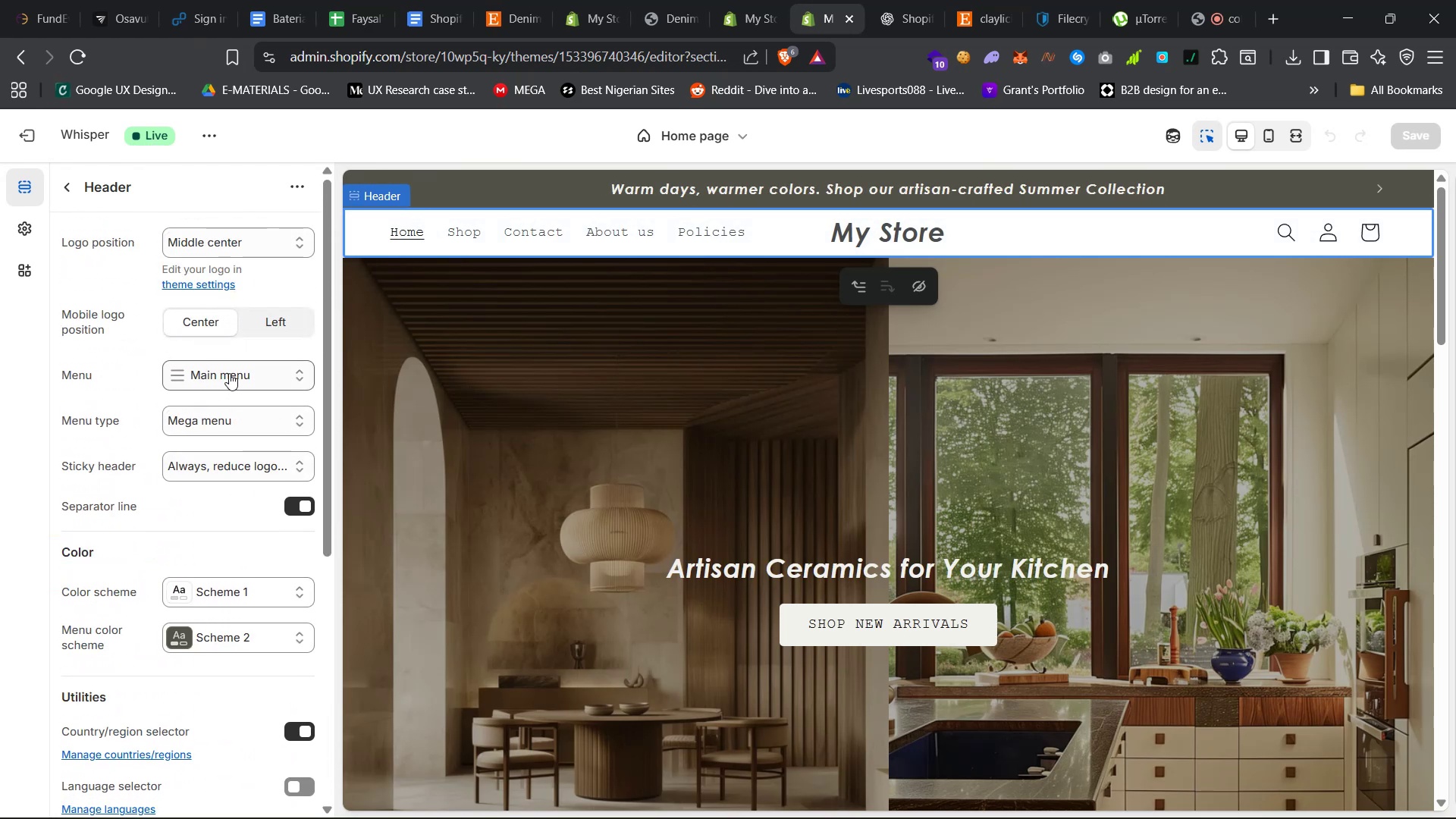 
wait(6.34)
 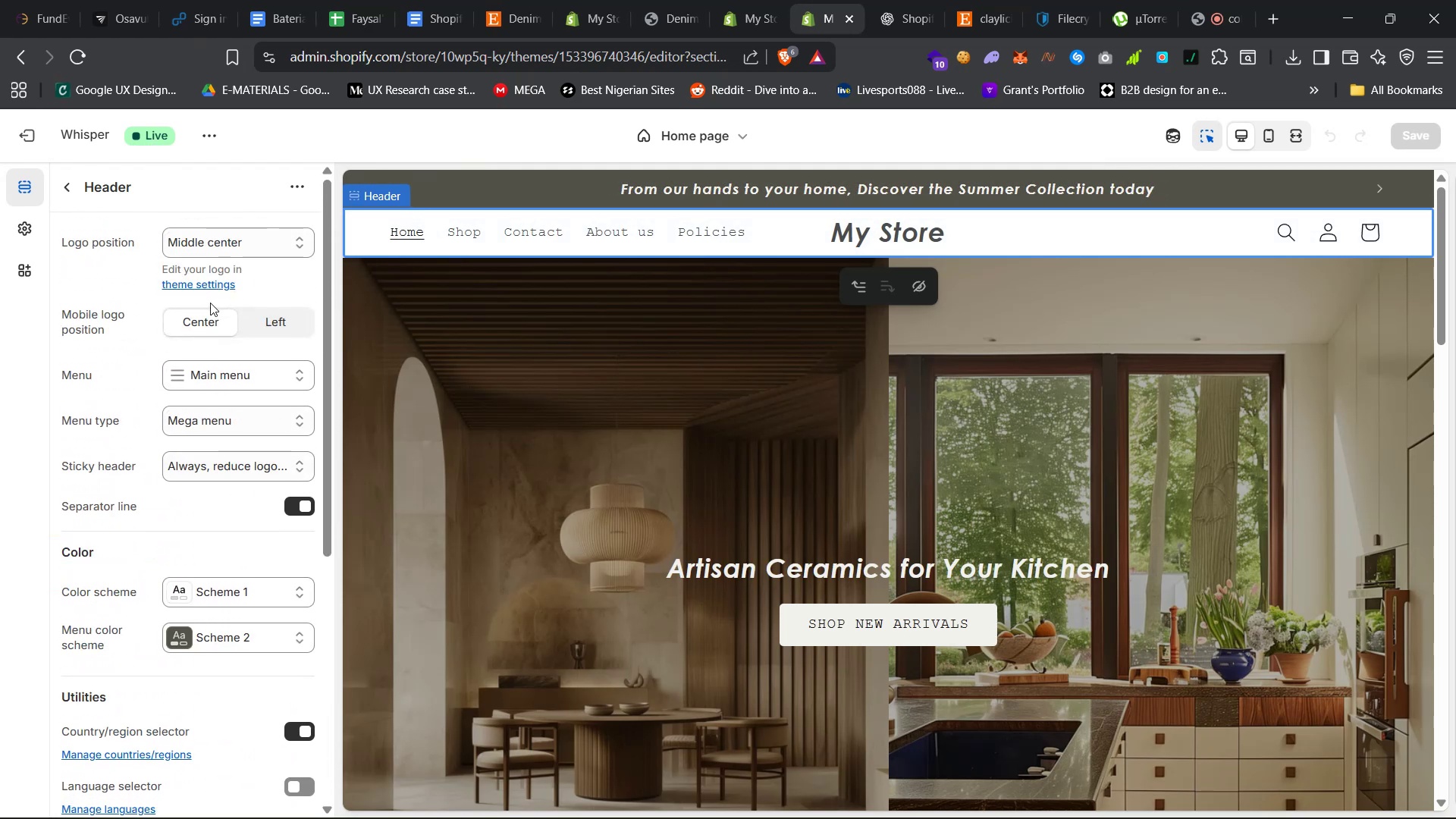 
left_click([846, 445])
 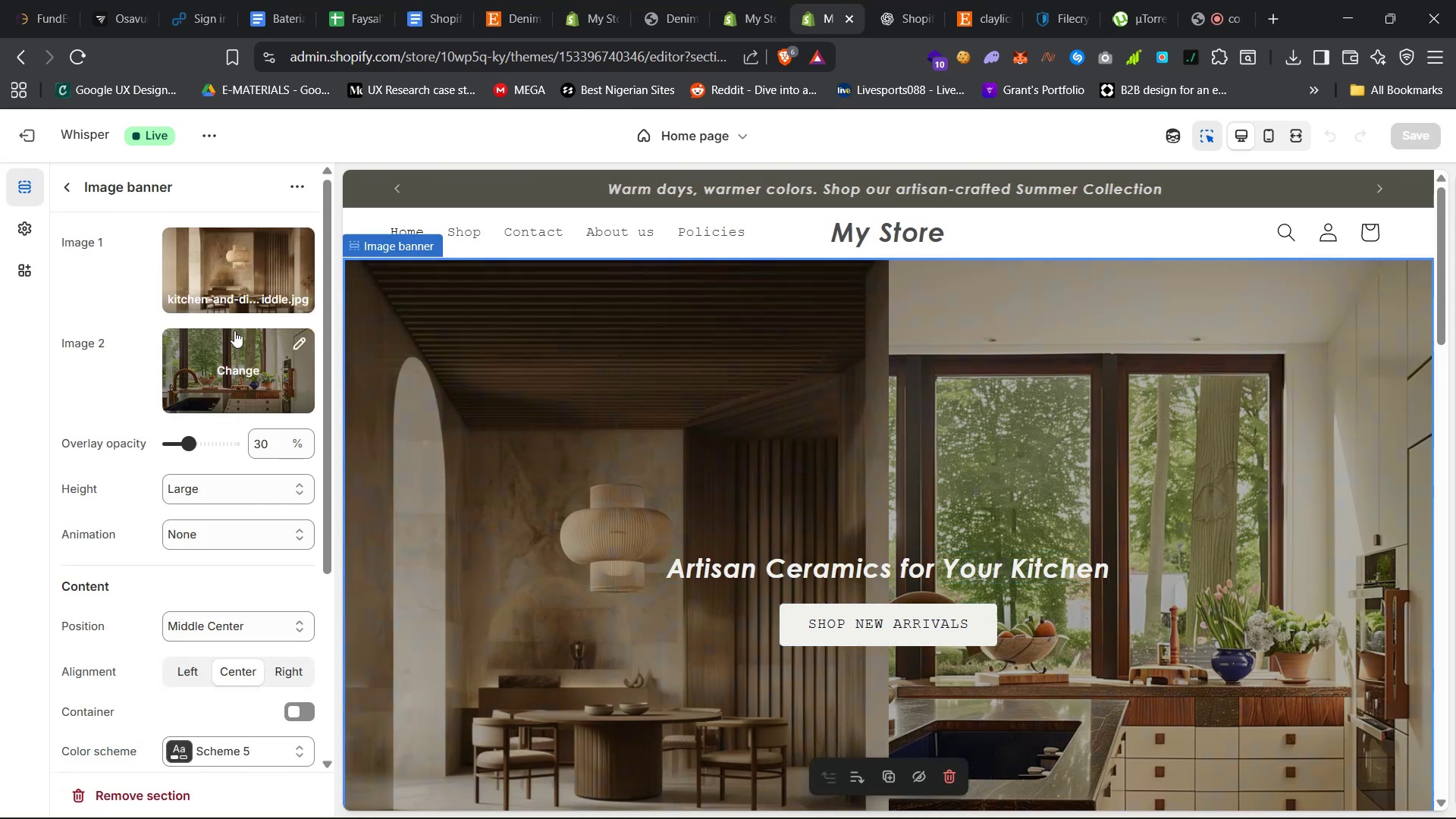 
scroll: coordinate [184, 410], scroll_direction: up, amount: 13.0
 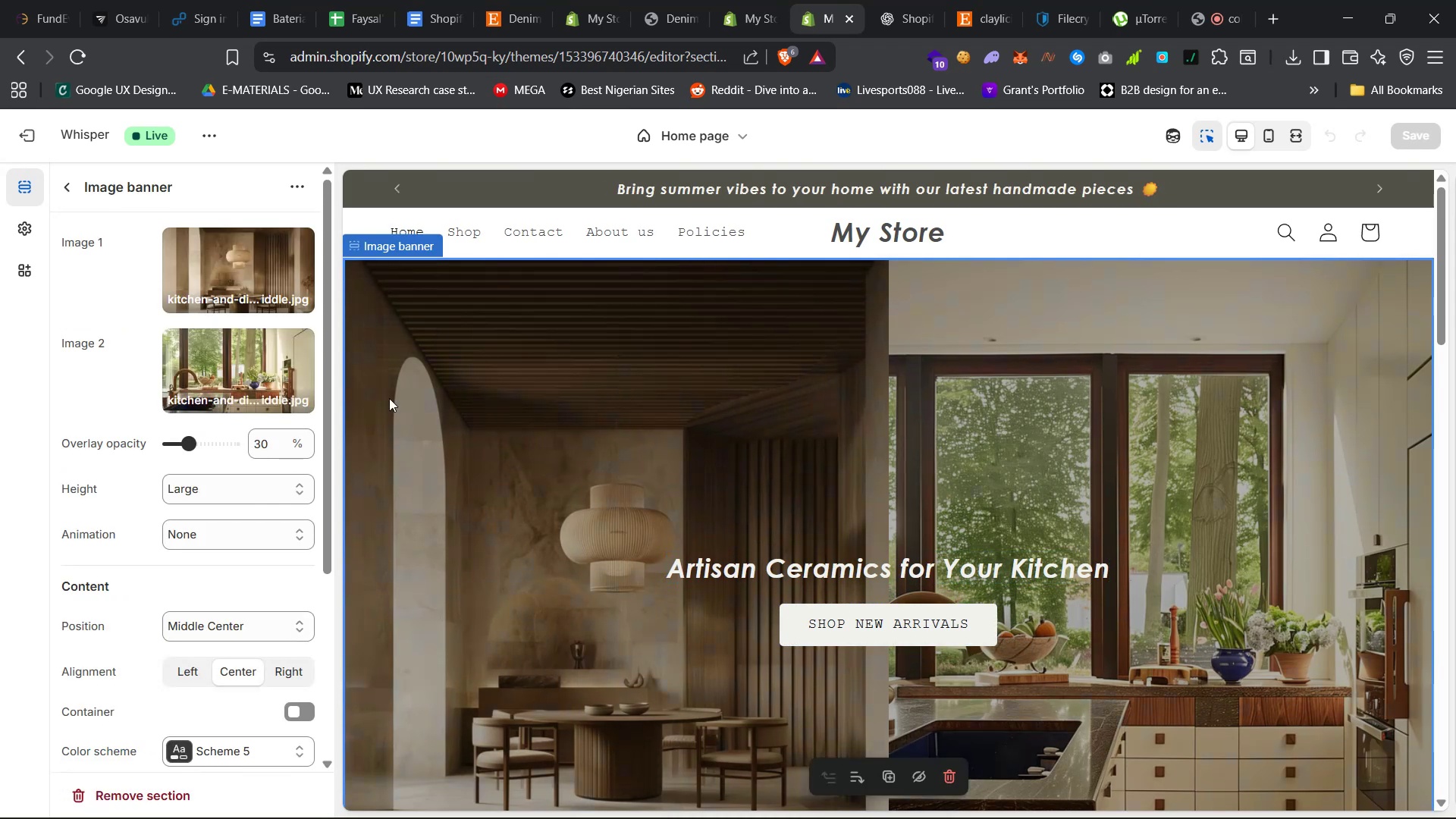 
scroll: coordinate [836, 536], scroll_direction: down, amount: 1.0
 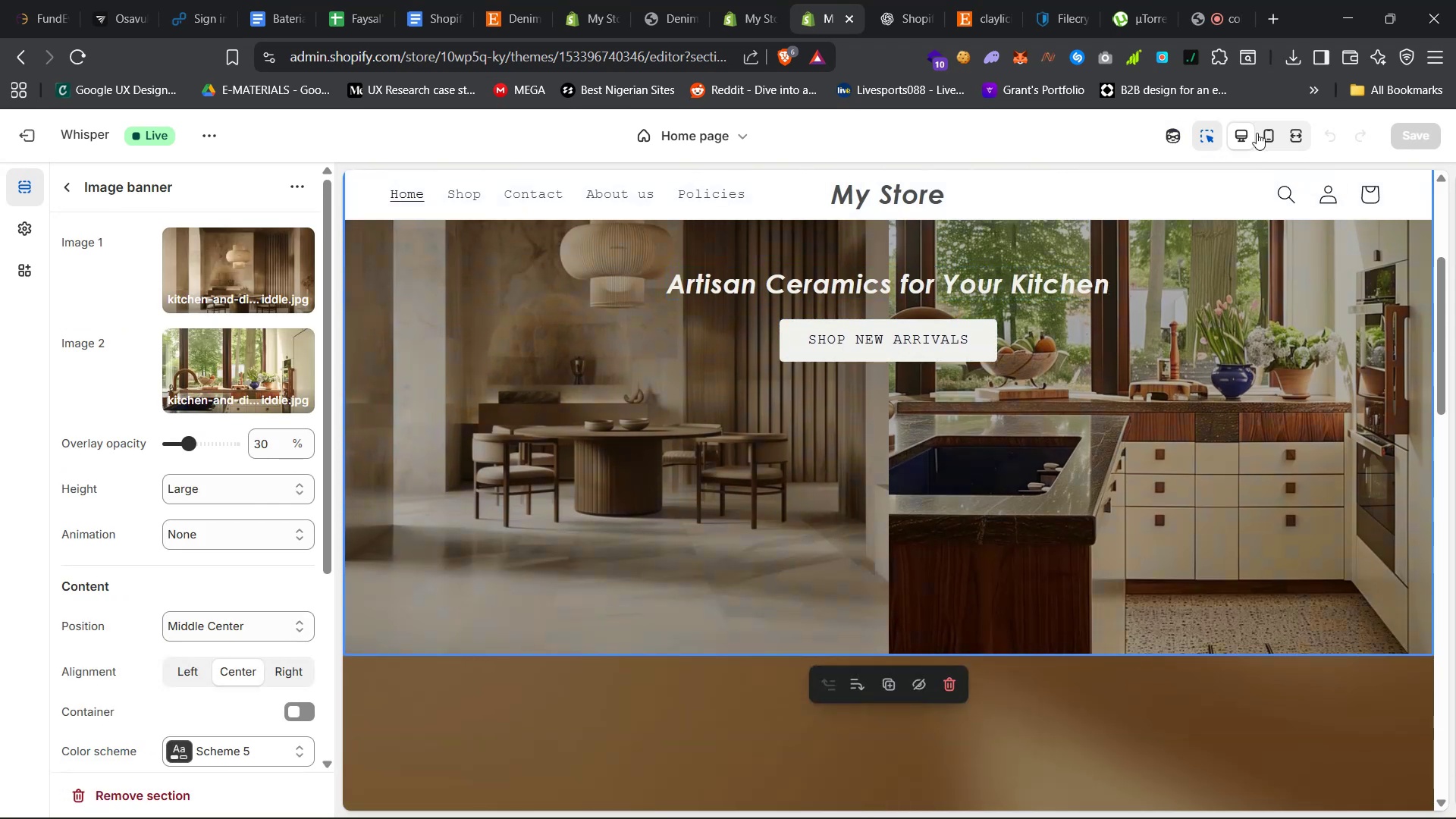 
left_click([1301, 136])
 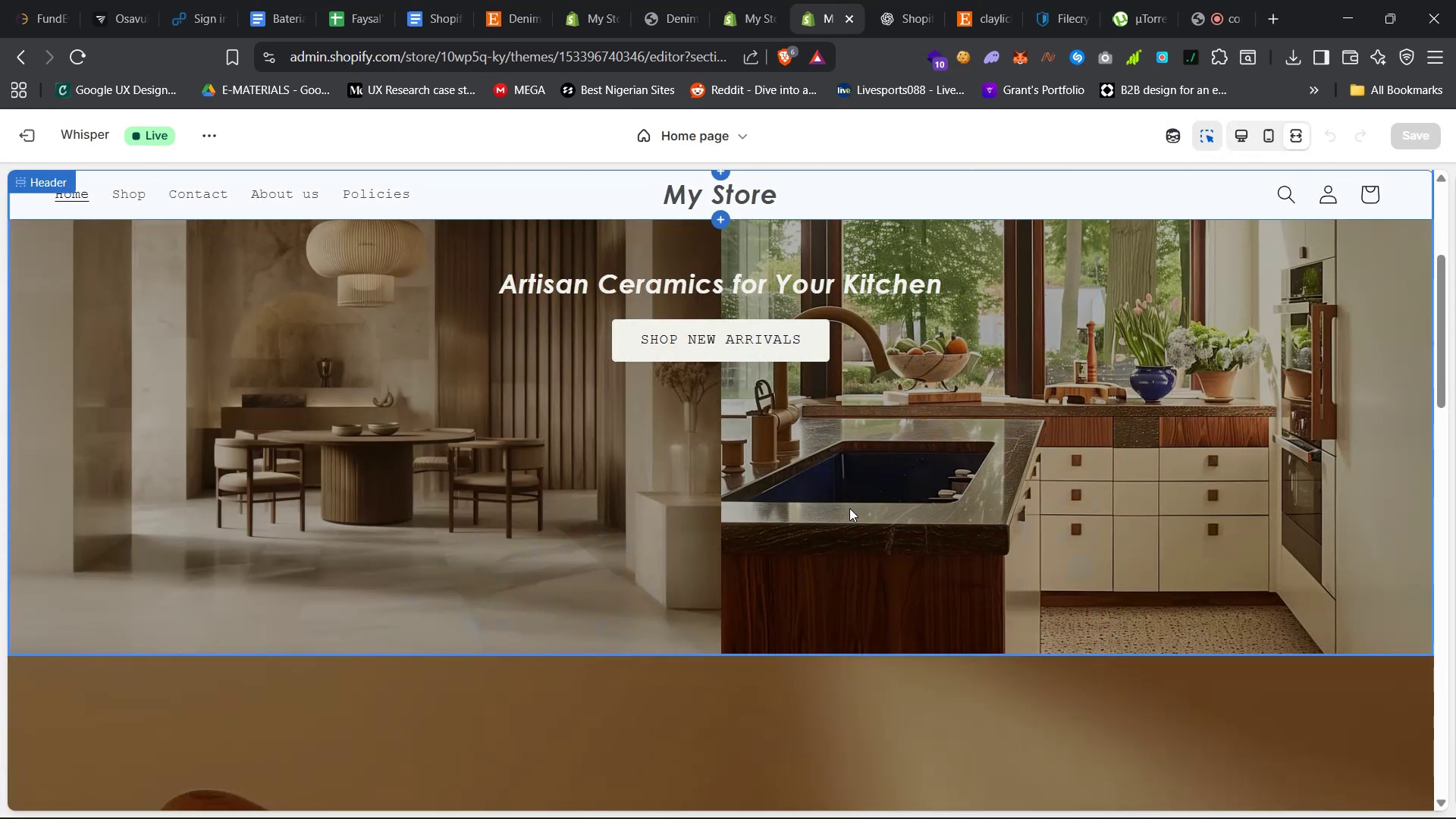 
scroll: coordinate [884, 598], scroll_direction: up, amount: 7.0
 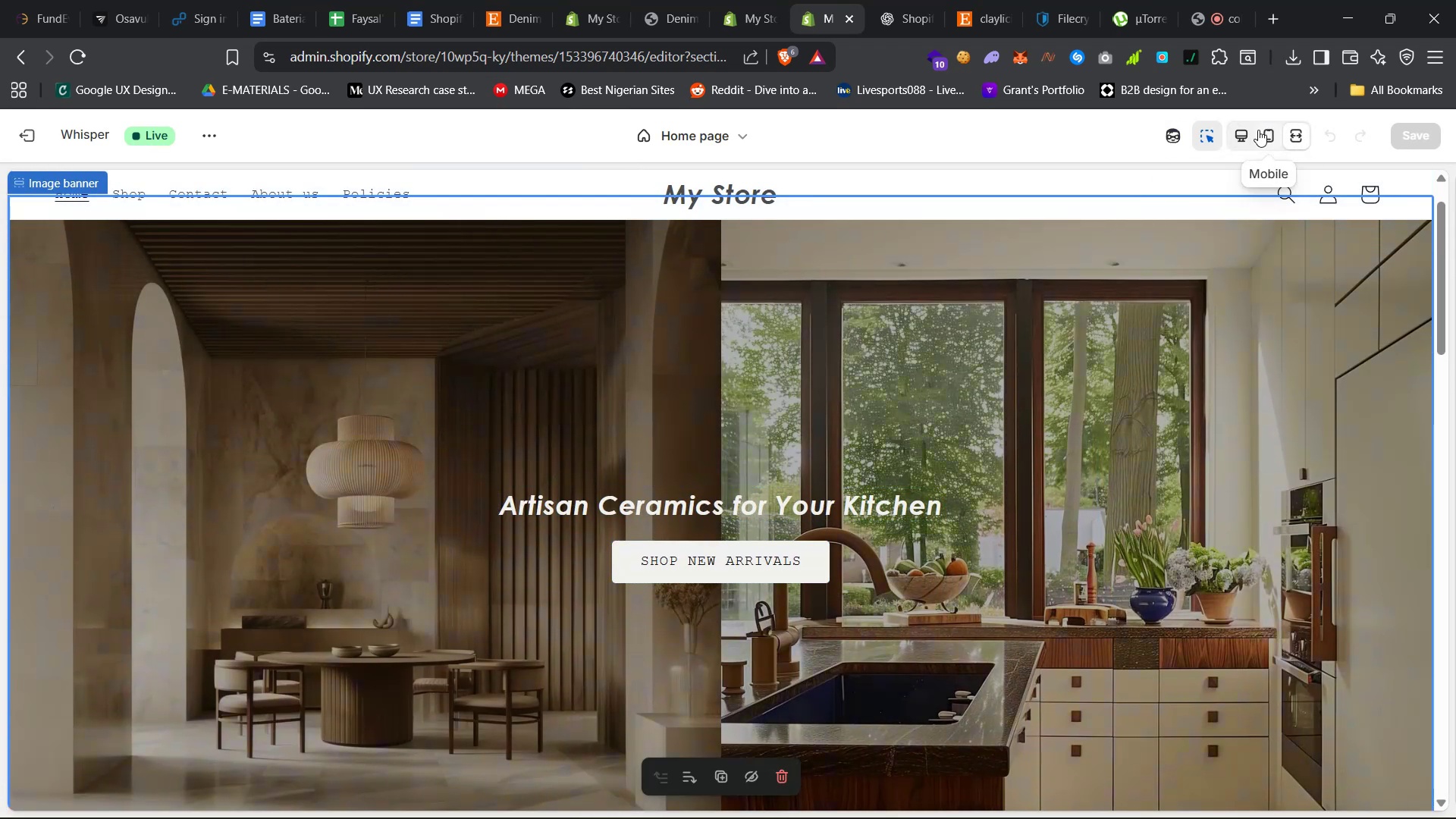 
left_click([1247, 131])
 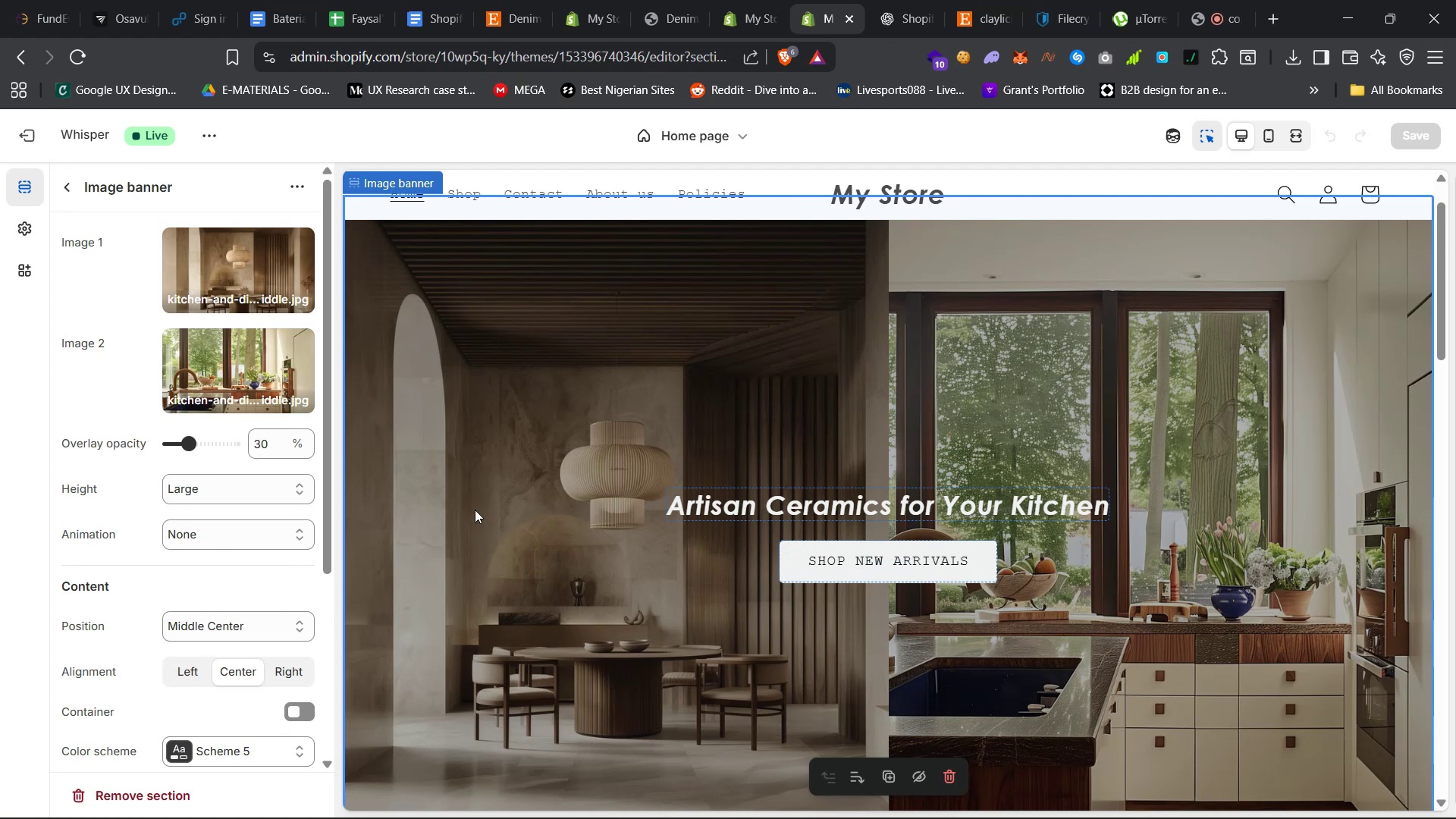 
scroll: coordinate [203, 402], scroll_direction: up, amount: 47.0
 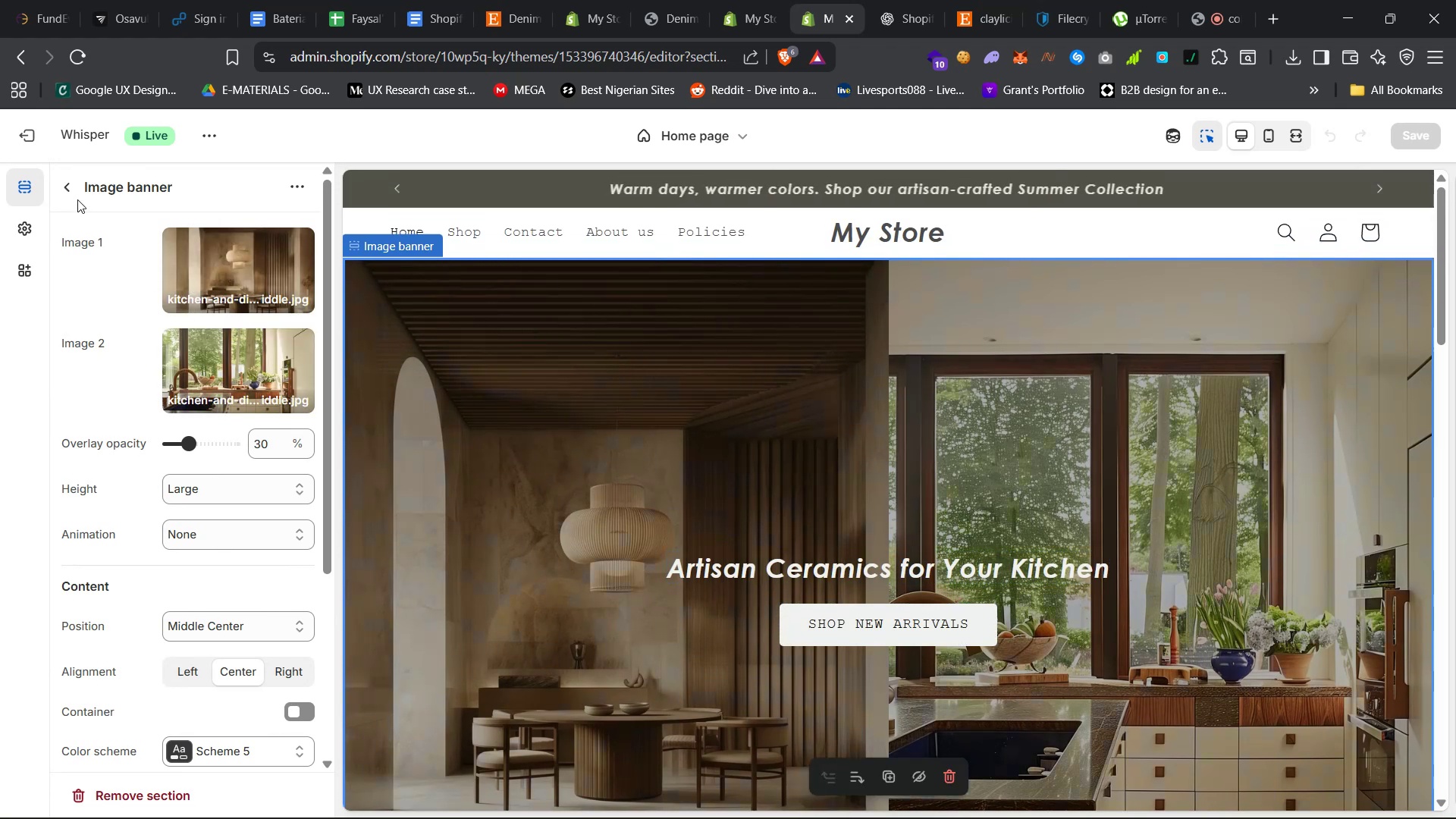 
left_click([69, 193])
 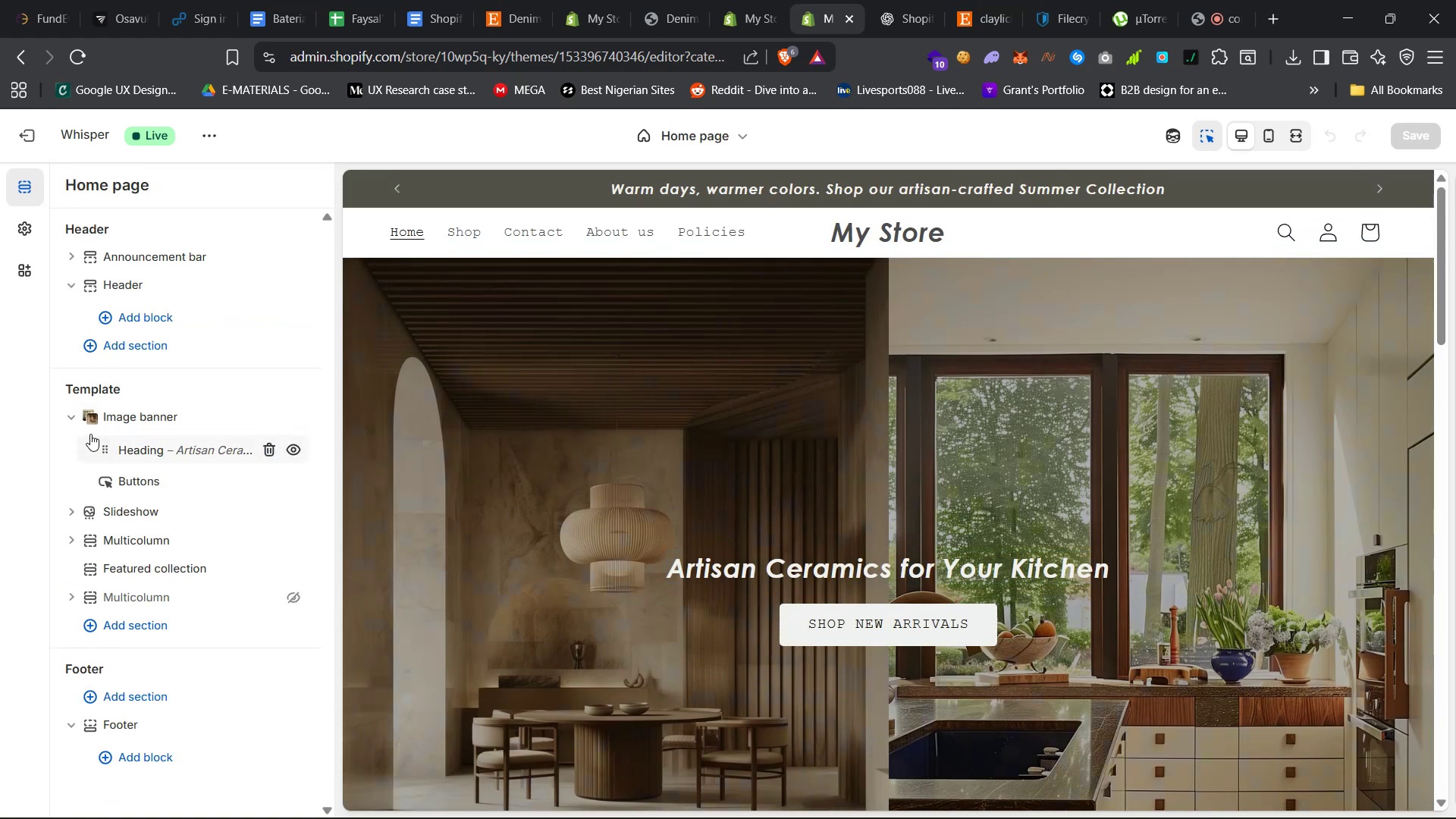 
left_click([69, 414])
 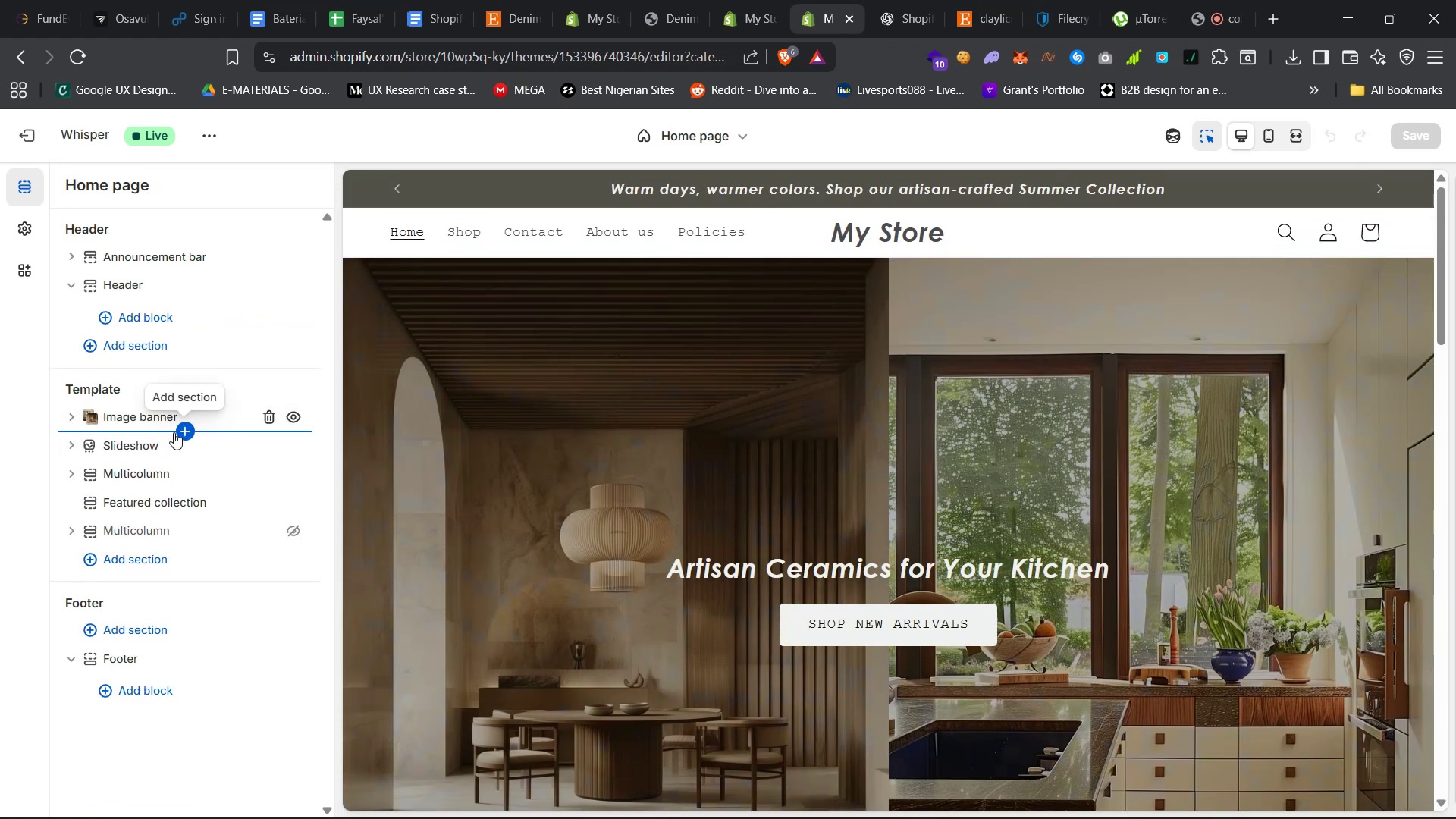 
left_click([183, 433])
 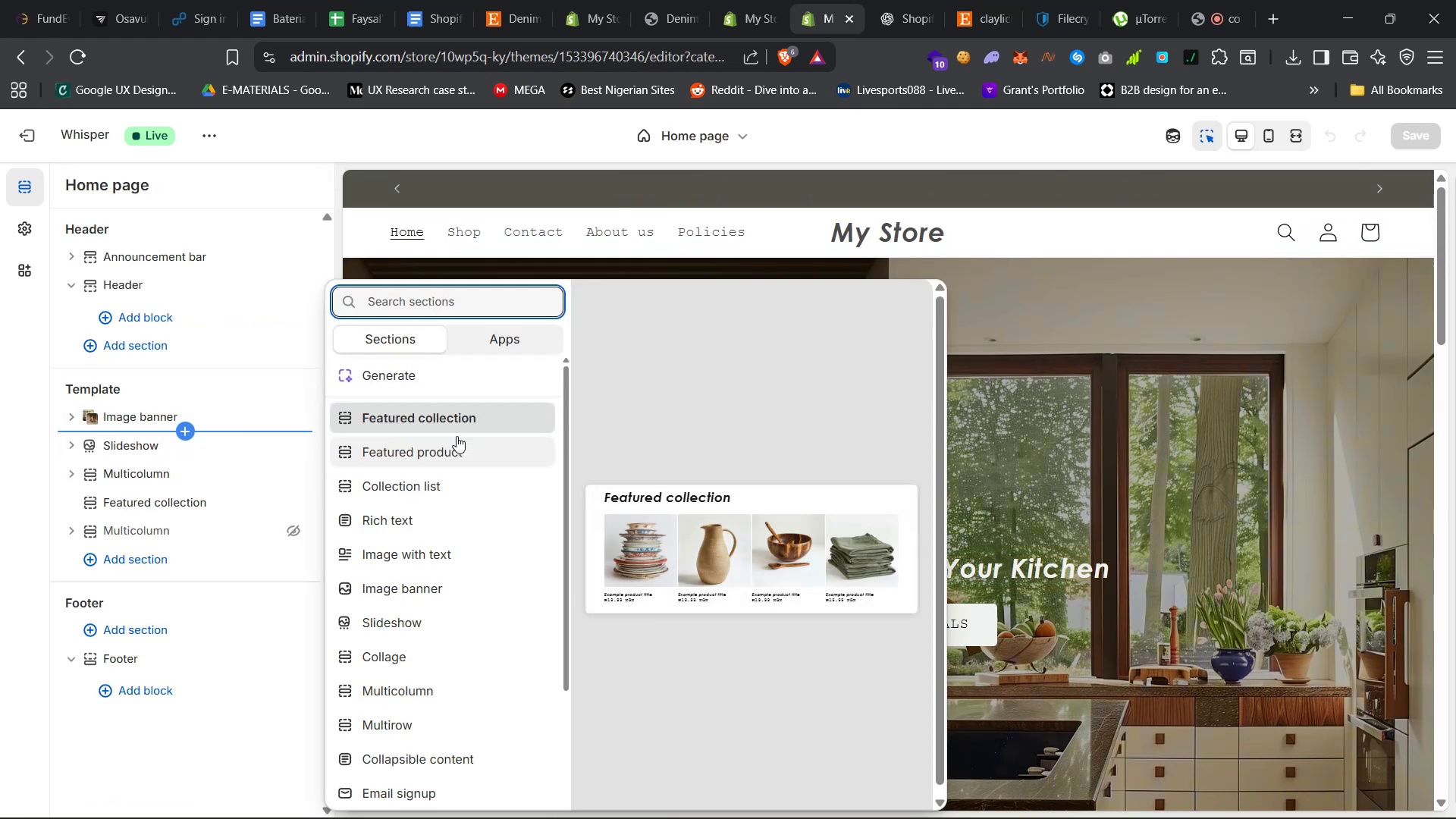 
mouse_move([477, 438])
 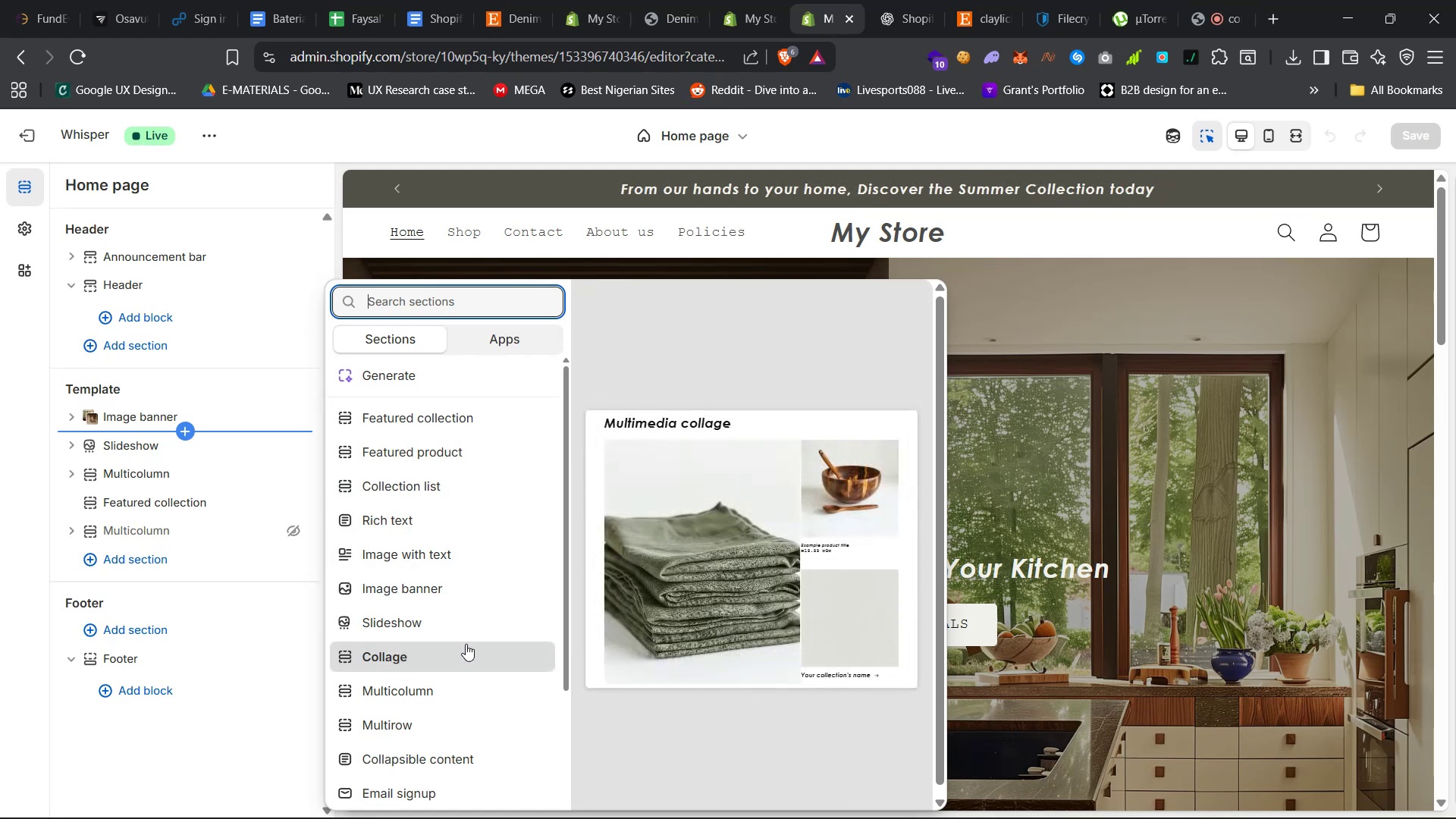 
wait(5.53)
 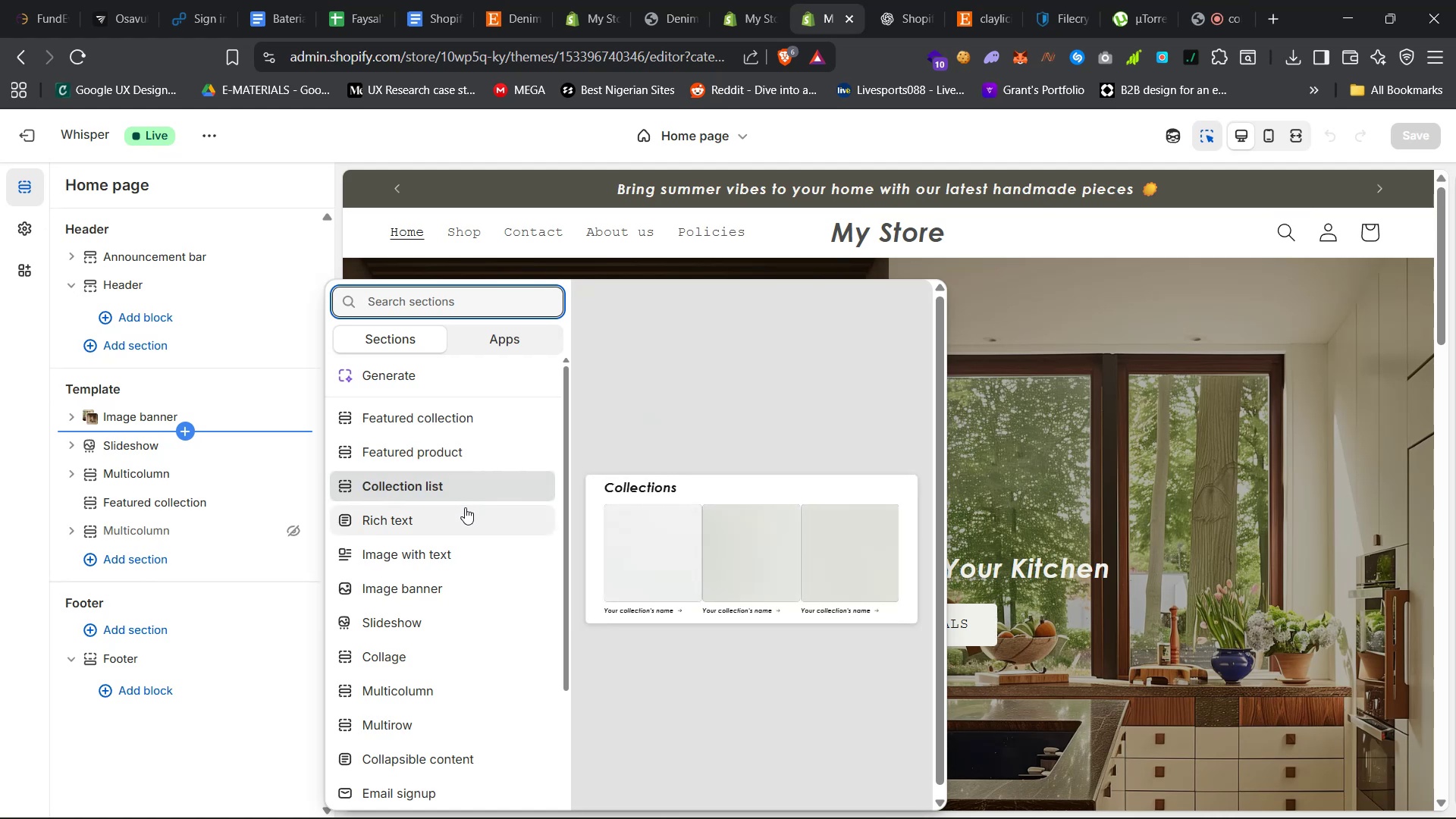 
scroll: coordinate [465, 645], scroll_direction: down, amount: 15.0
 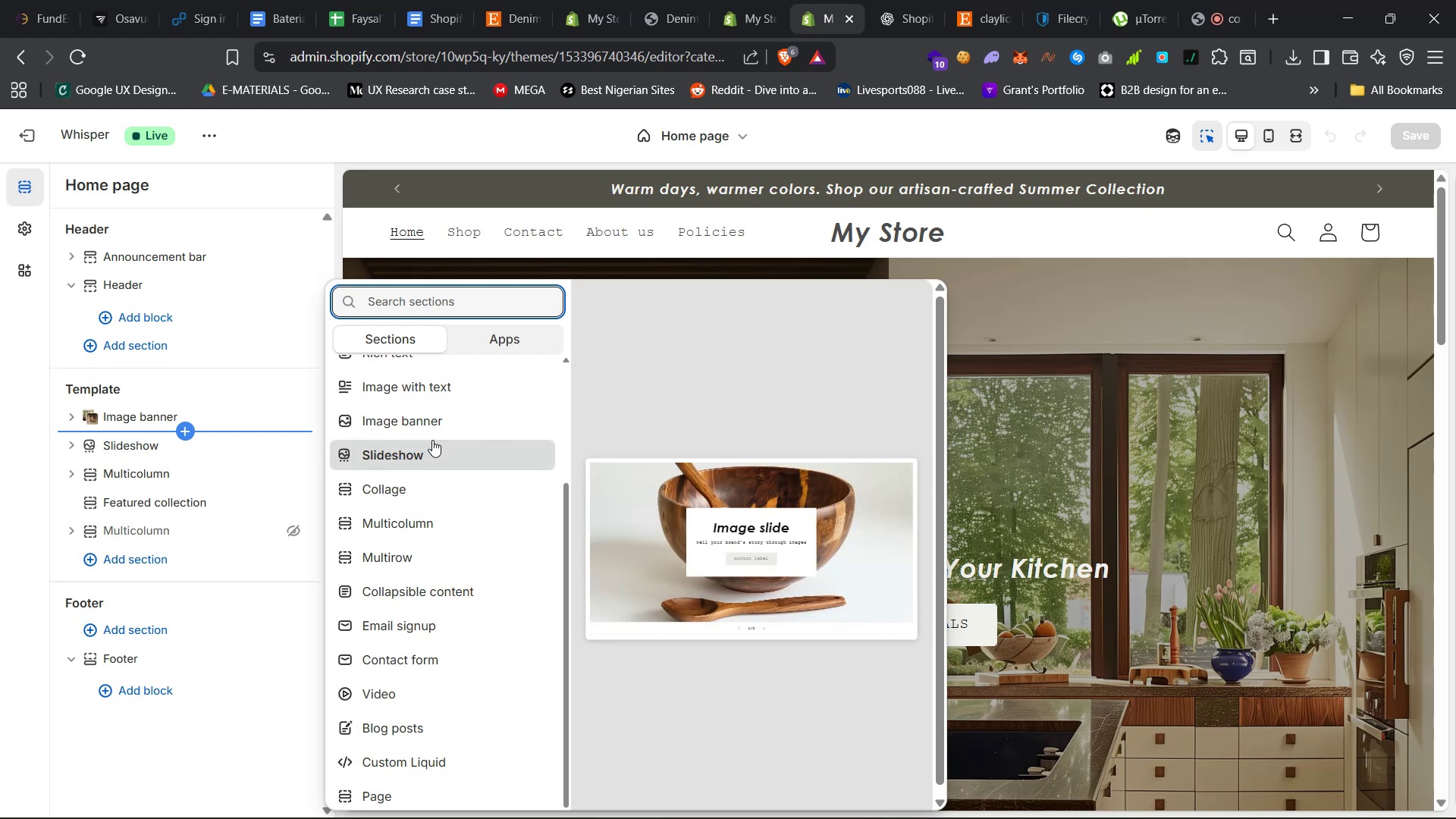 
wait(5.8)
 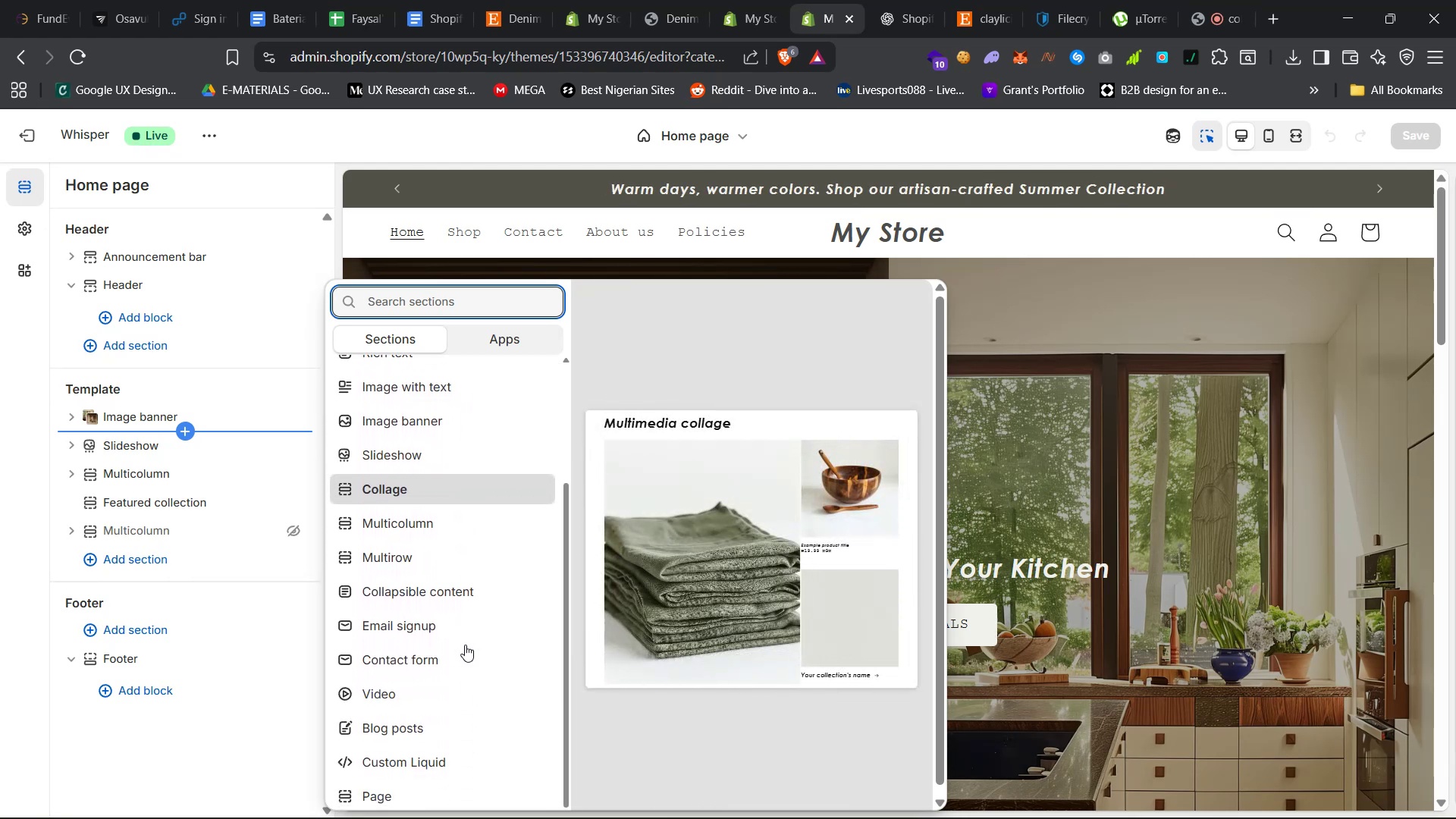 
left_click([450, 466])
 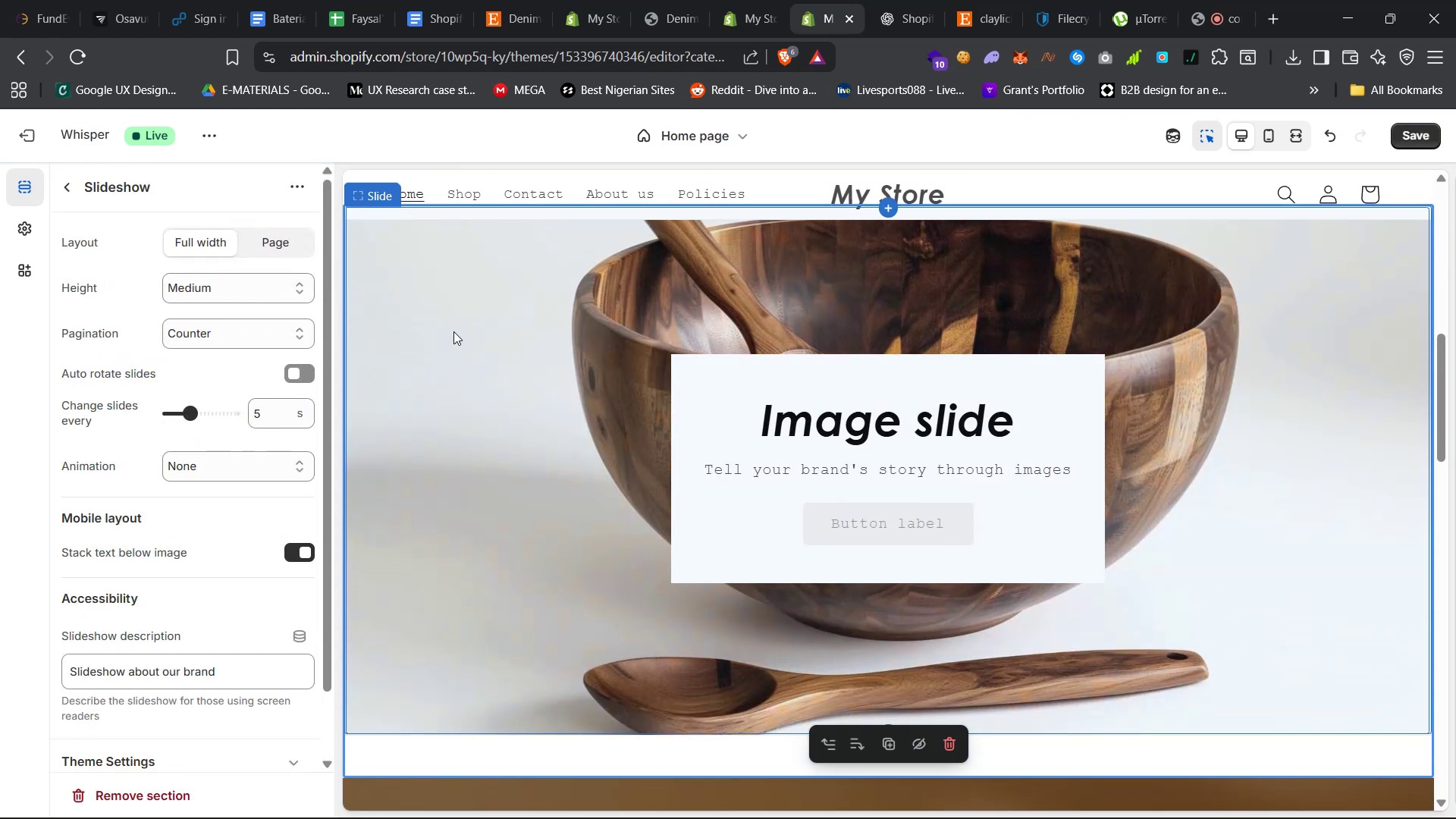 
wait(5.5)
 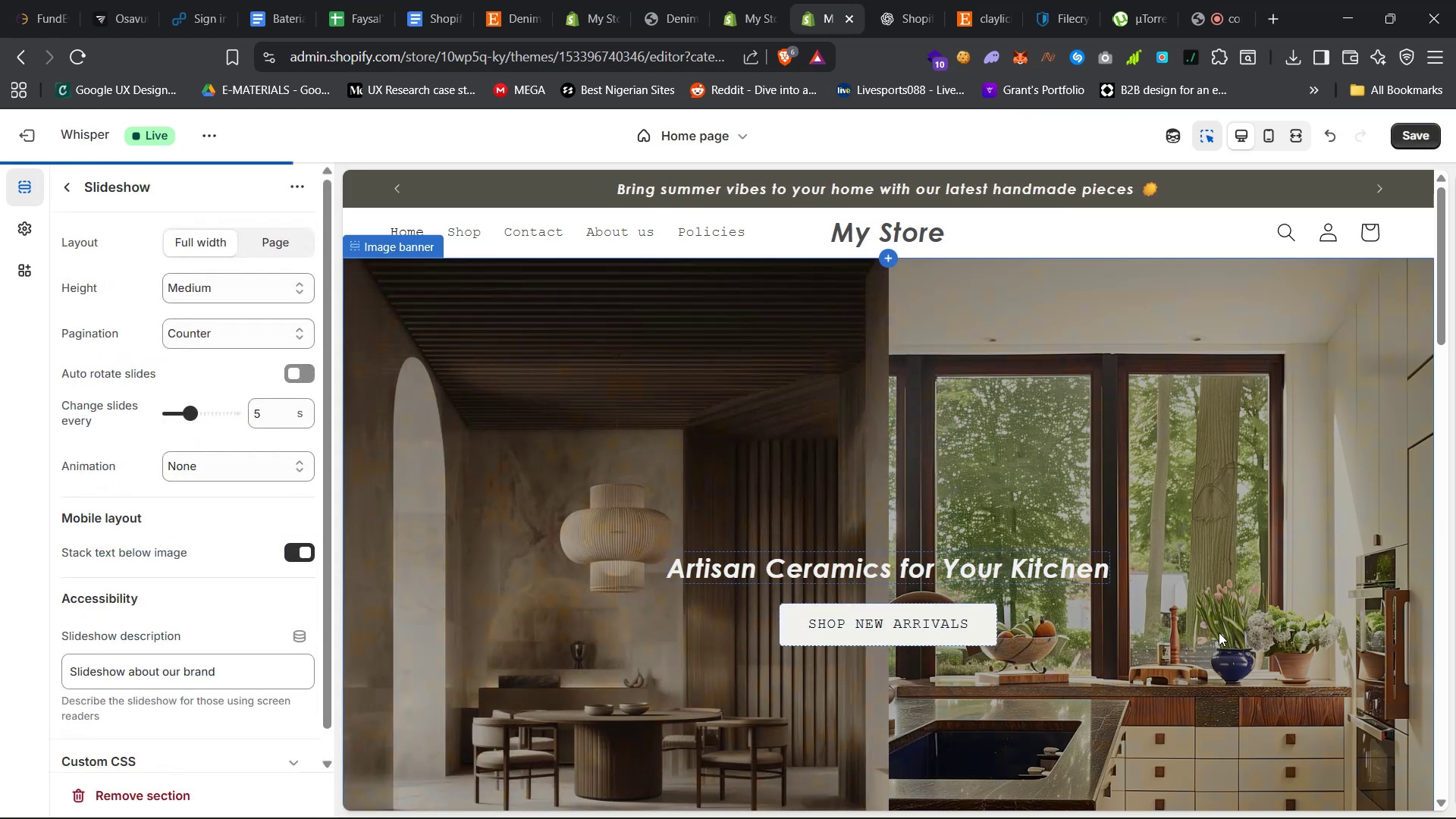 
scroll: coordinate [136, 578], scroll_direction: up, amount: 16.0
 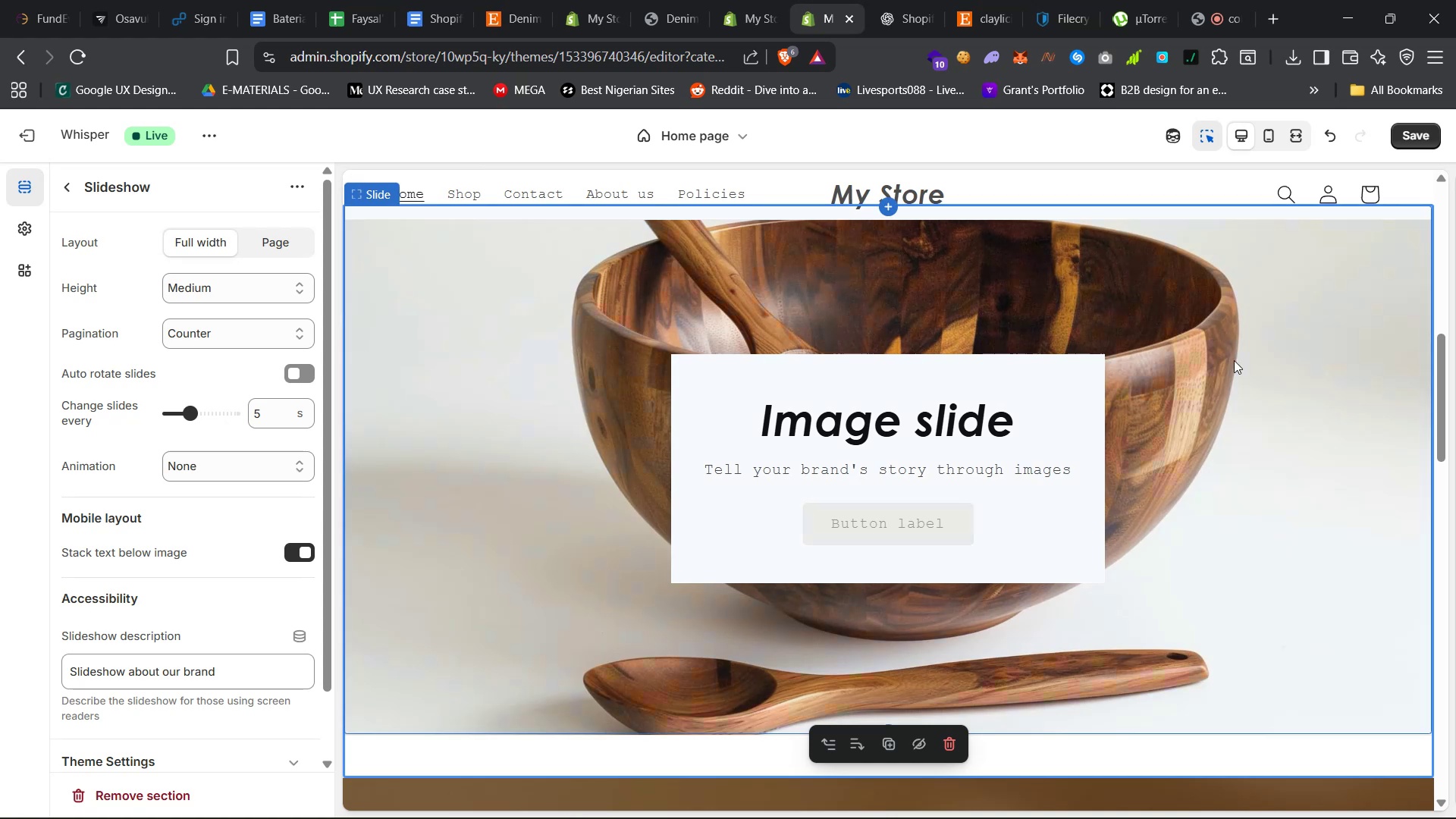 
left_click([1252, 337])
 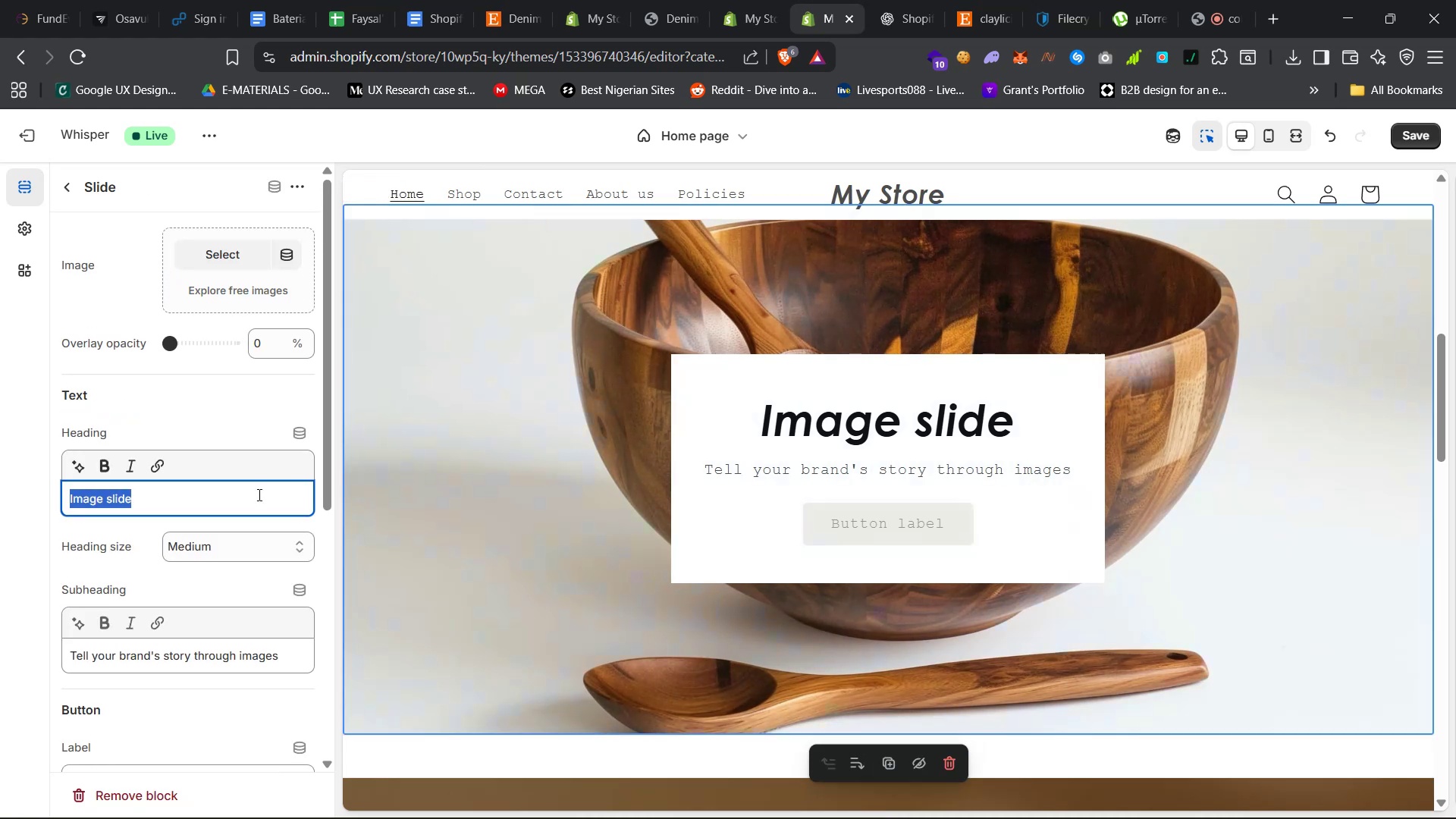 
scroll: coordinate [218, 382], scroll_direction: up, amount: 34.0
 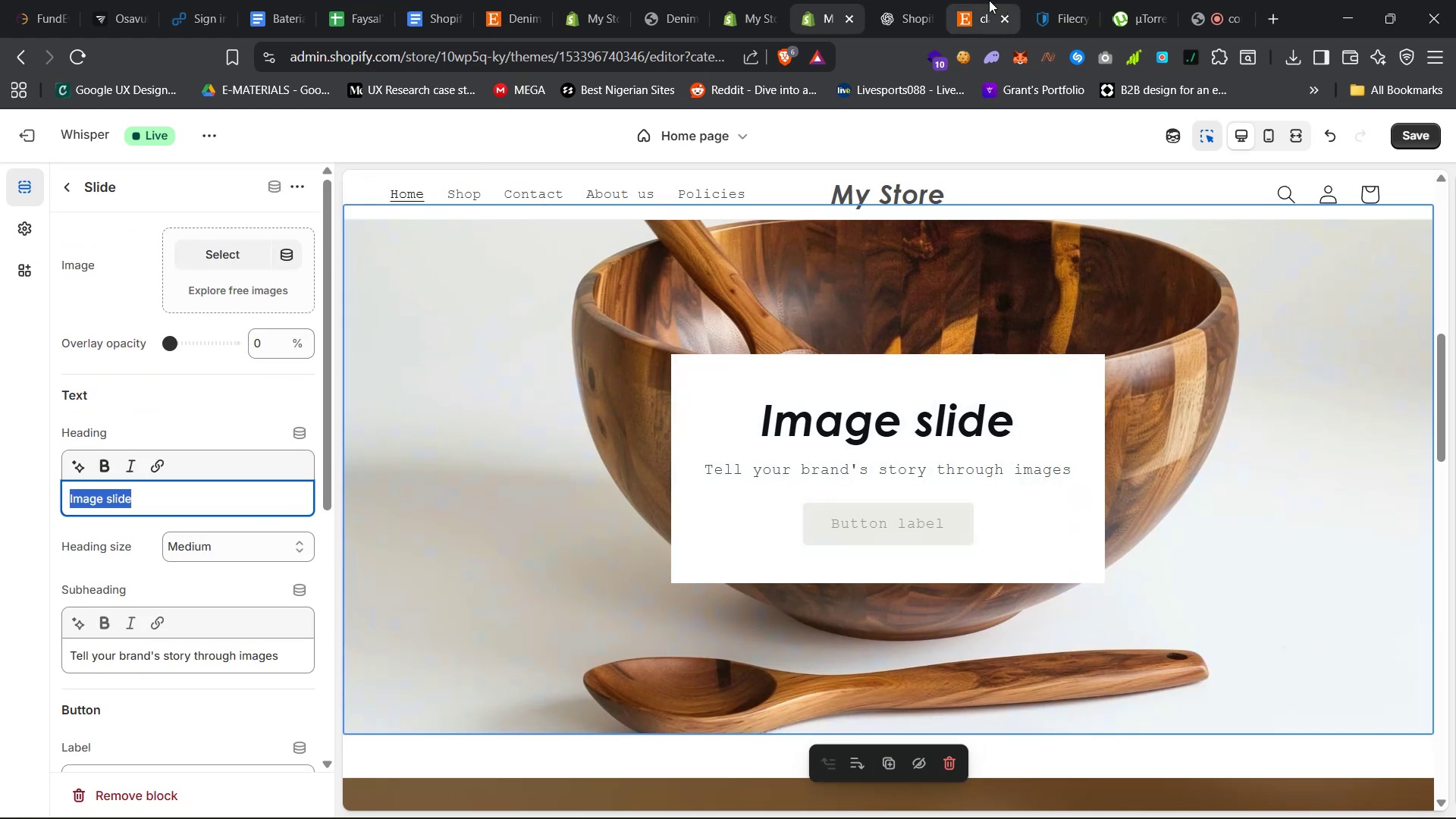 
left_click([978, 0])
 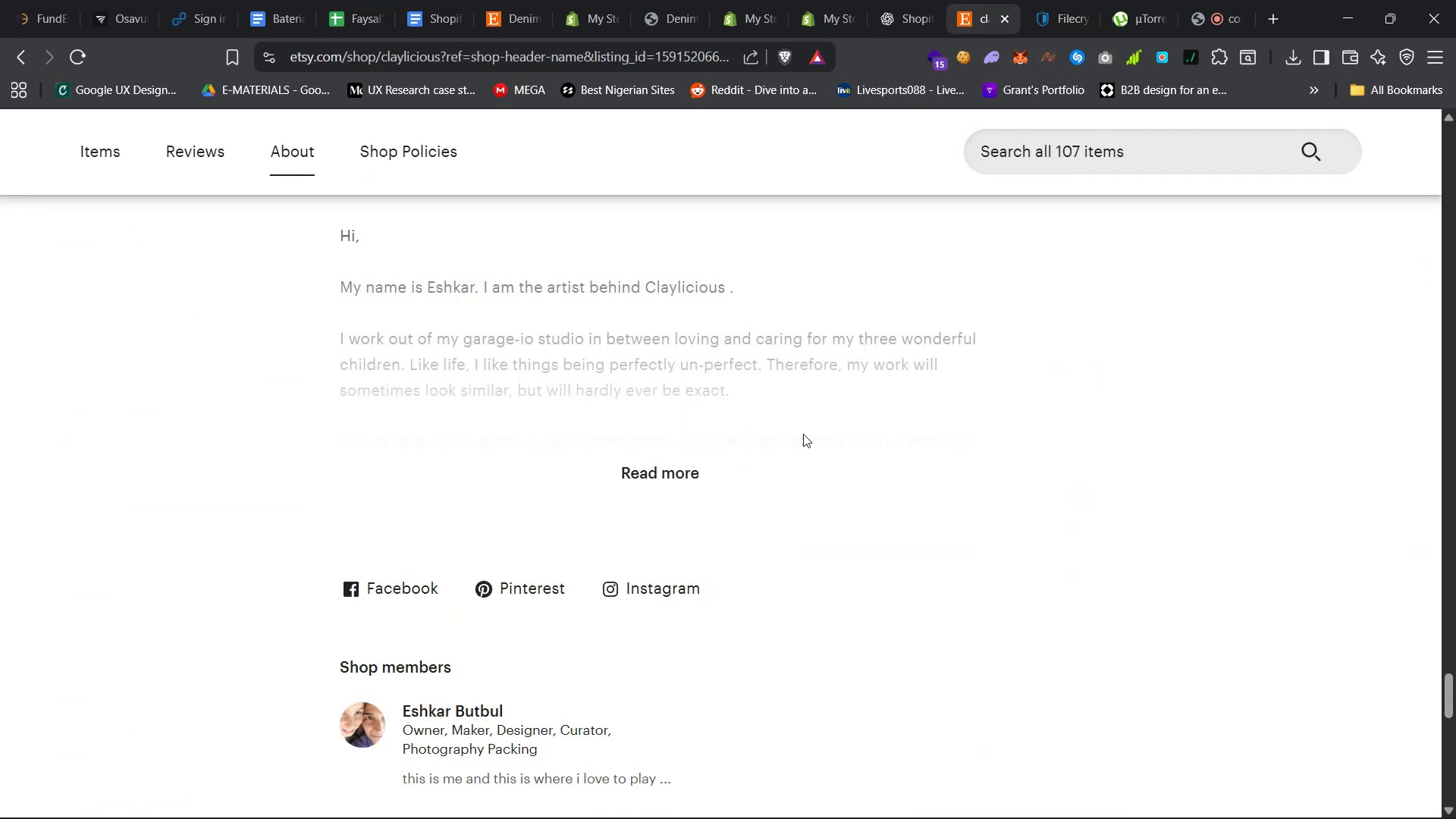 
scroll: coordinate [766, 513], scroll_direction: up, amount: 10.0
 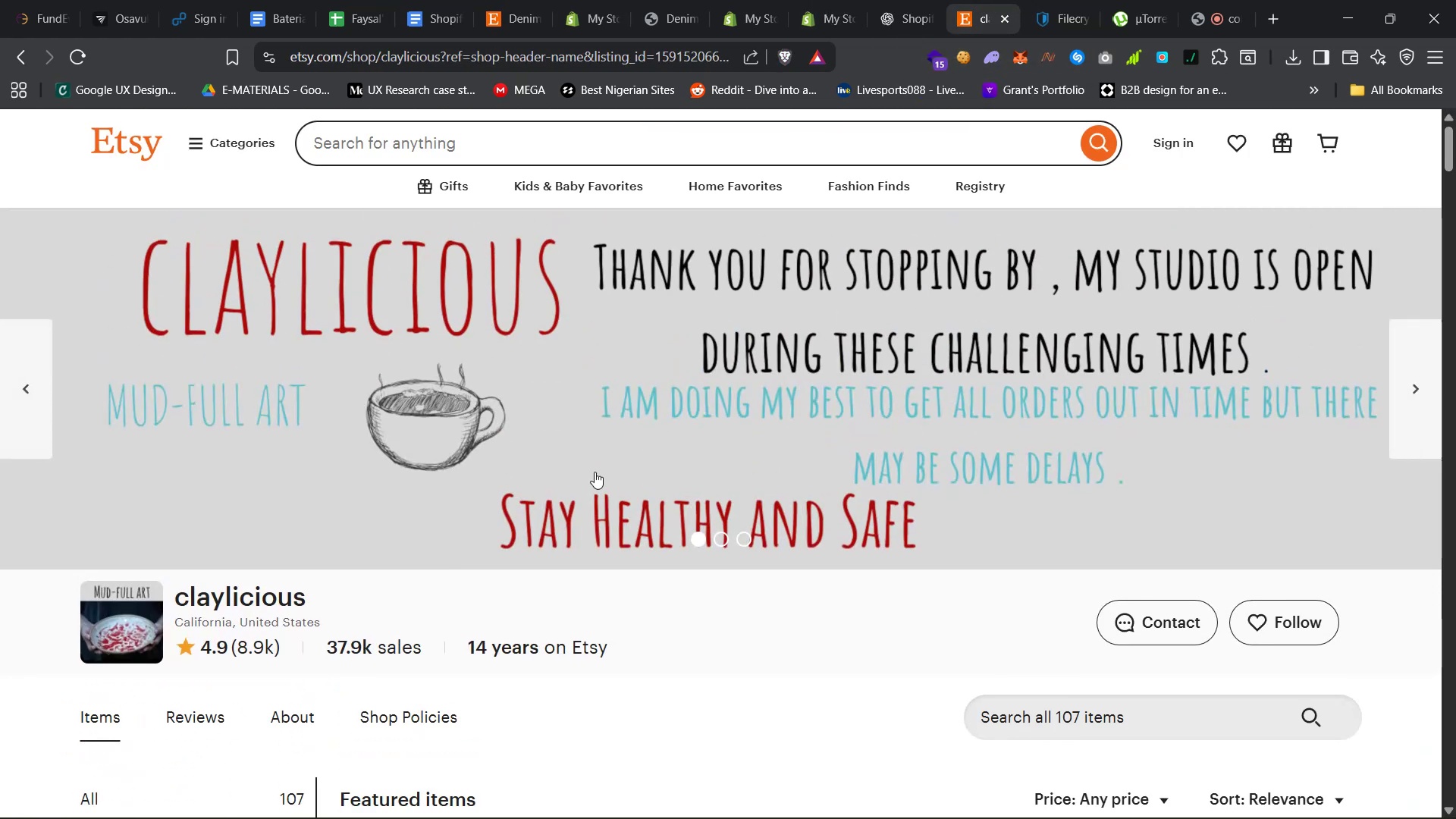 
right_click([716, 303])
 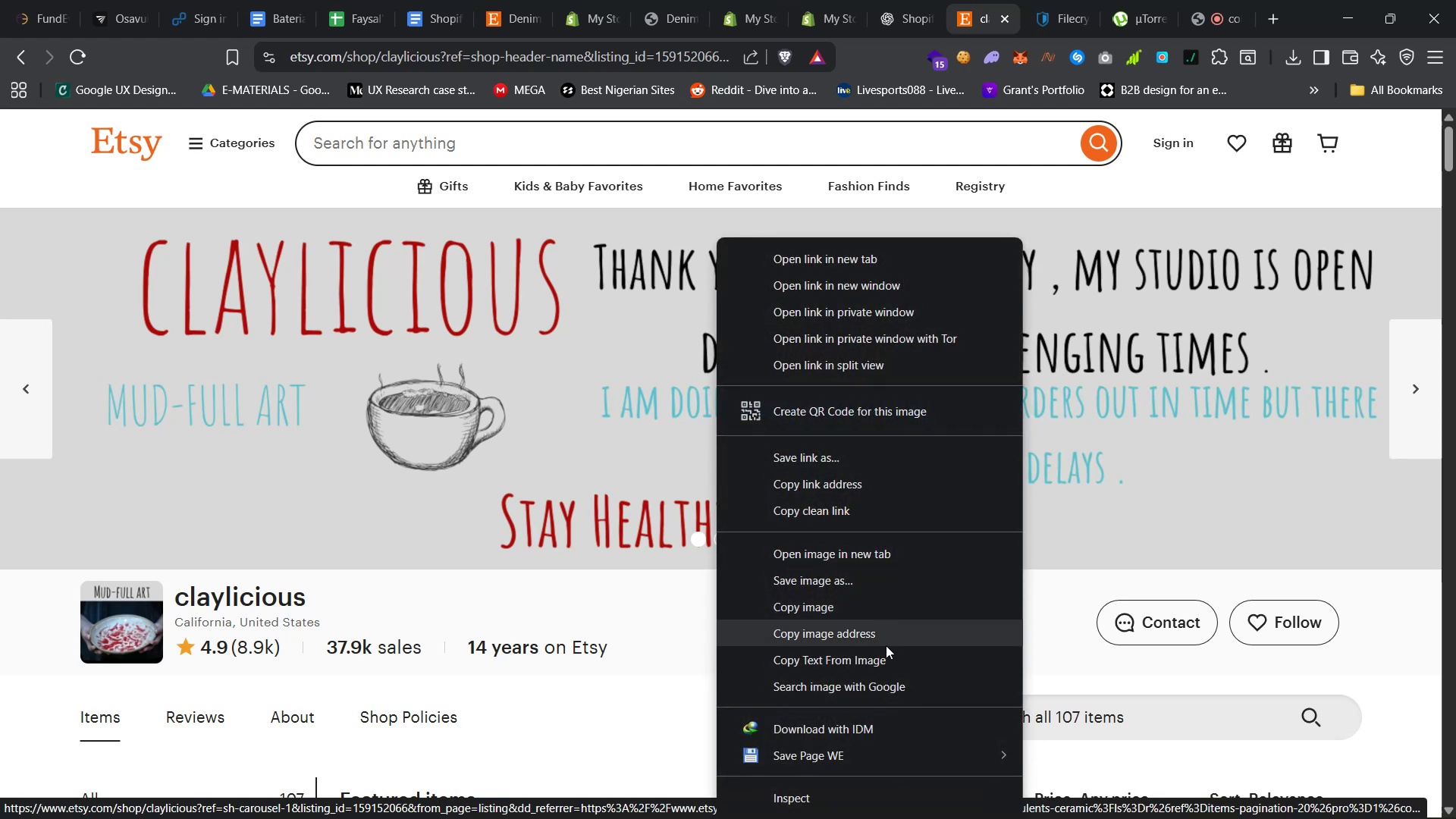 
left_click([851, 720])
 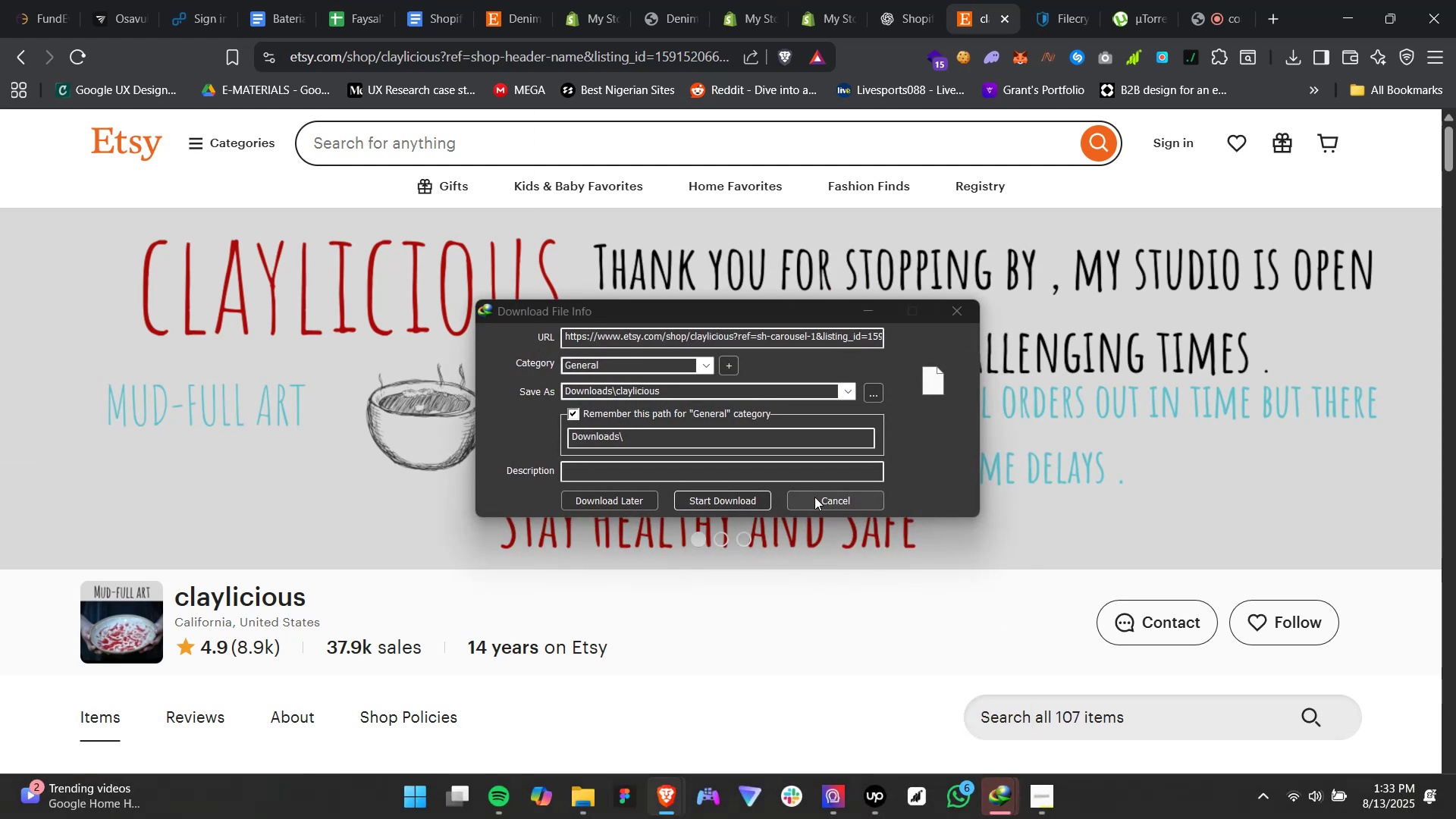 
left_click([814, 497])
 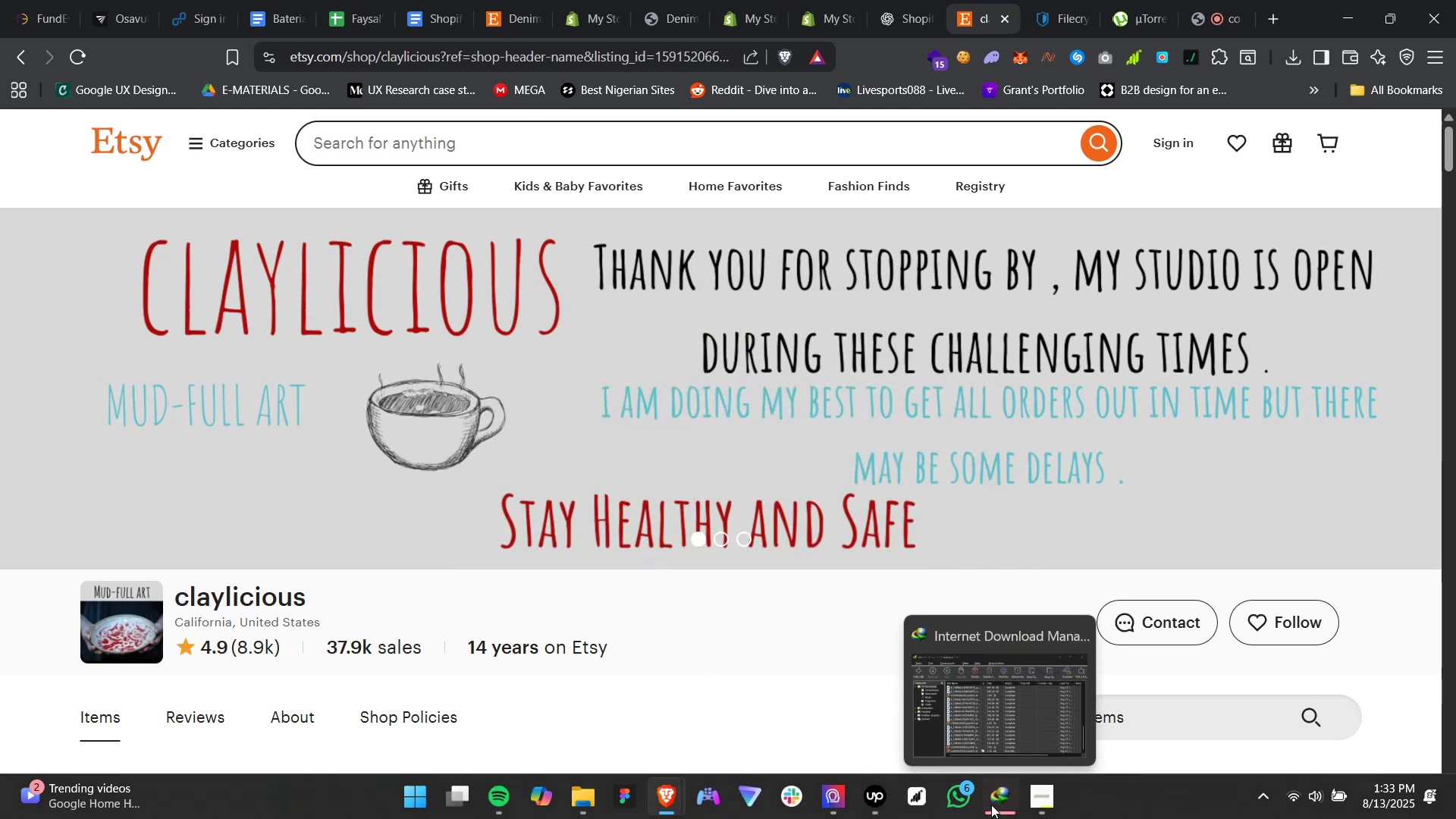 
double_click([991, 805])
 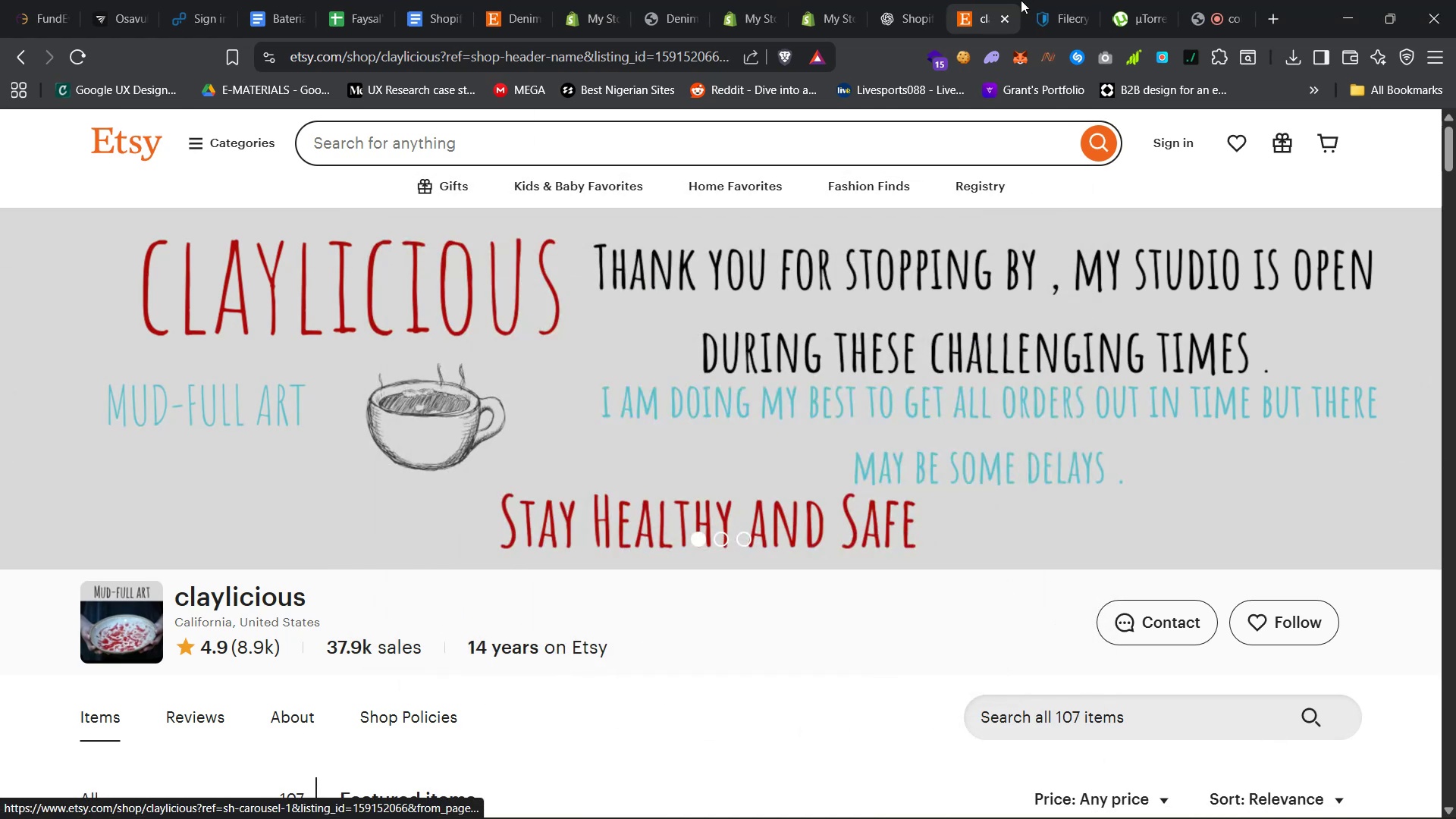 
left_click([1073, 0])
 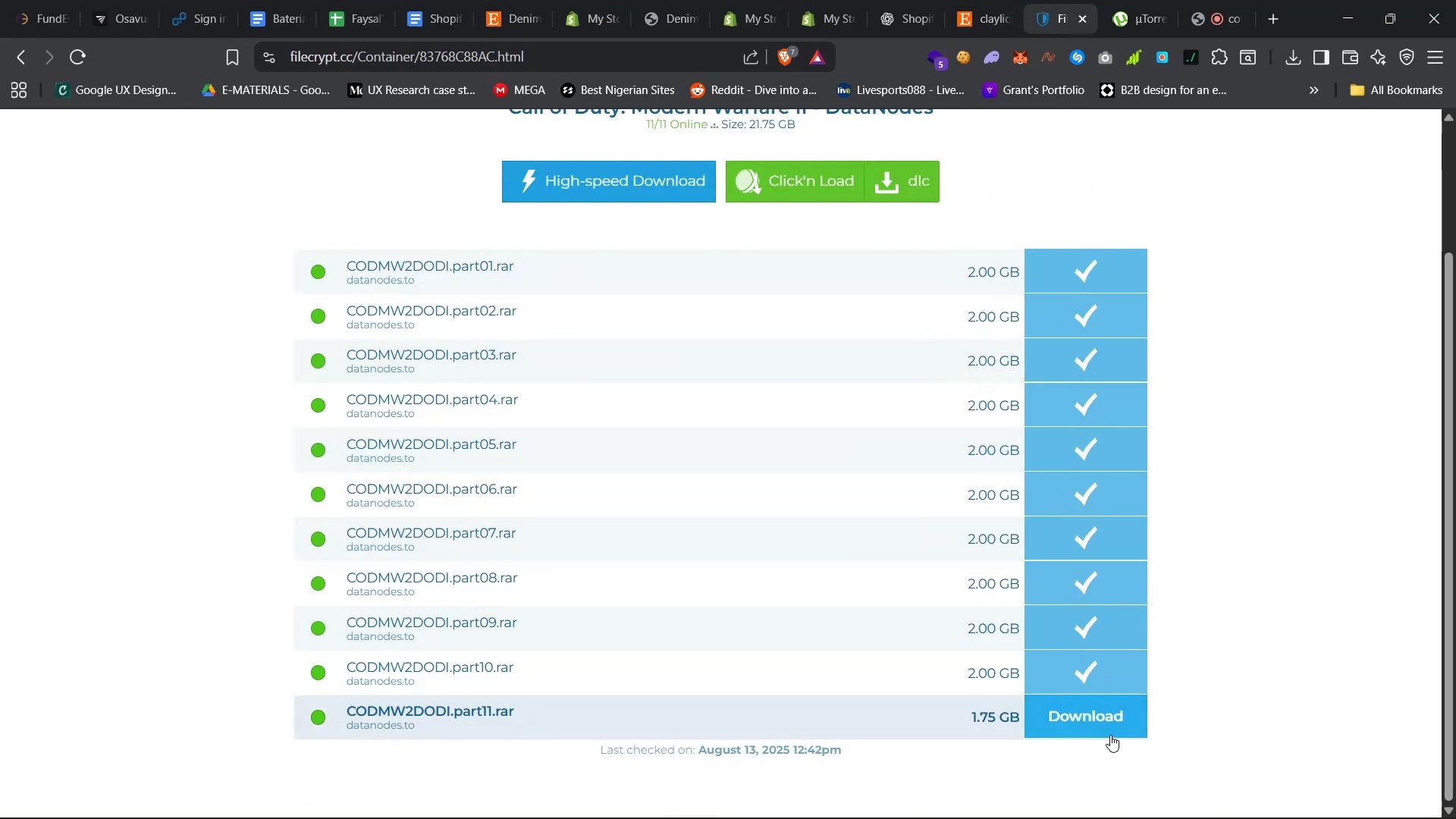 
left_click([1103, 730])
 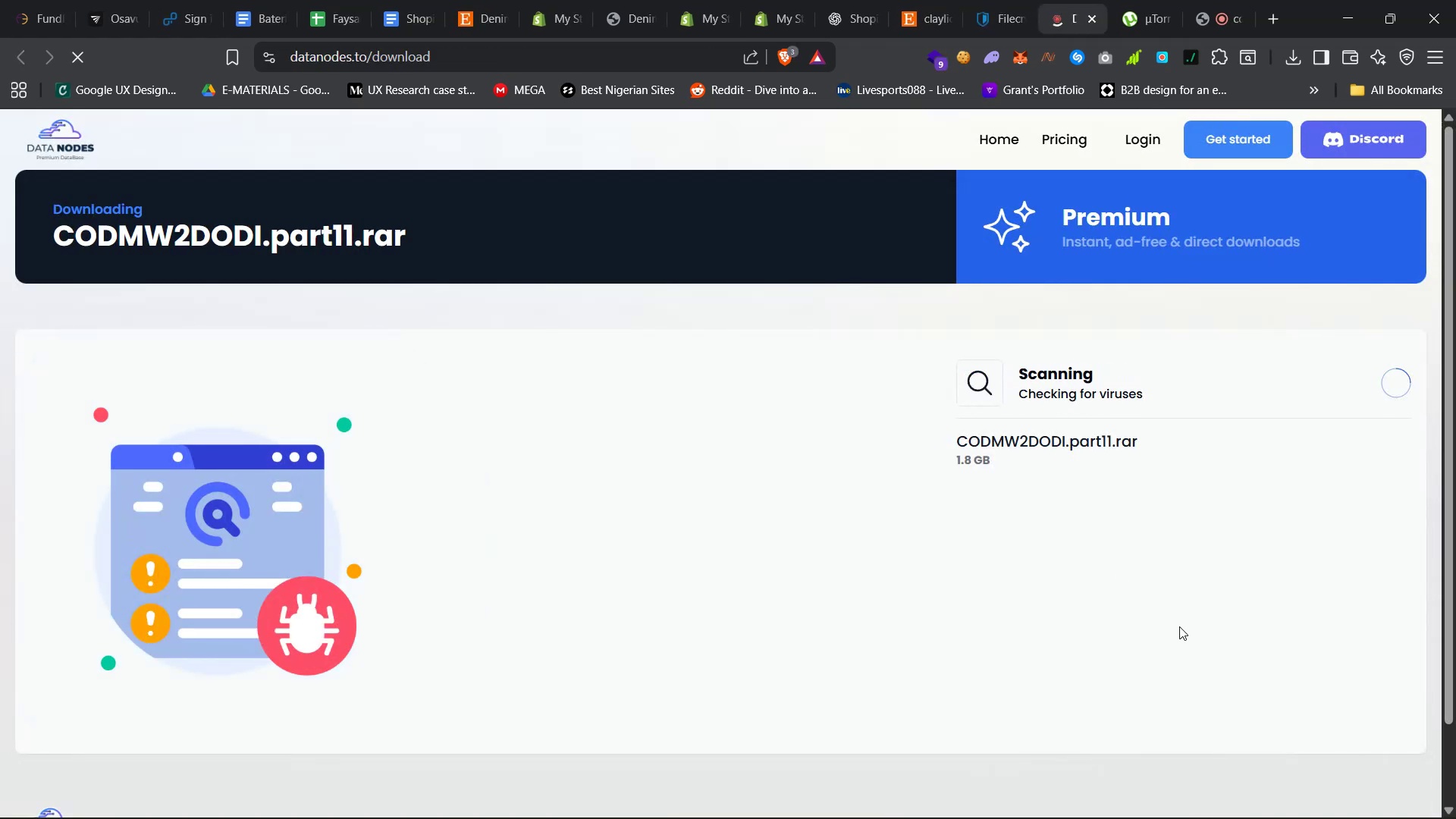 
wait(8.83)
 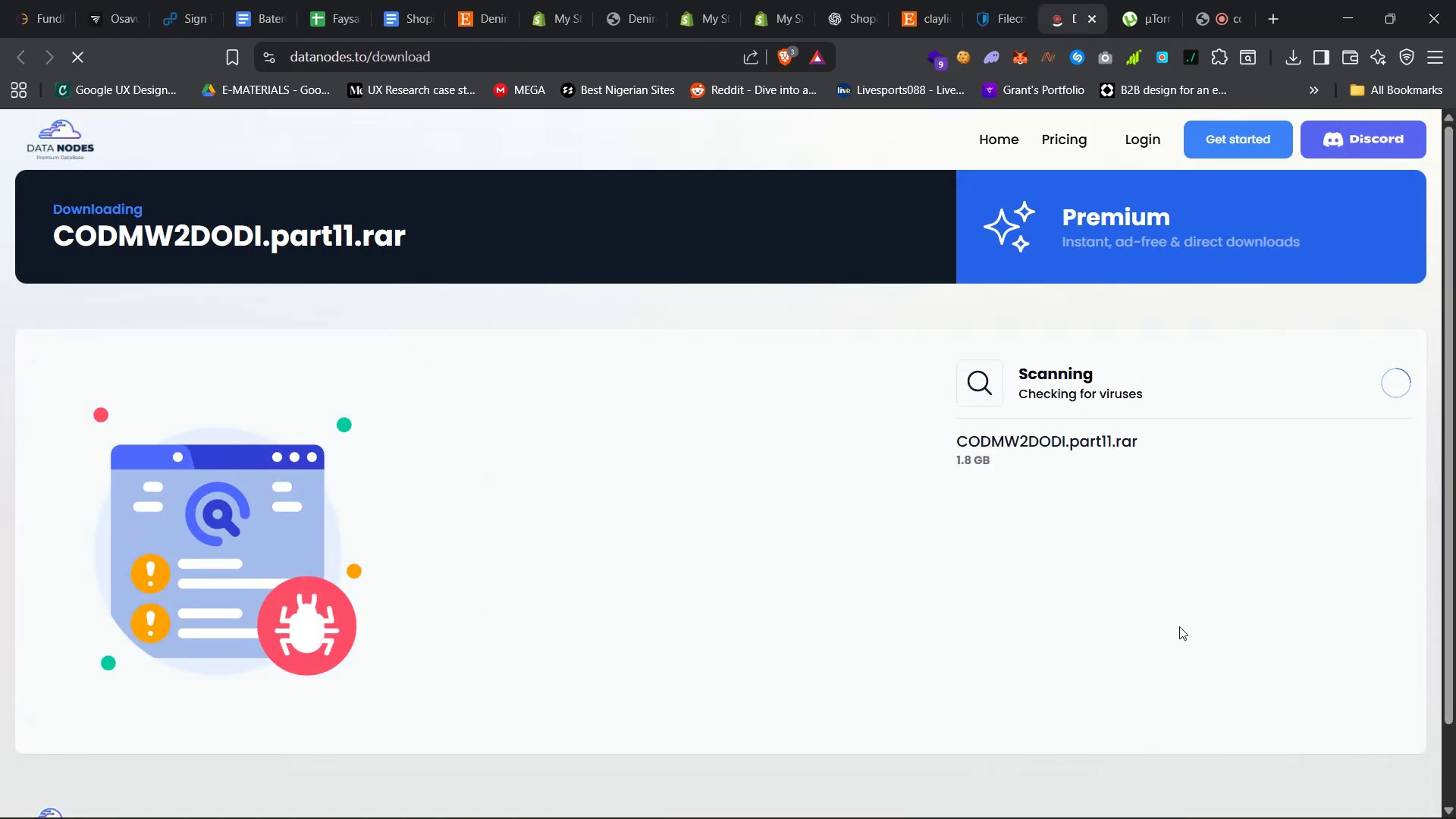 
left_click([1122, 708])
 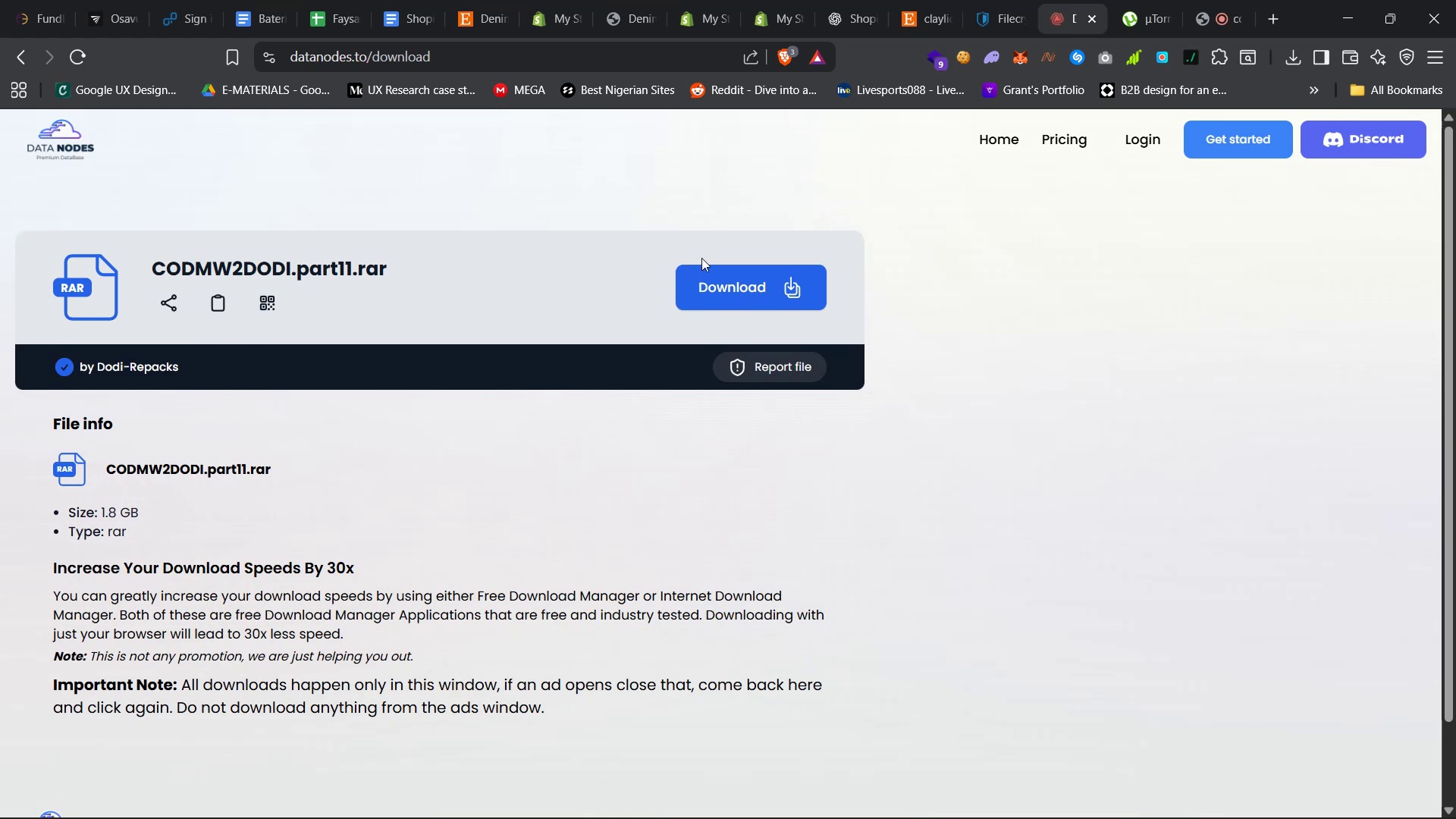 
left_click([763, 295])
 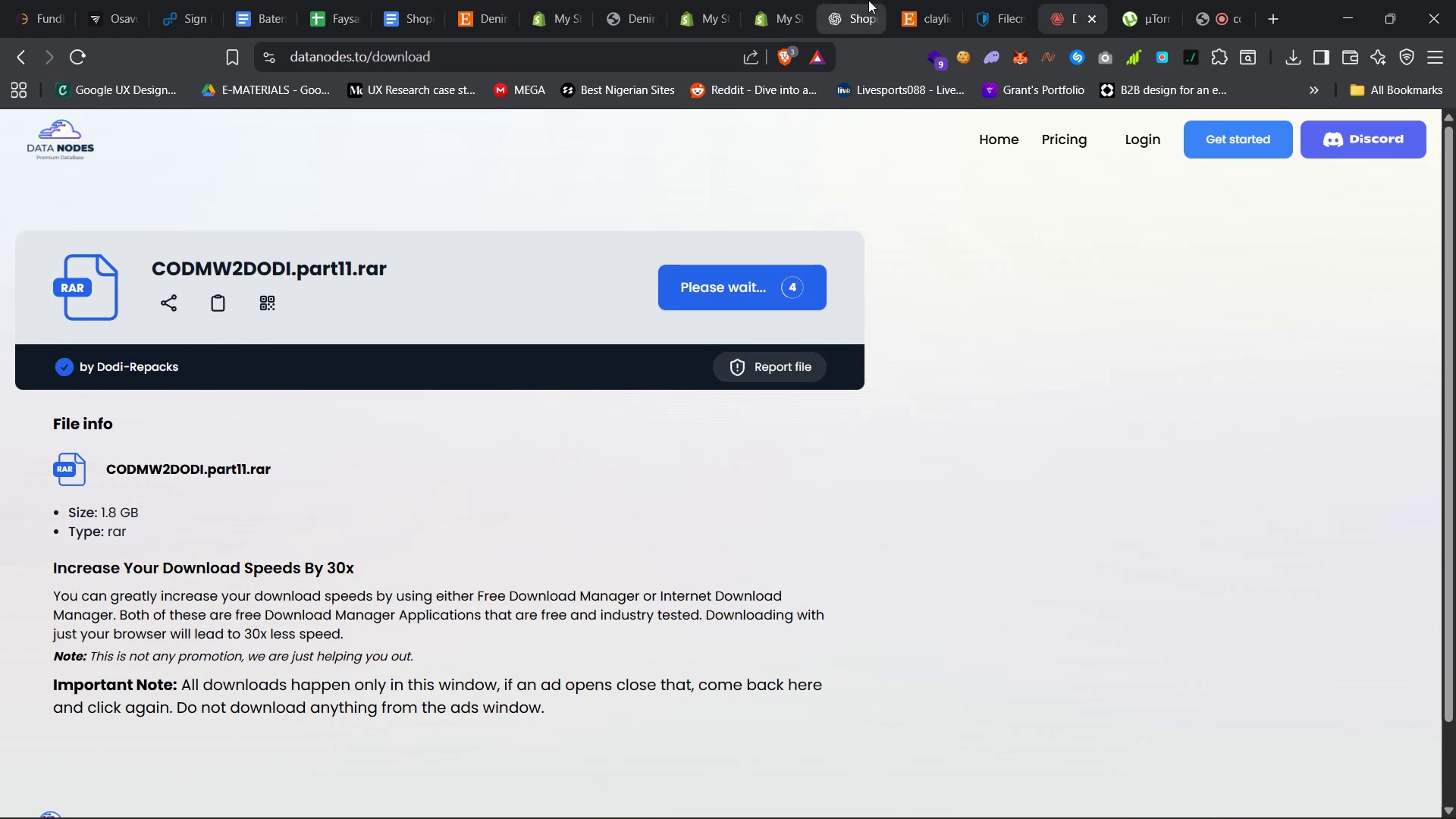 
left_click([908, 0])
 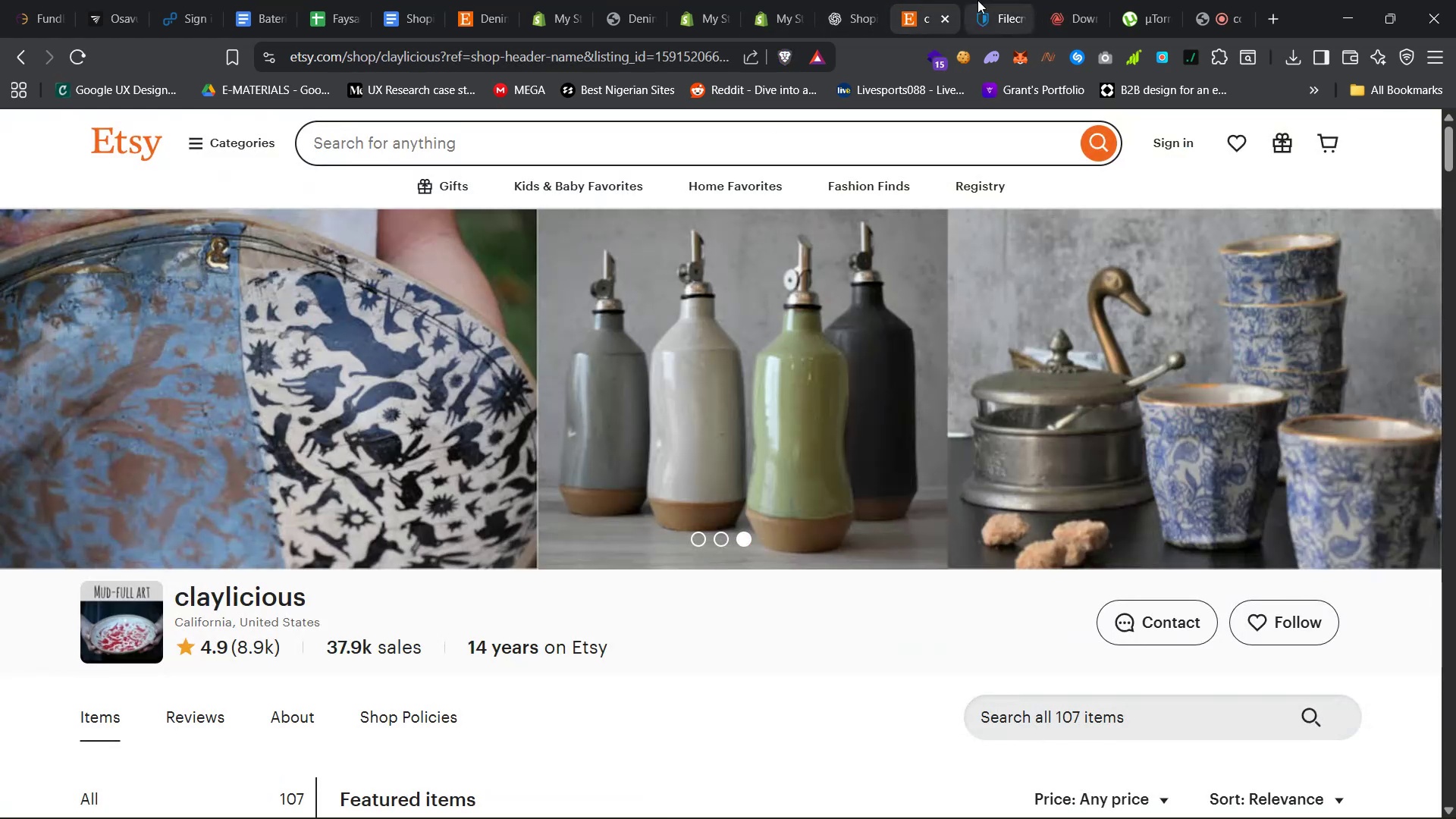 
left_click([1048, 0])
 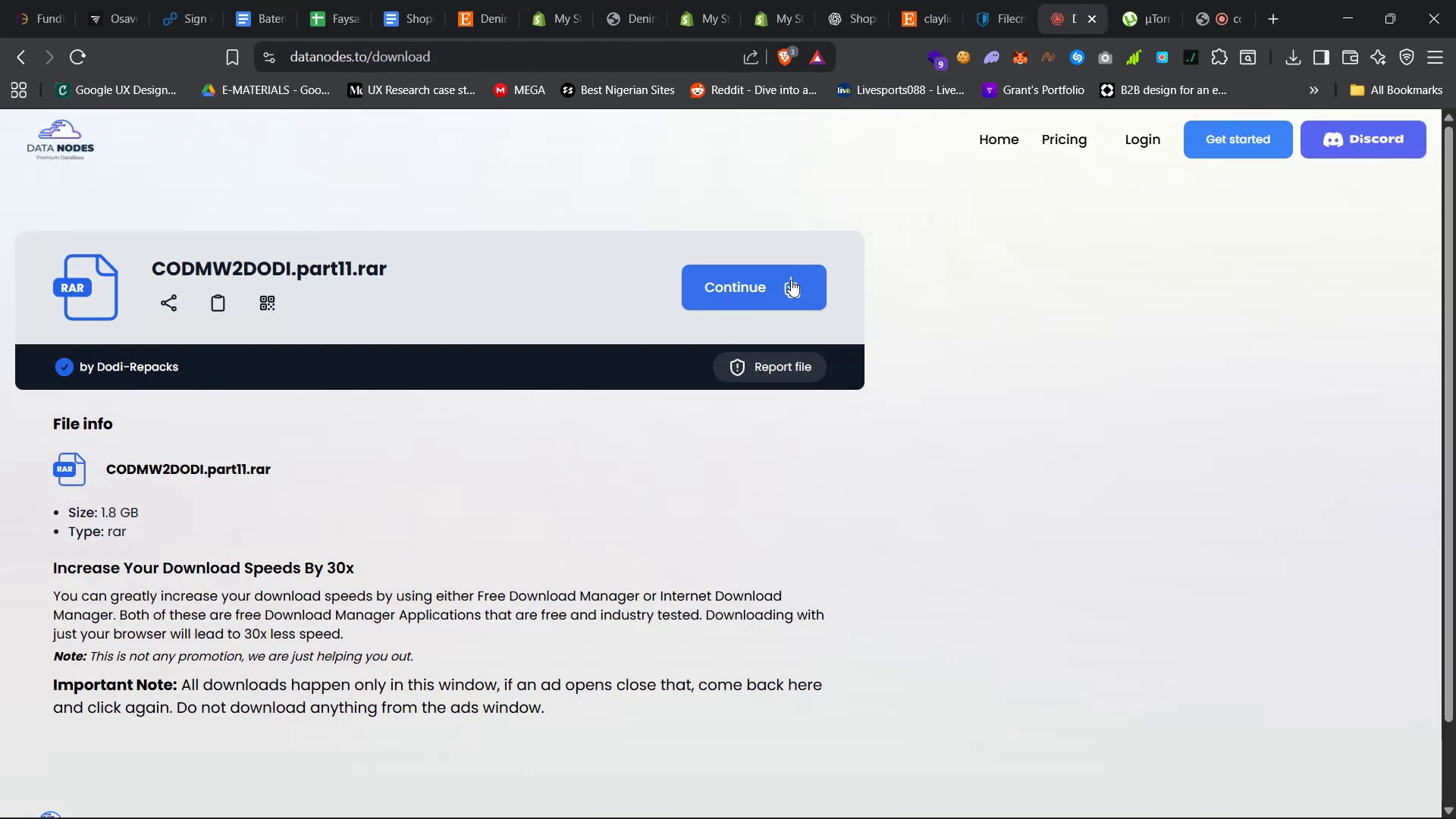 
left_click([755, 294])
 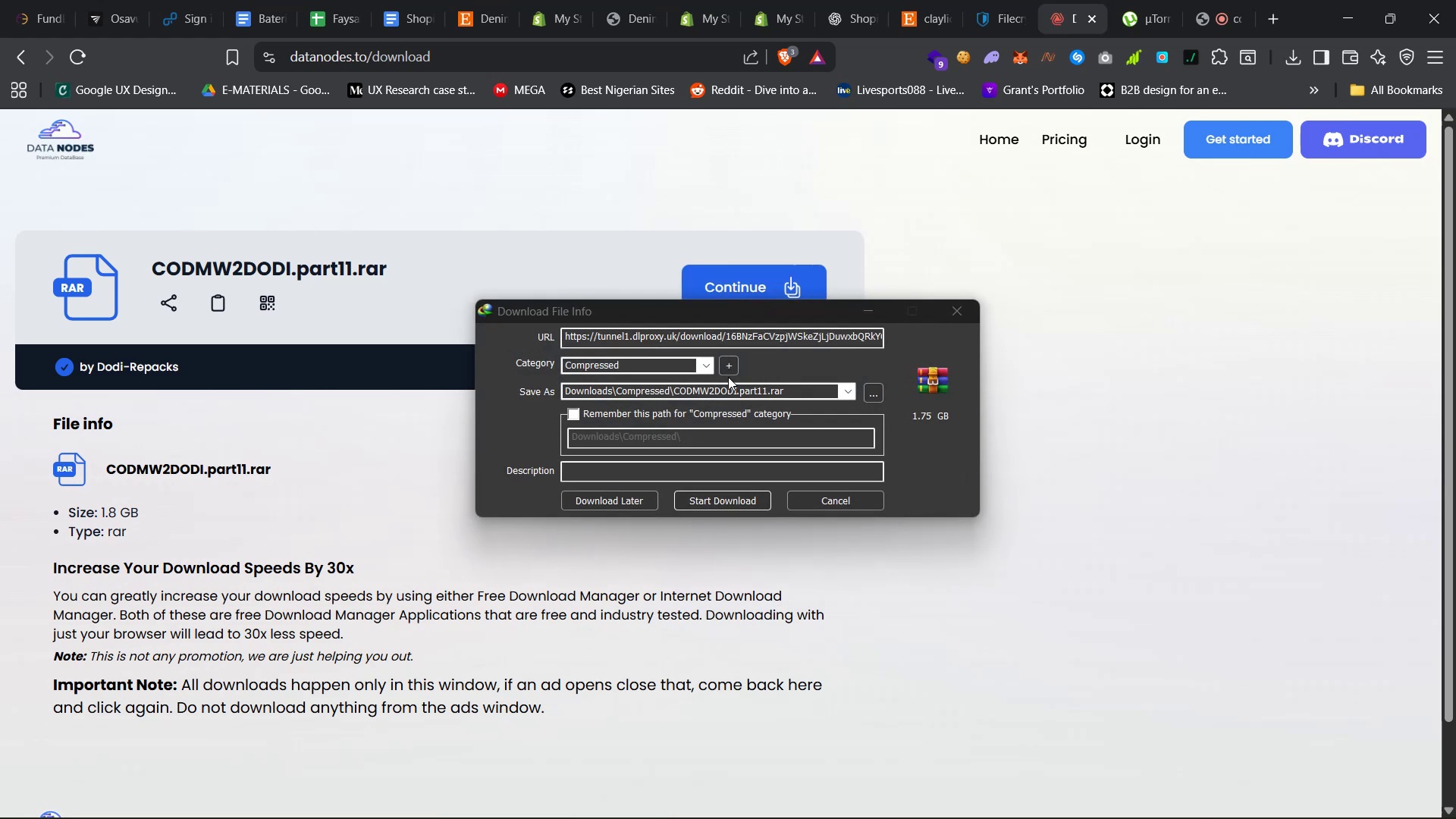 
wait(7.48)
 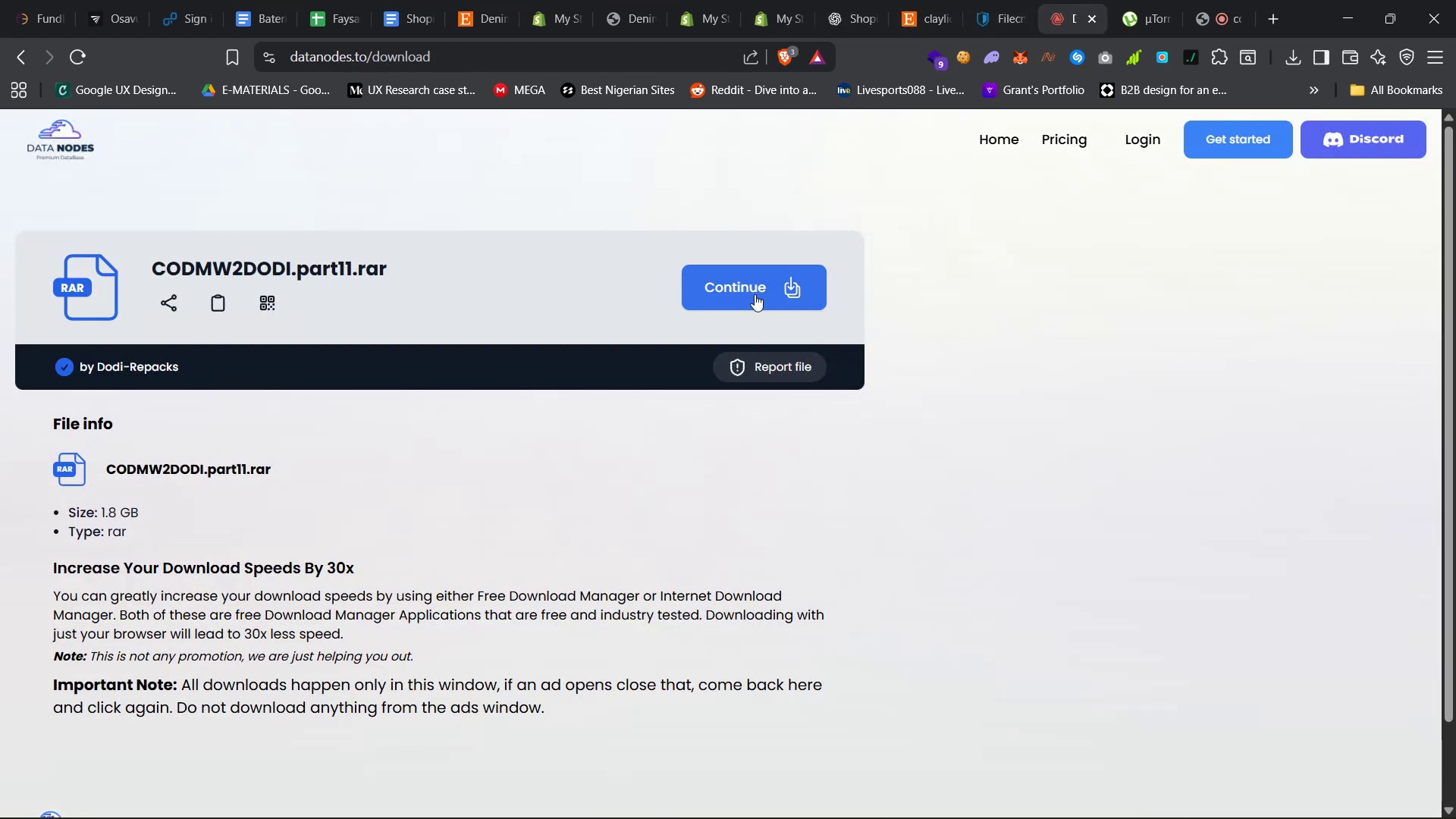 
left_click([736, 497])
 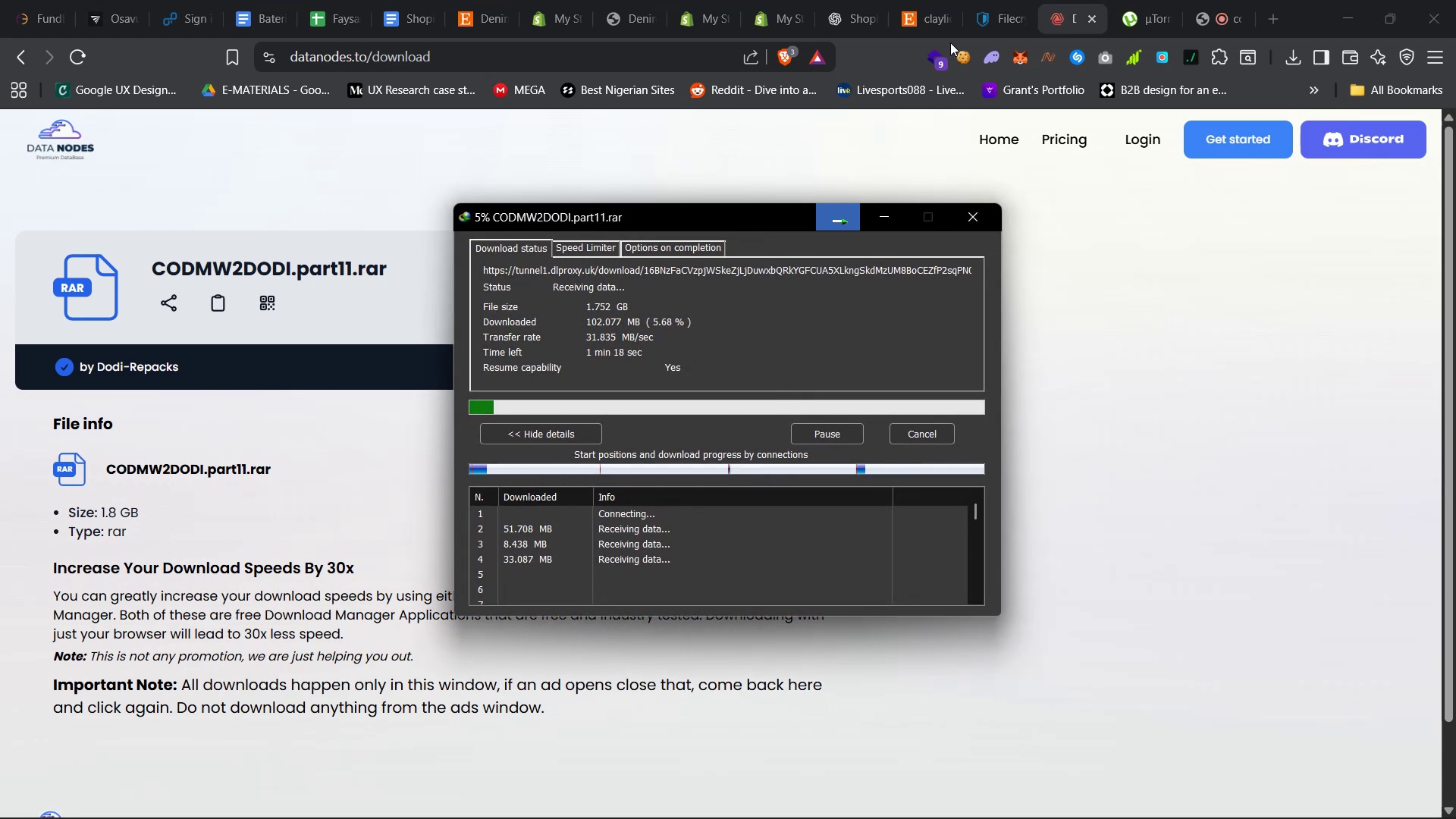 
left_click([1090, 14])
 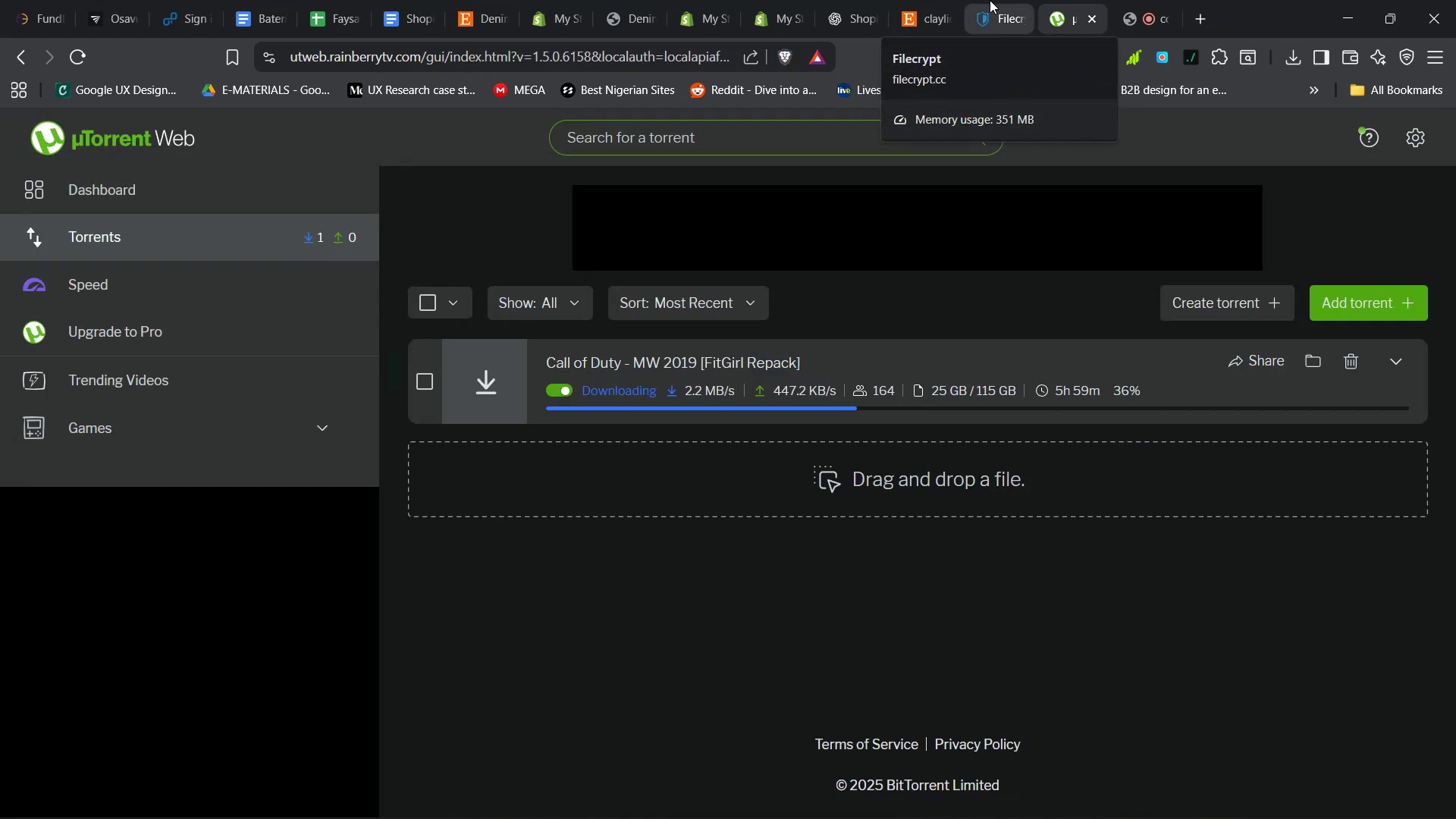 
left_click([990, 0])
 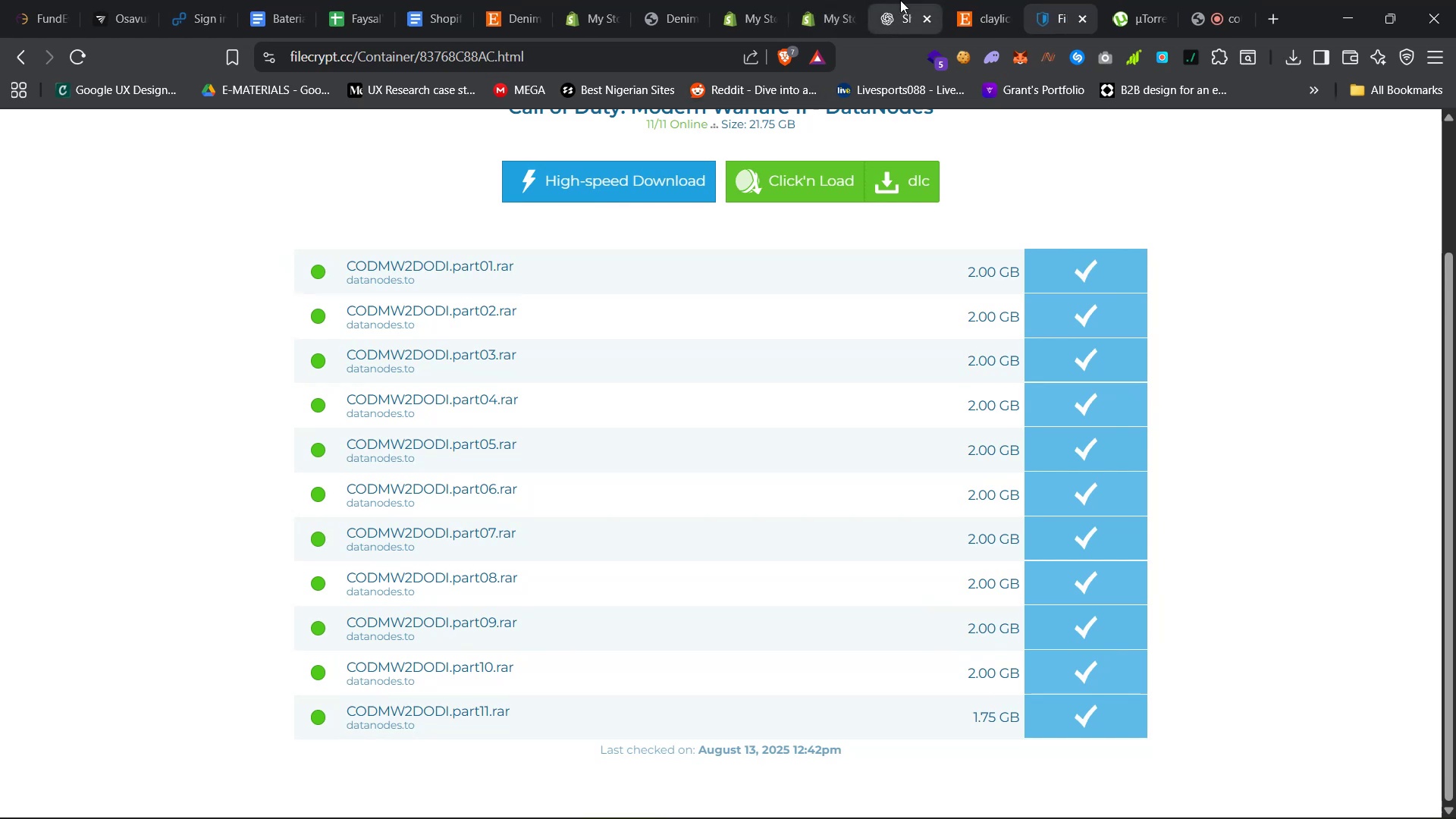 
left_click([900, 0])
 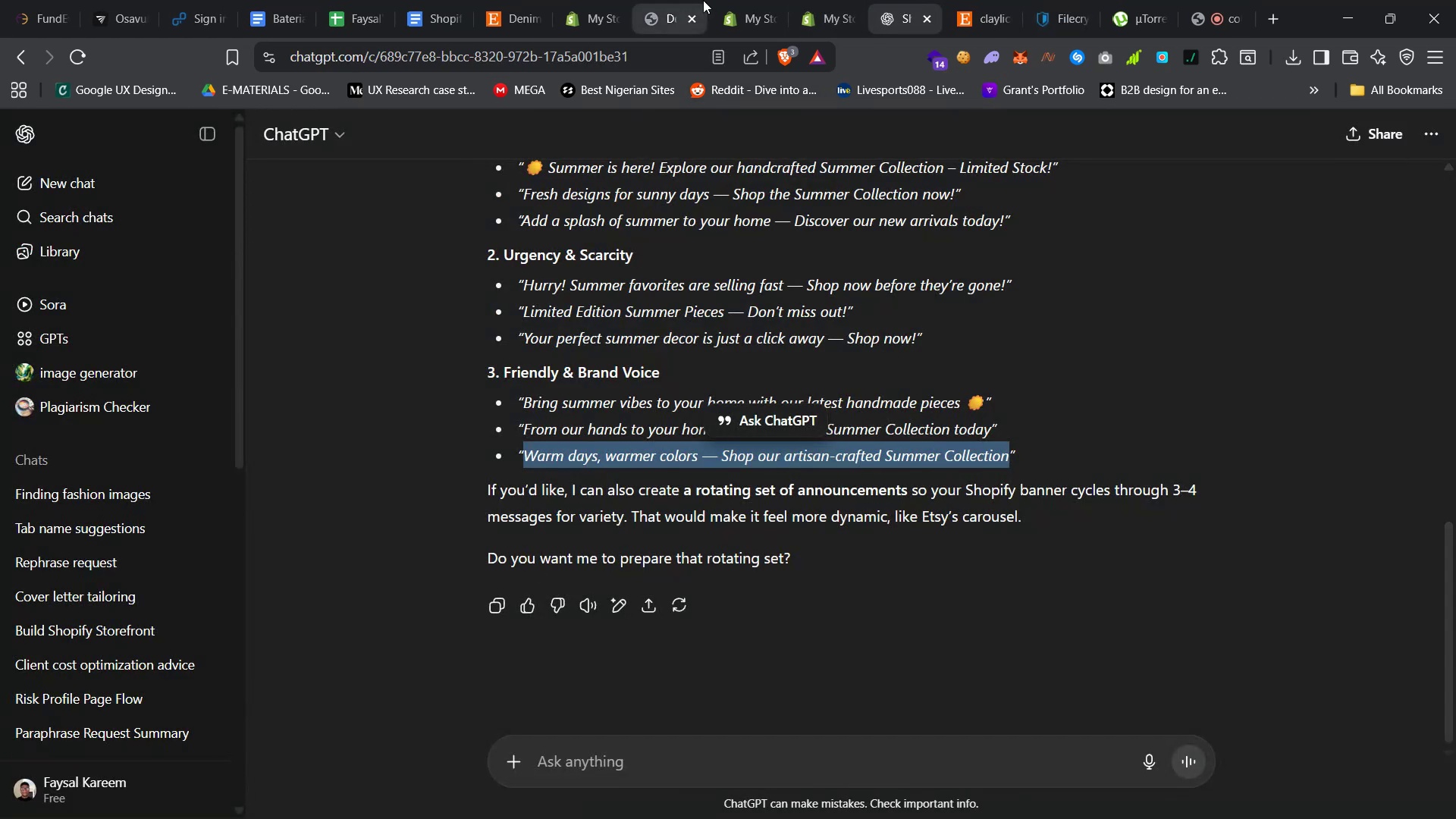 
left_click([726, 0])
 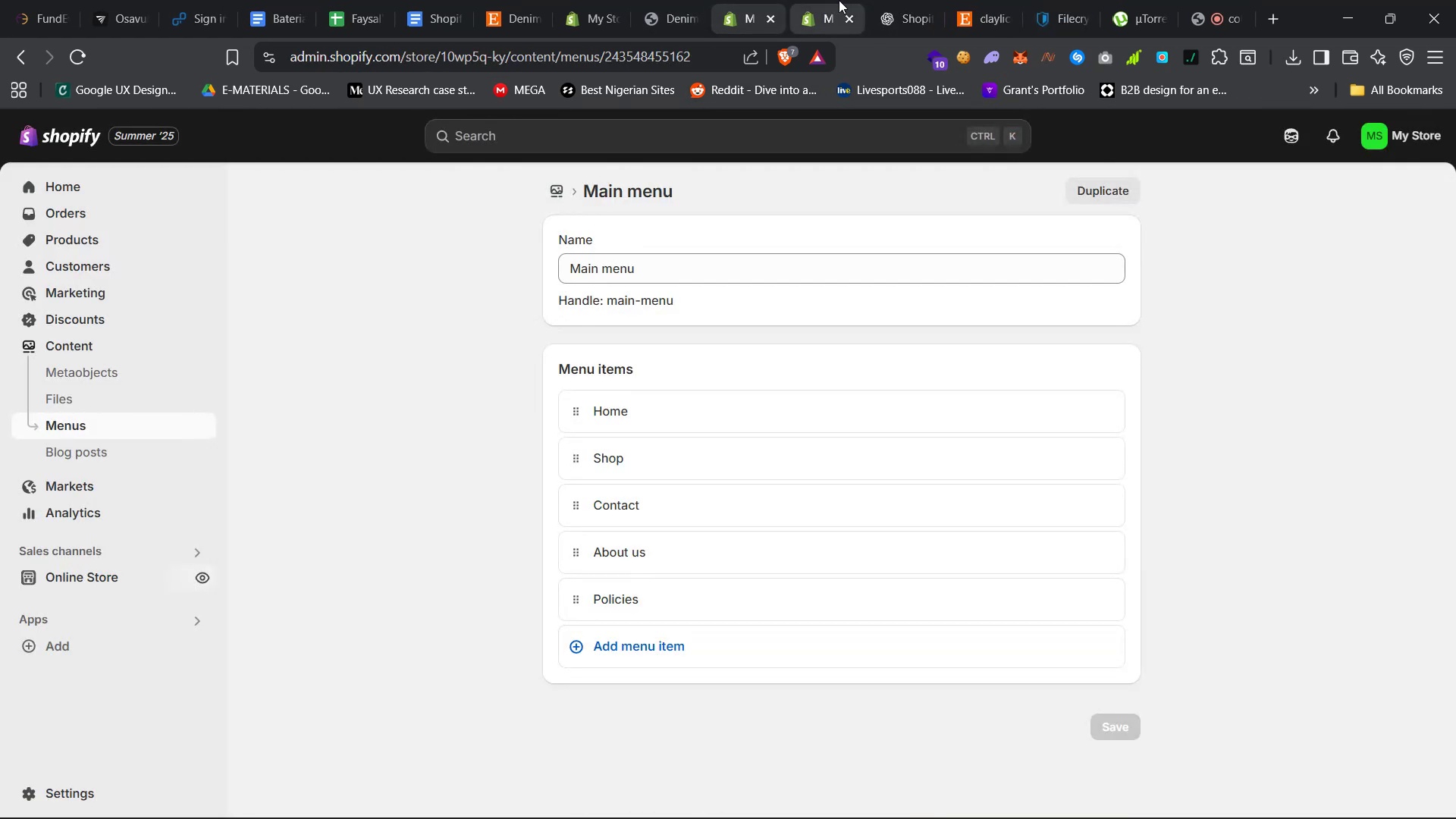 
left_click([814, 0])
 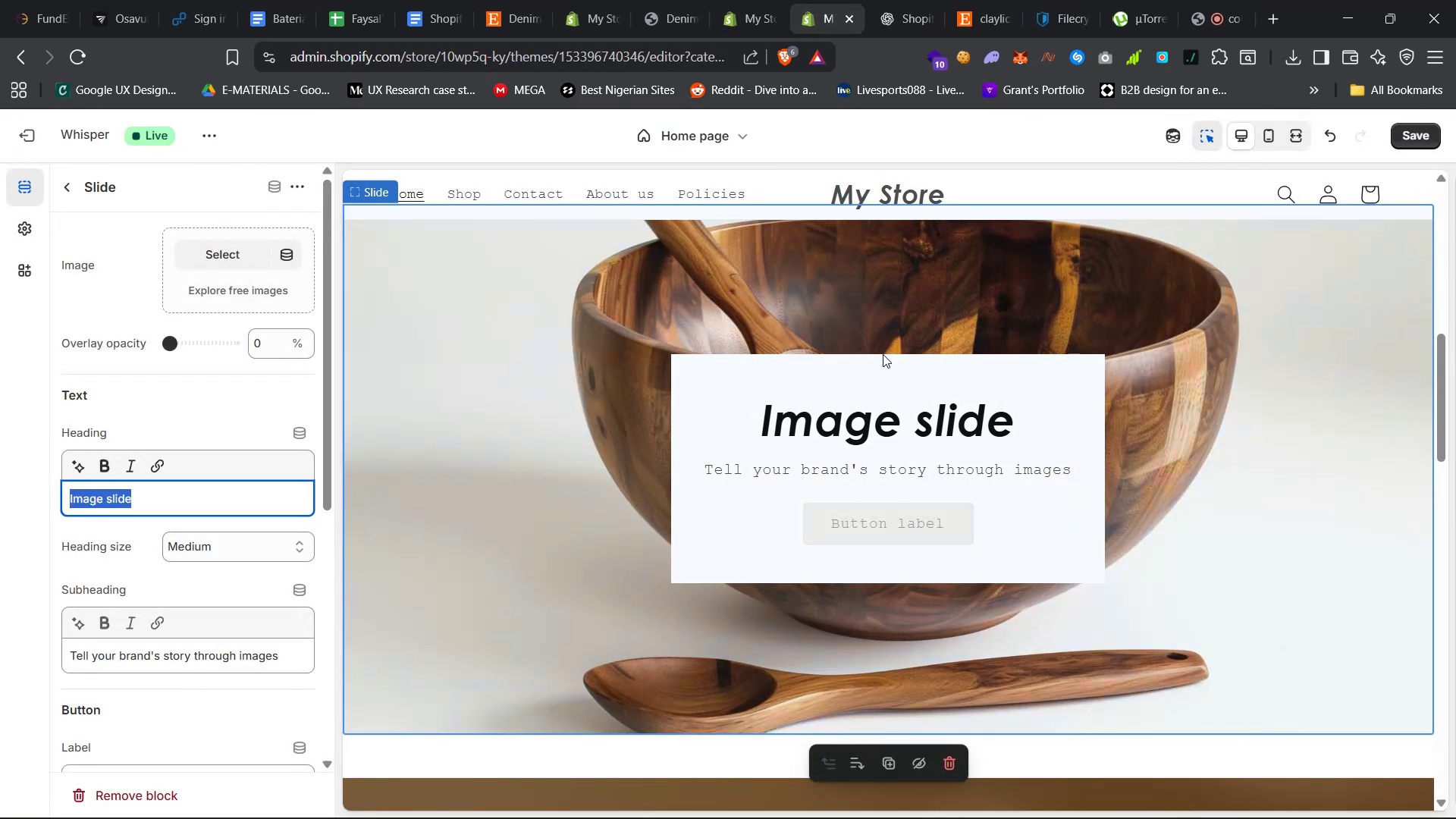 
left_click([990, 278])
 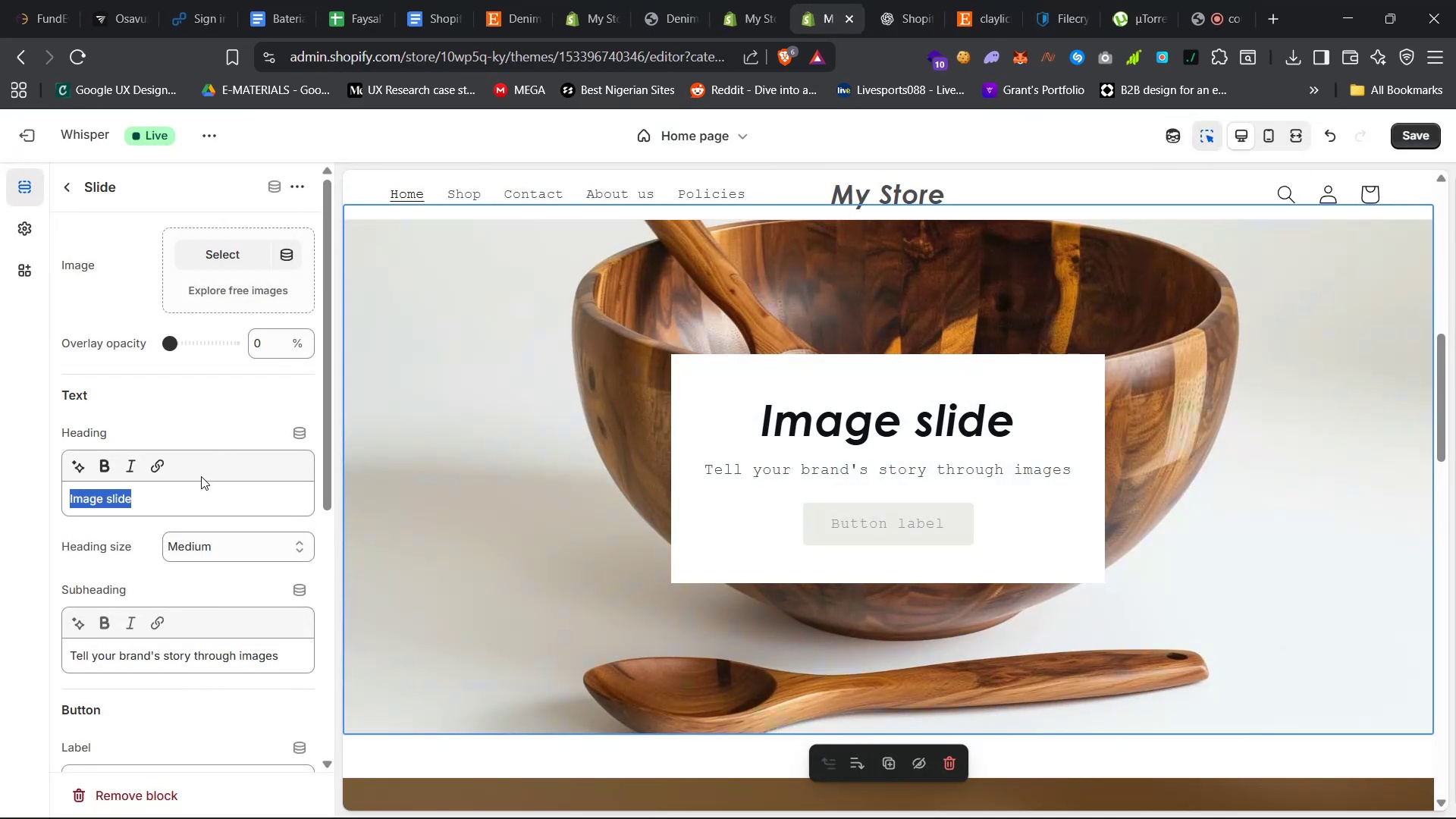 
scroll: coordinate [143, 714], scroll_direction: up, amount: 21.0
 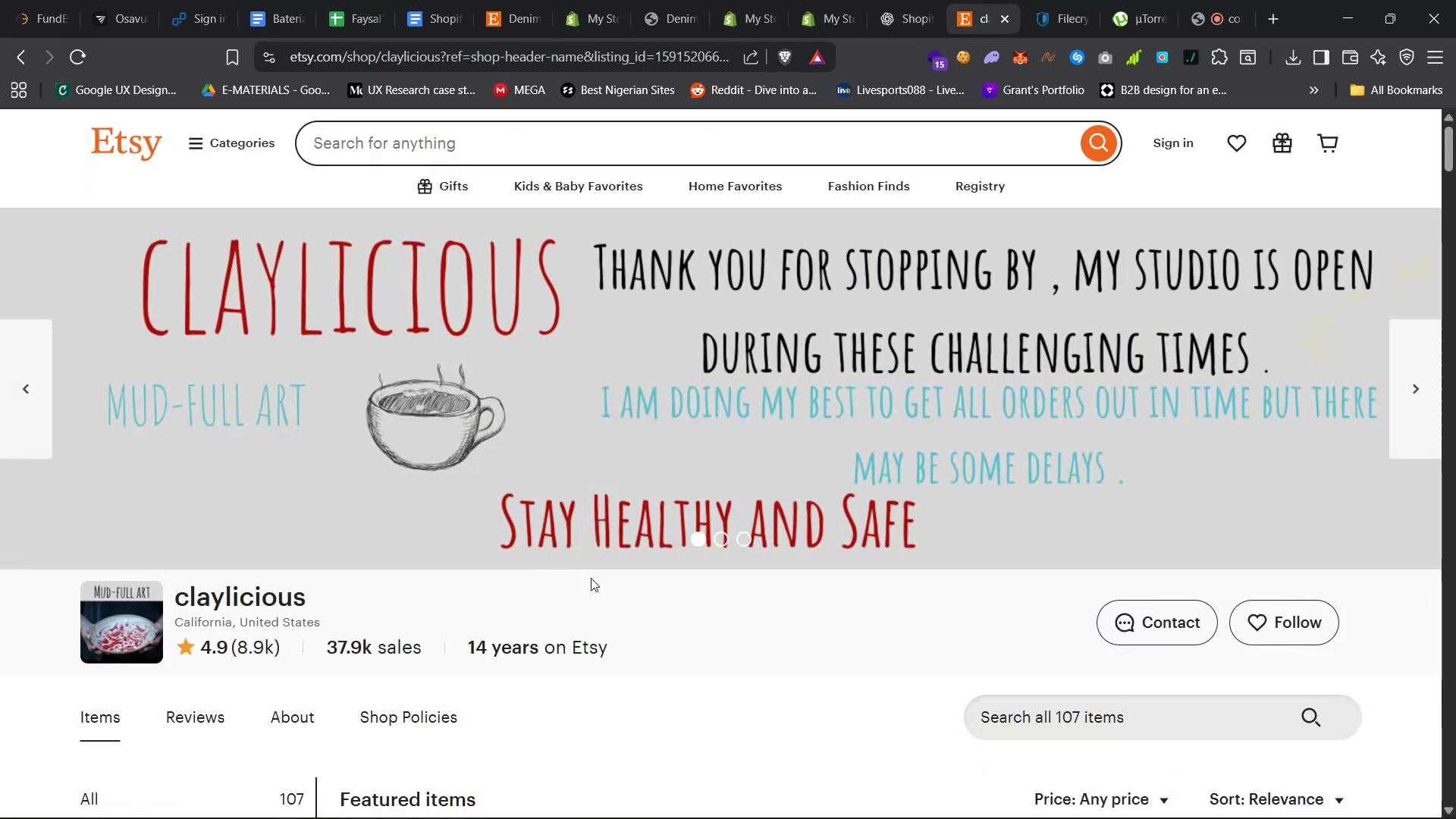 
left_click([886, 622])
 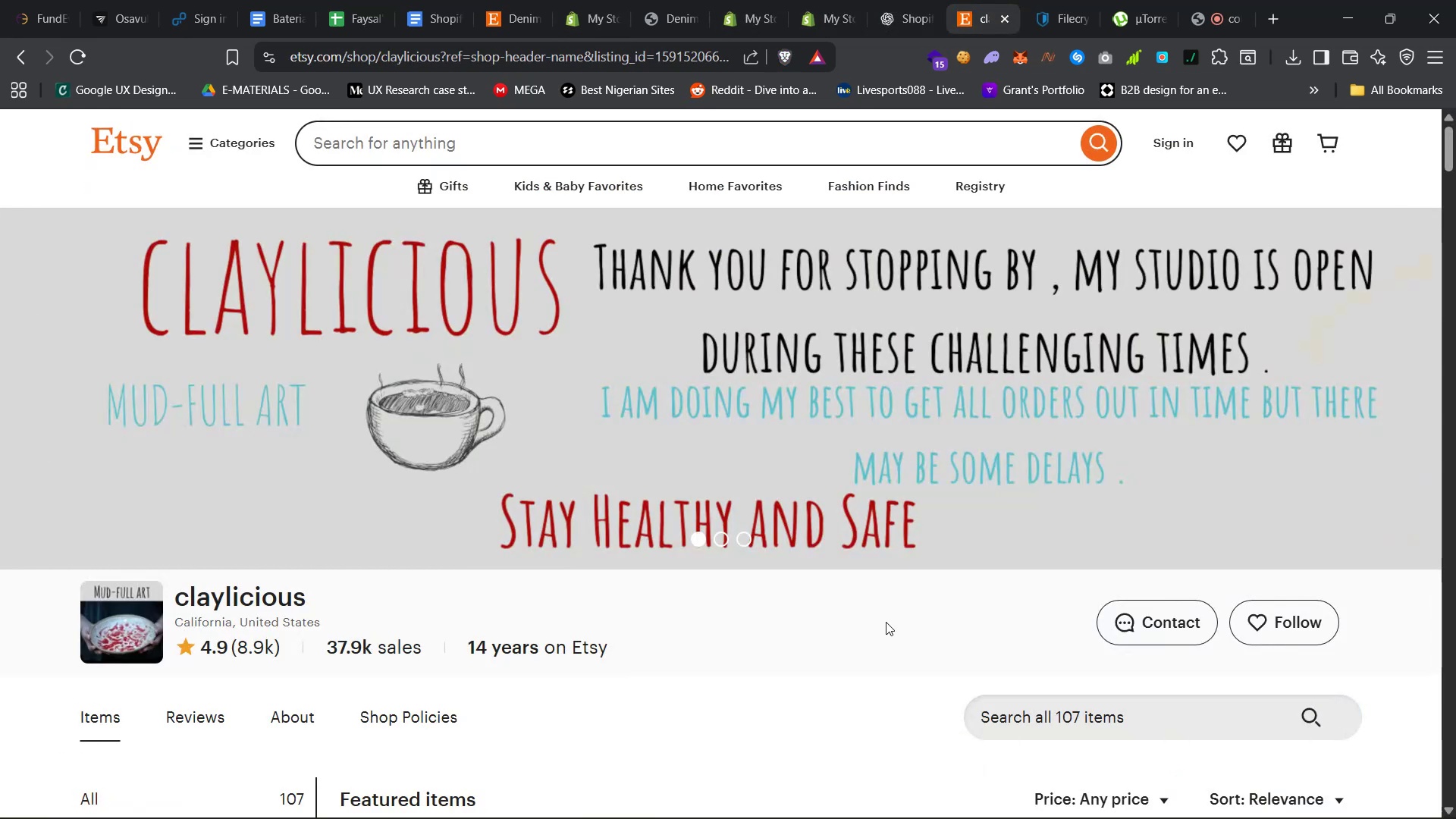 
key(F12)
 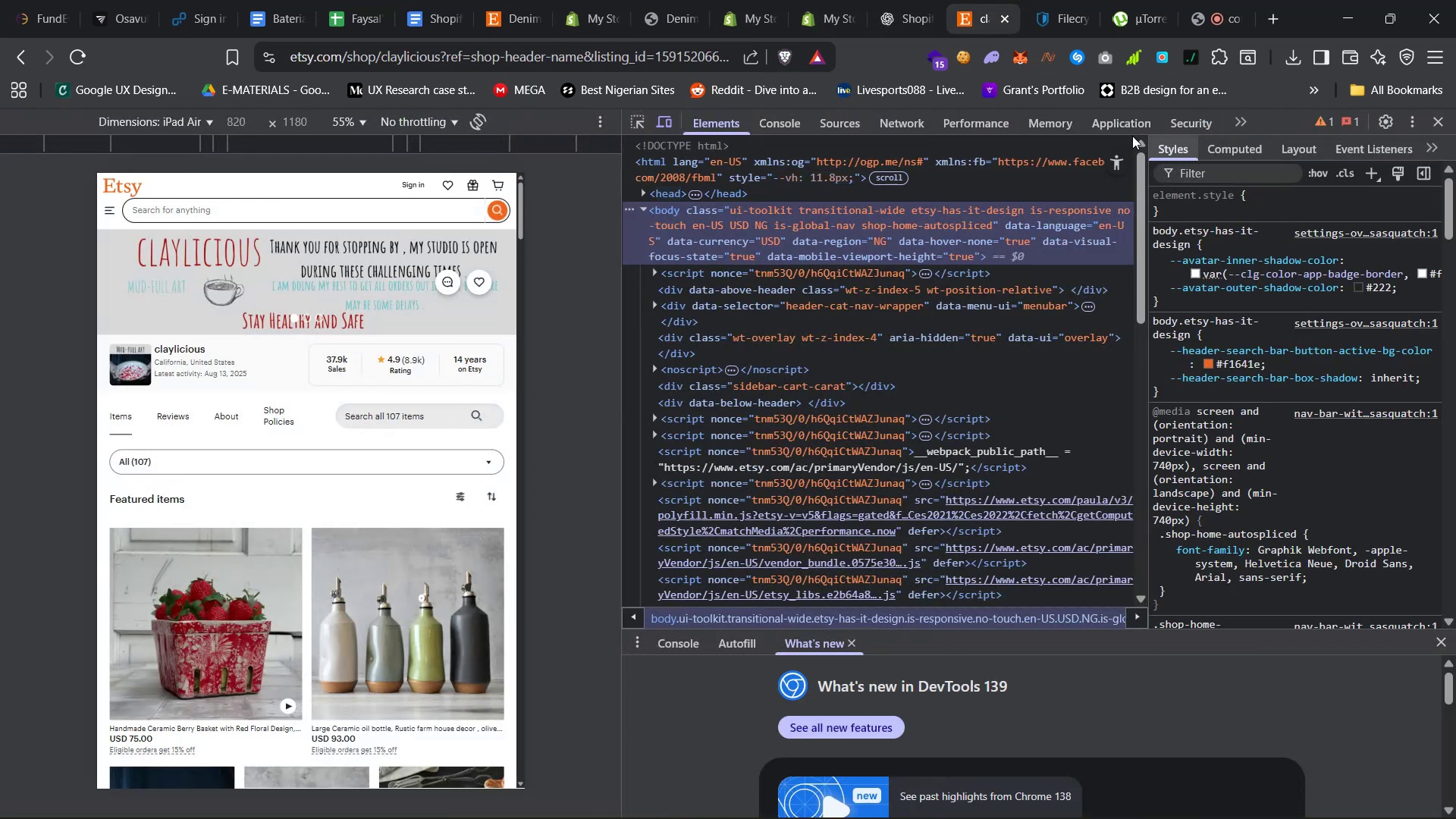 
left_click([1125, 118])
 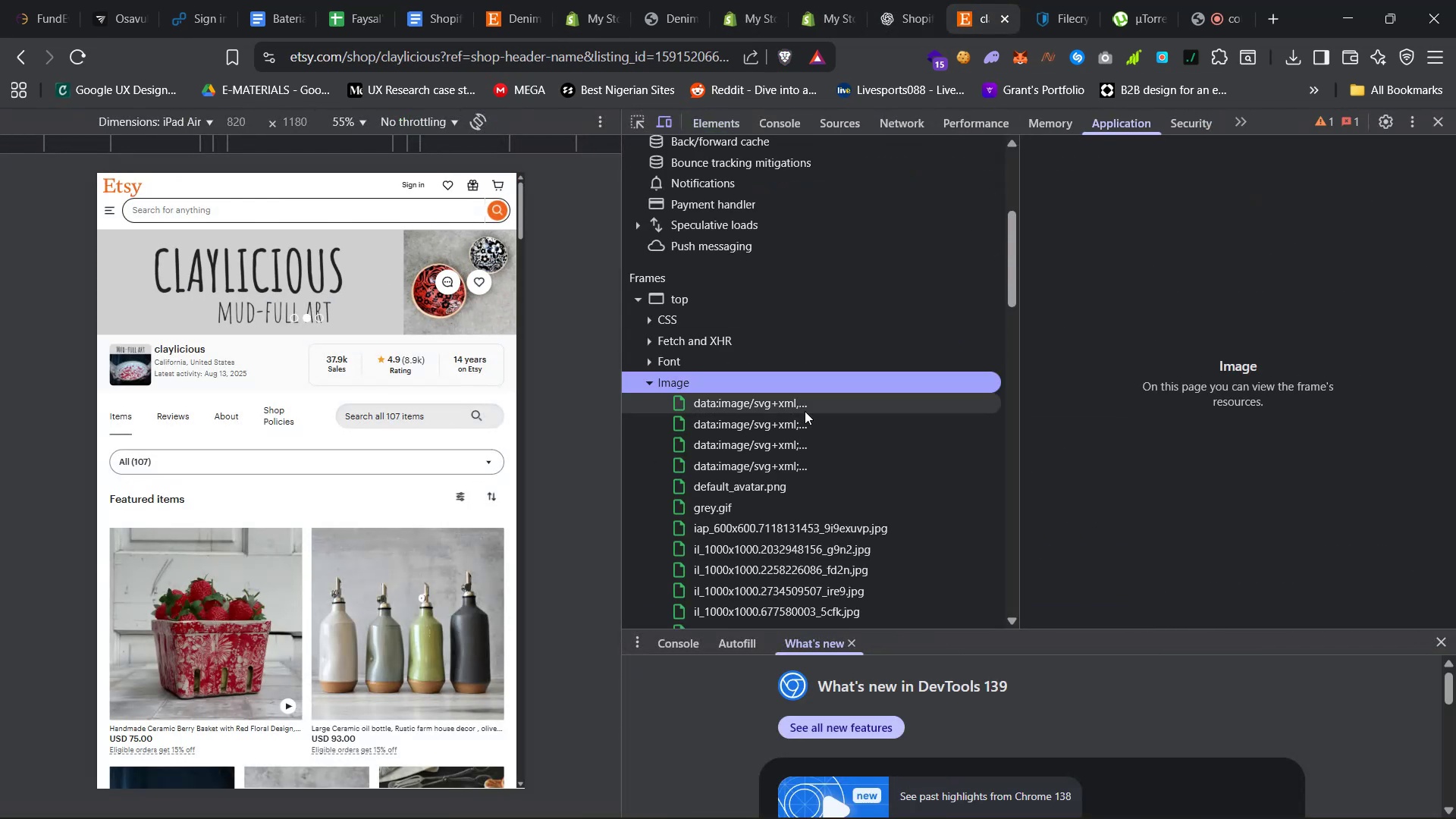 
left_click([817, 399])
 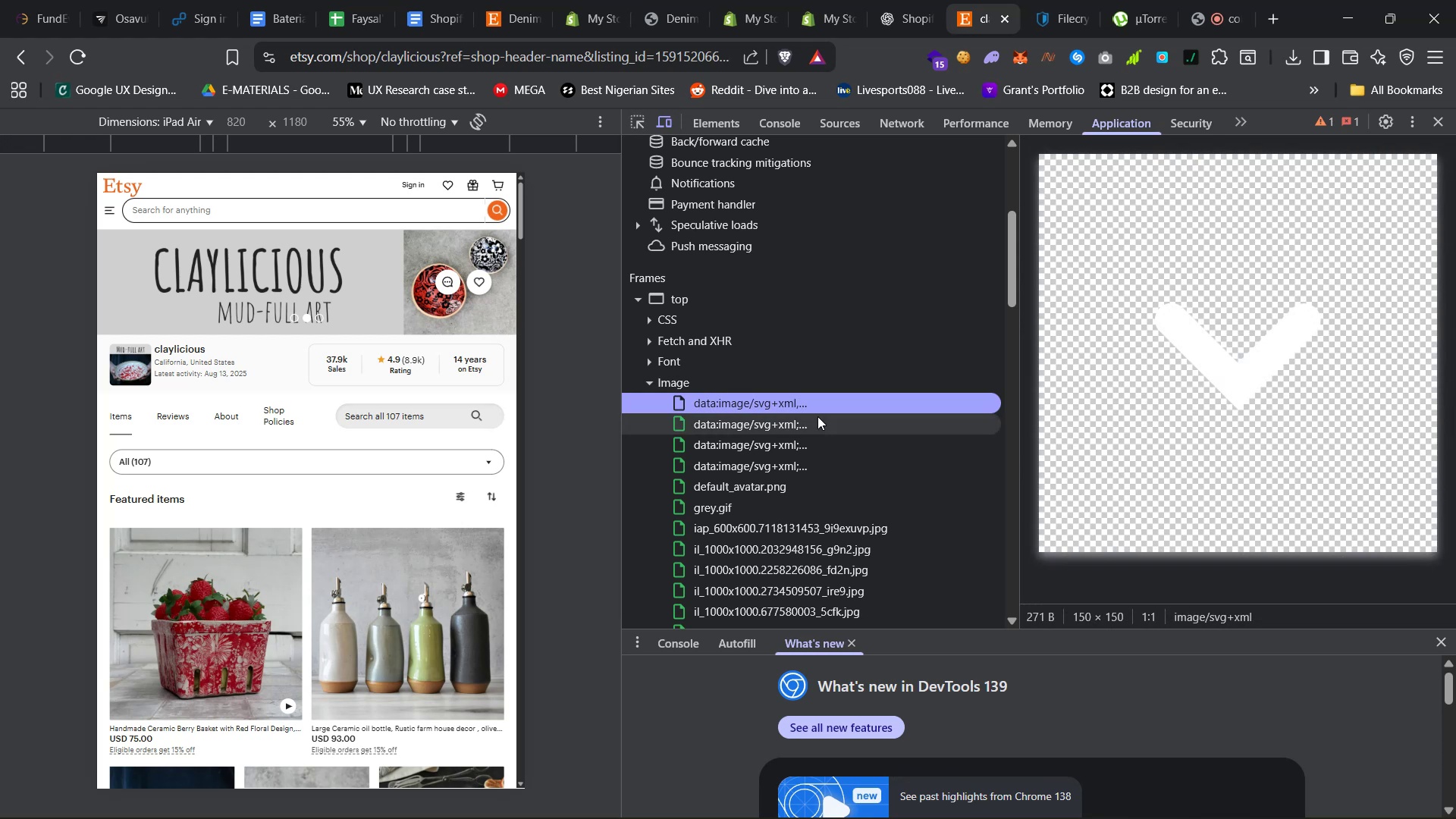 
double_click([821, 418])
 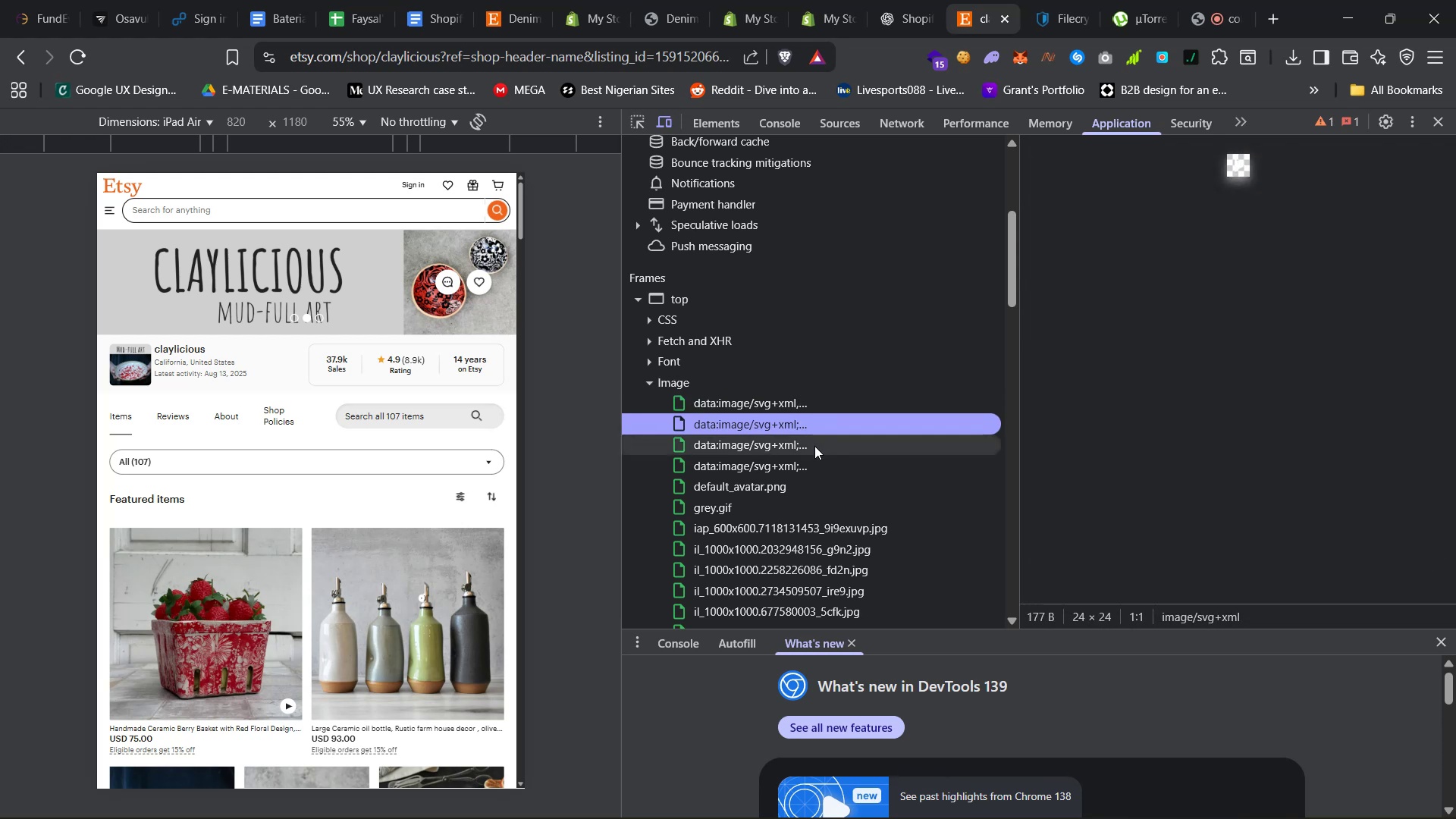 
triple_click([814, 446])
 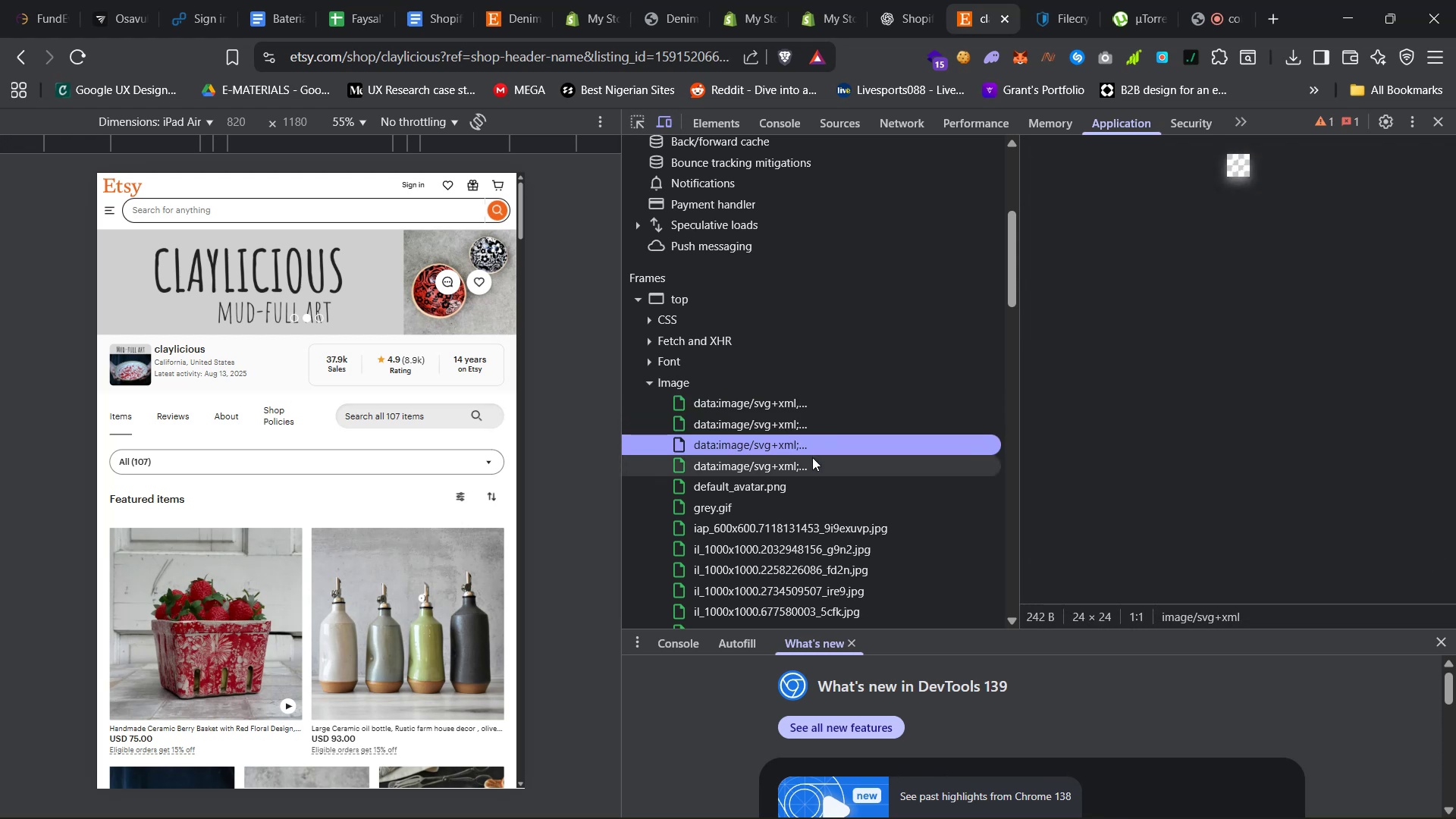 
triple_click([812, 459])
 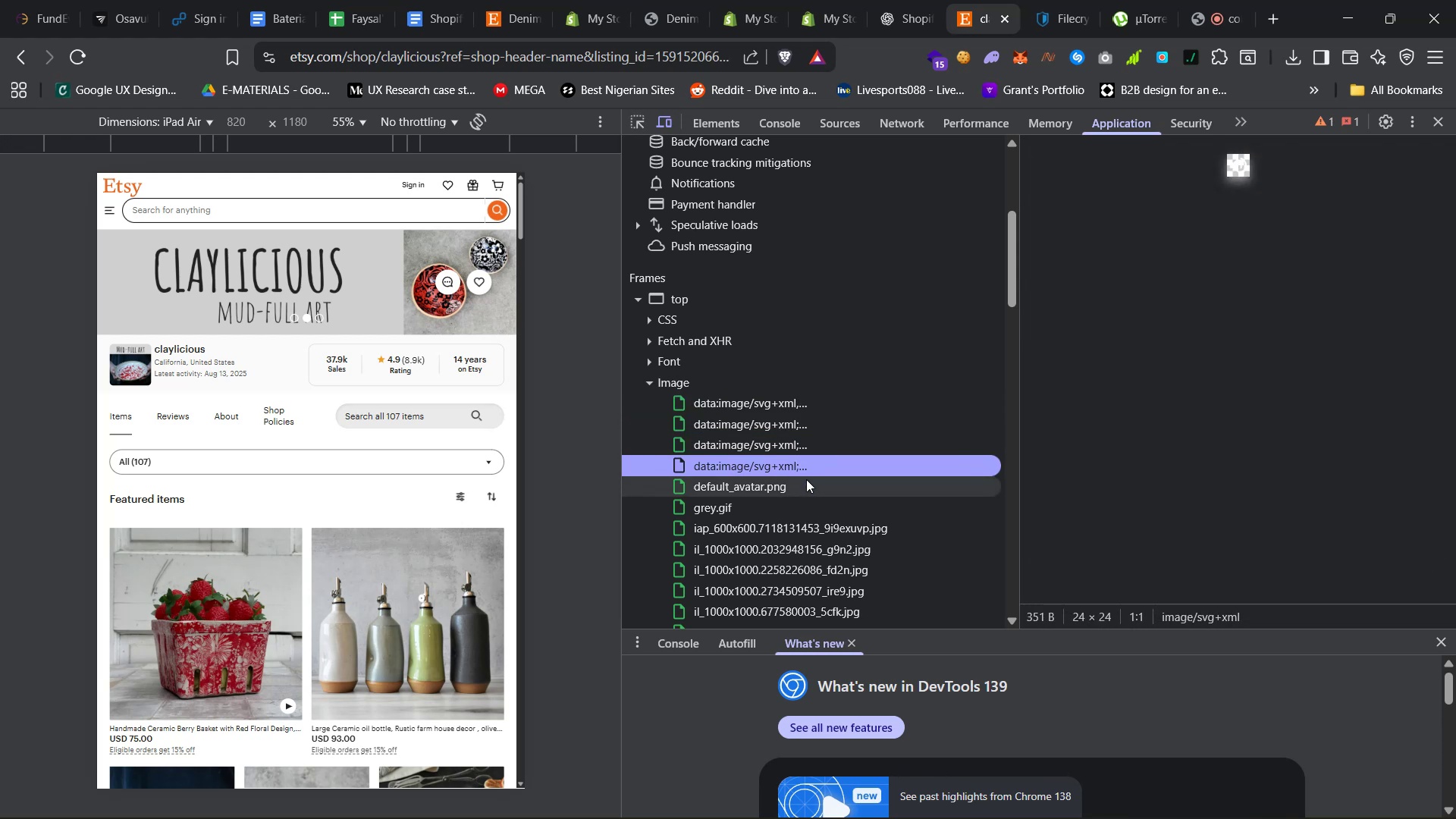 
triple_click([806, 479])
 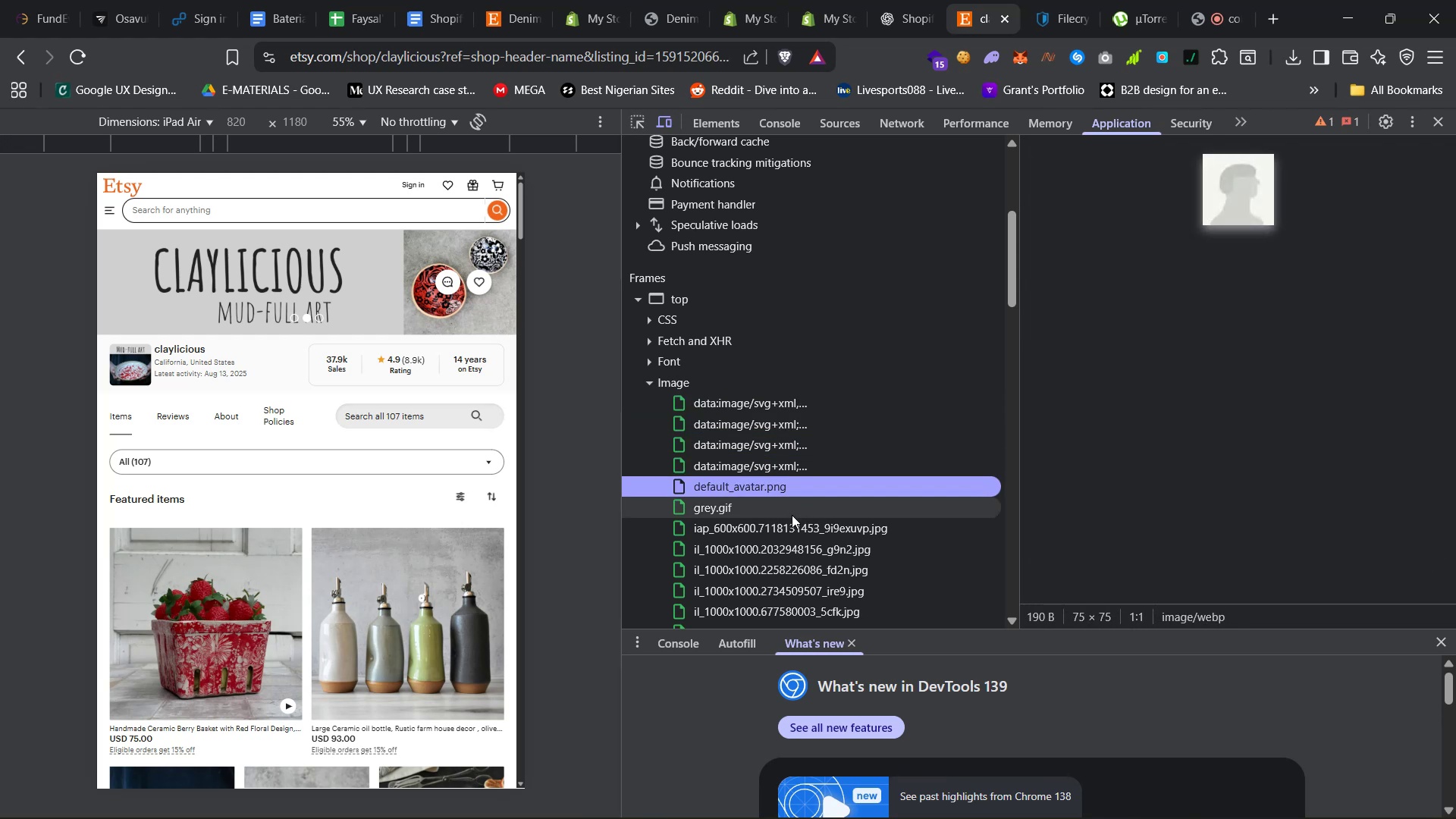 
left_click([791, 522])
 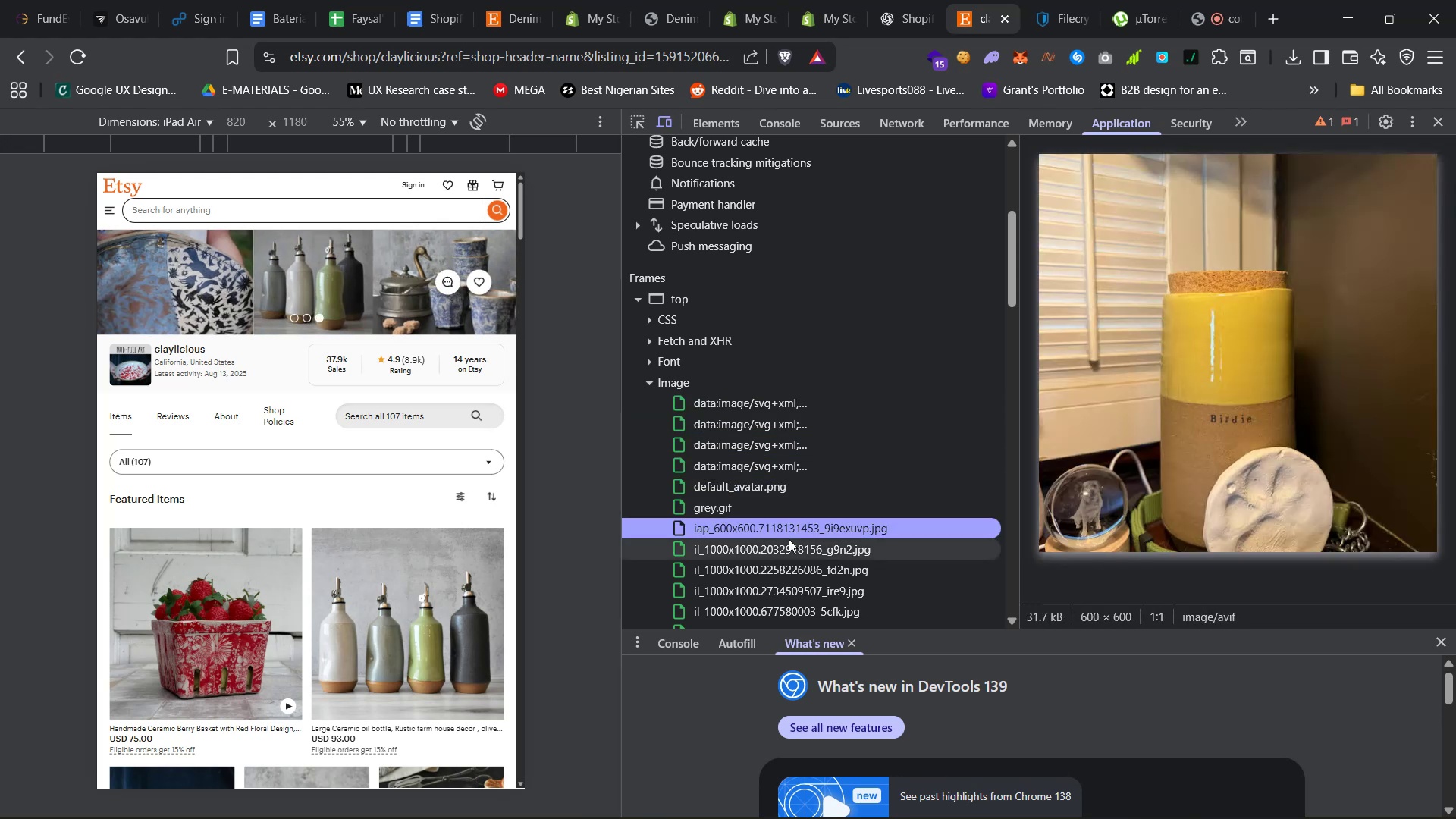 
left_click([788, 551])
 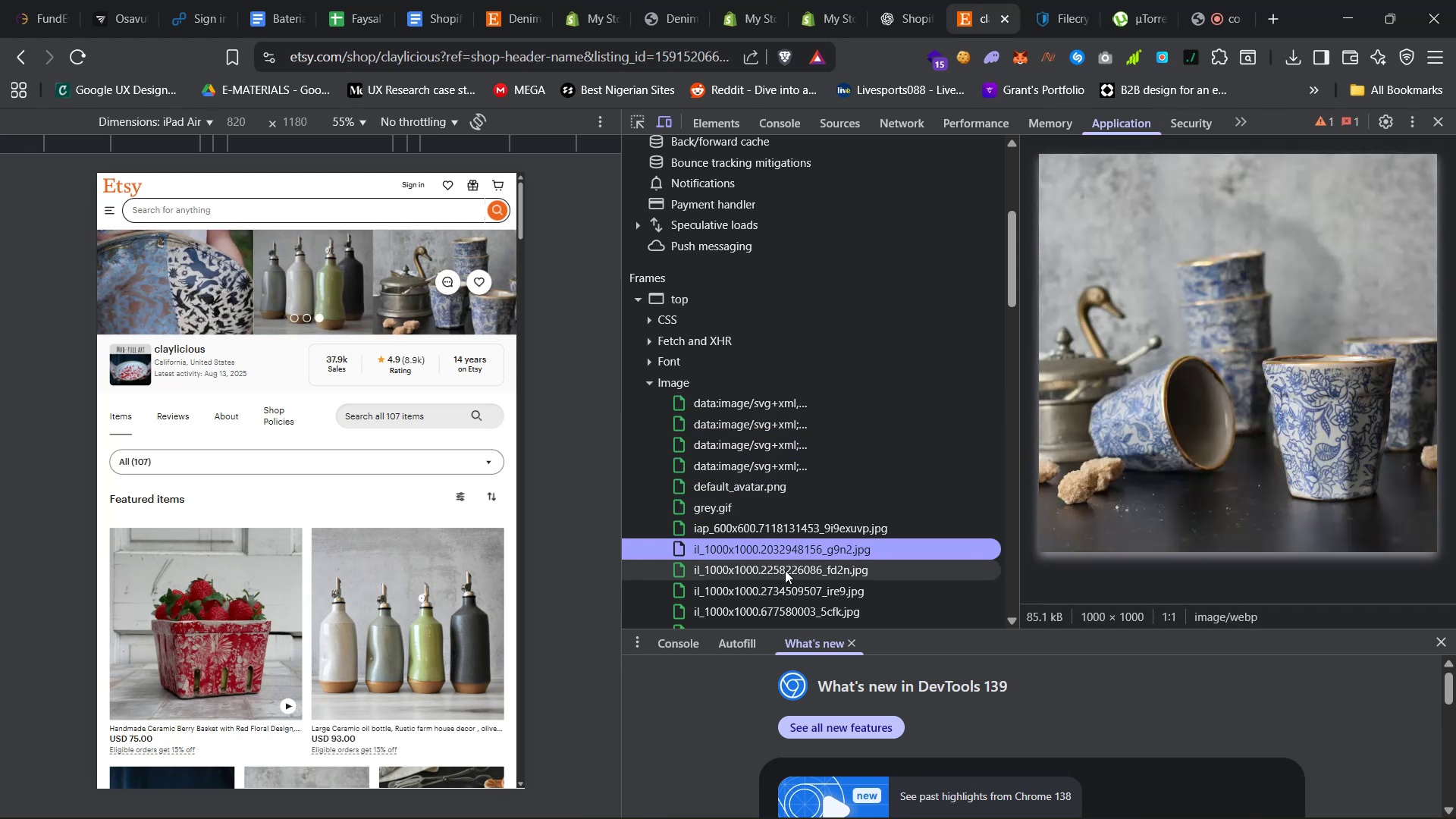 
left_click([785, 570])
 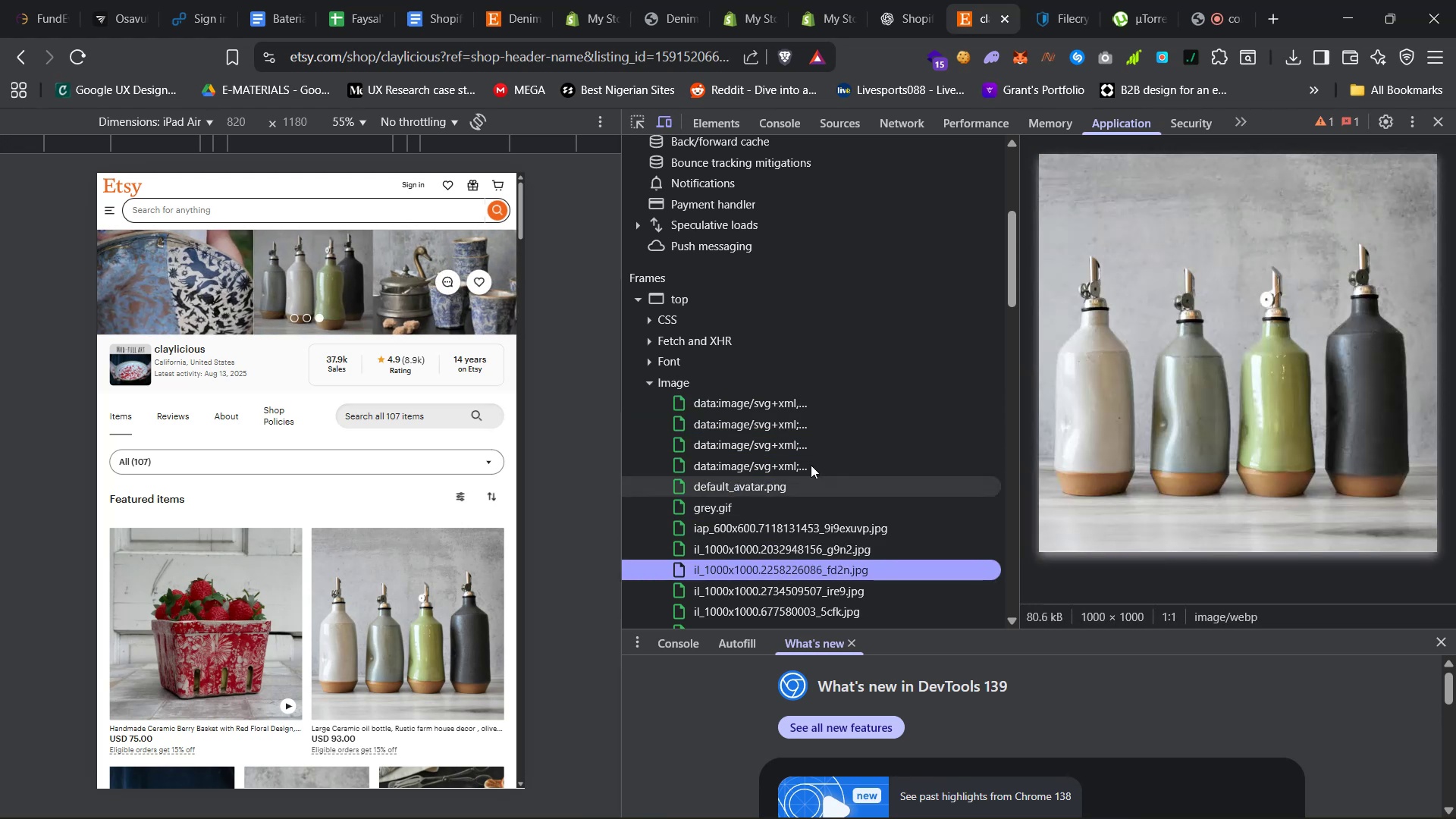 
scroll: coordinate [815, 417], scroll_direction: down, amount: 52.0
 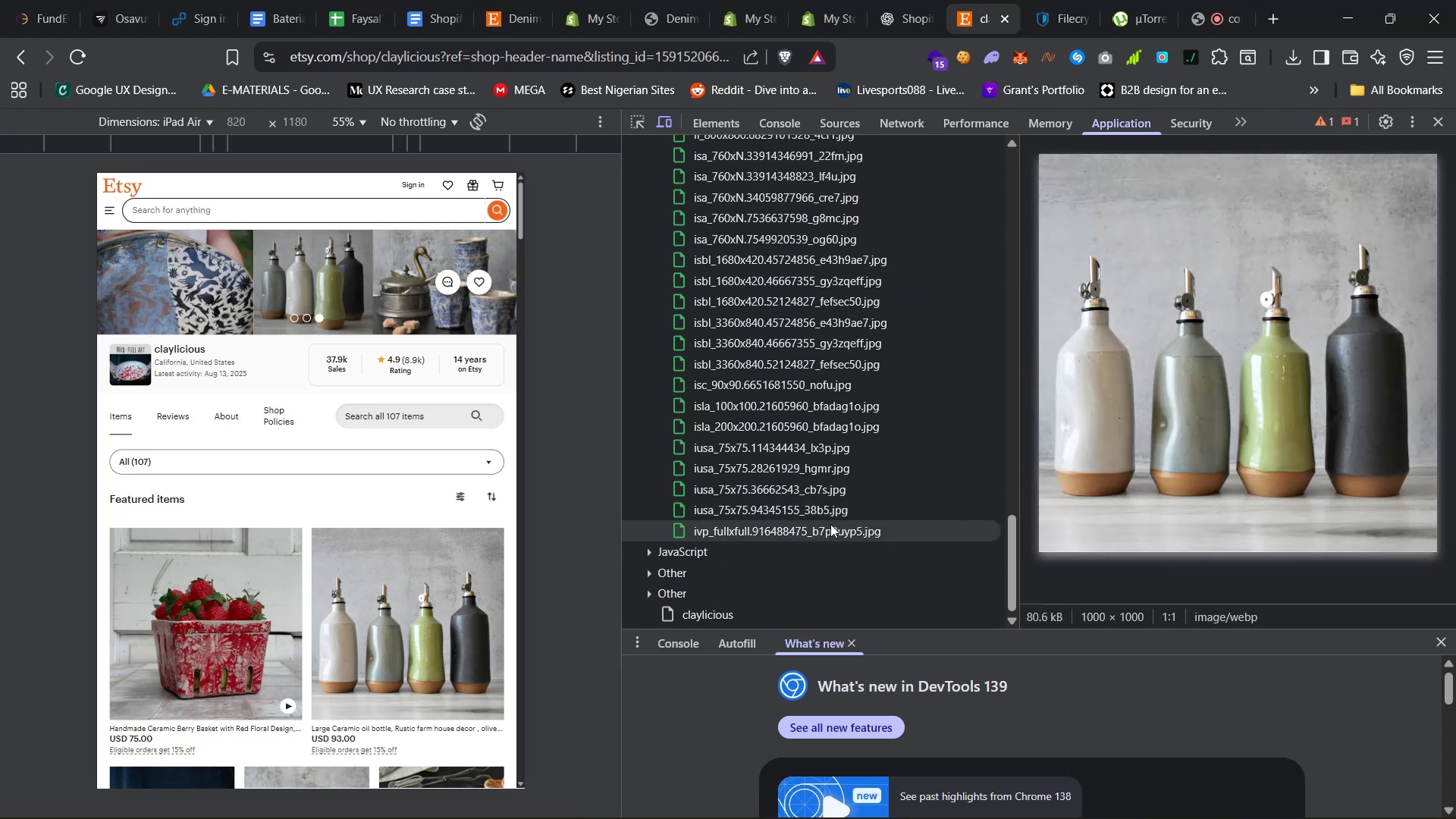 
left_click([830, 524])
 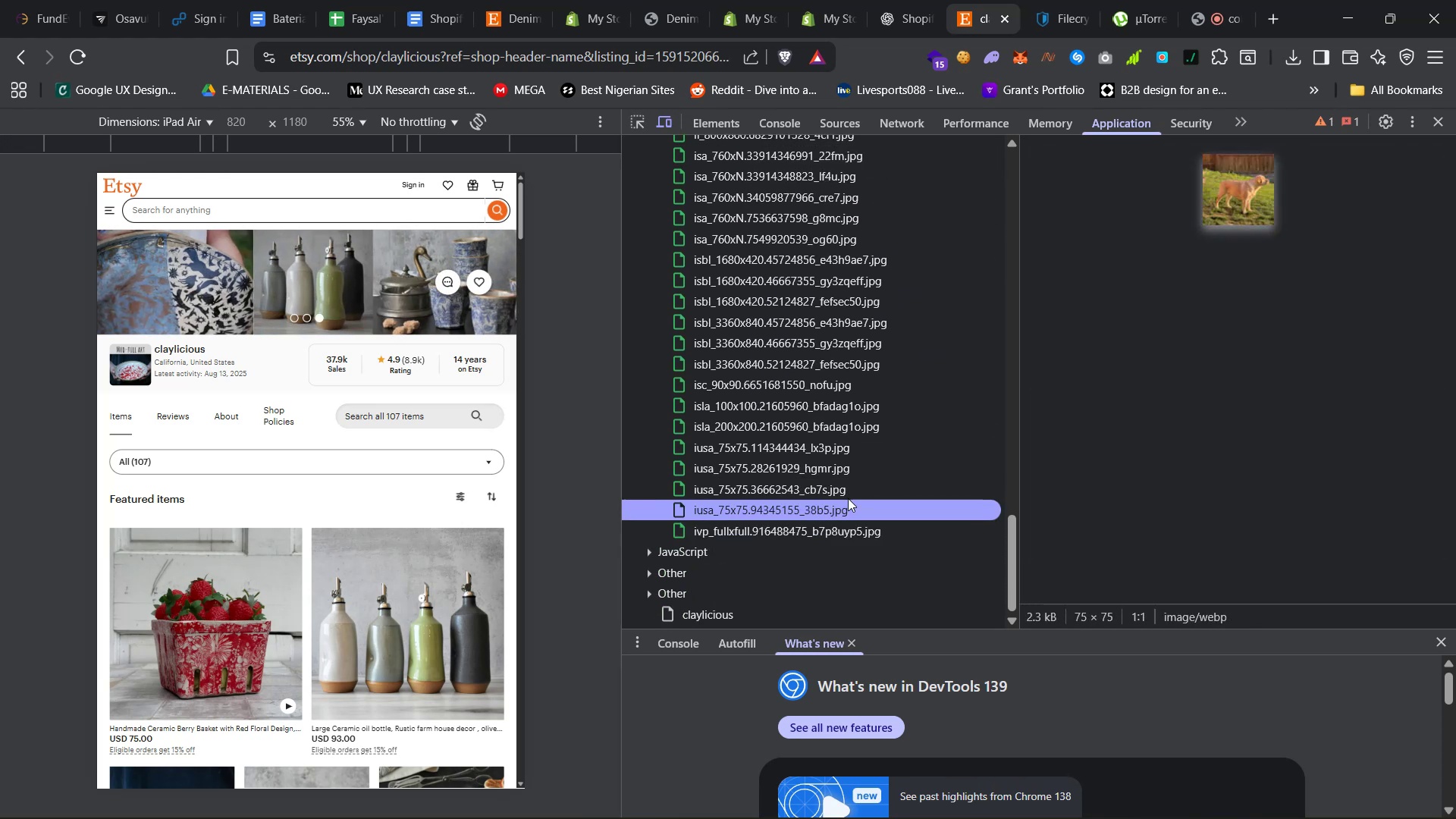 
double_click([857, 484])
 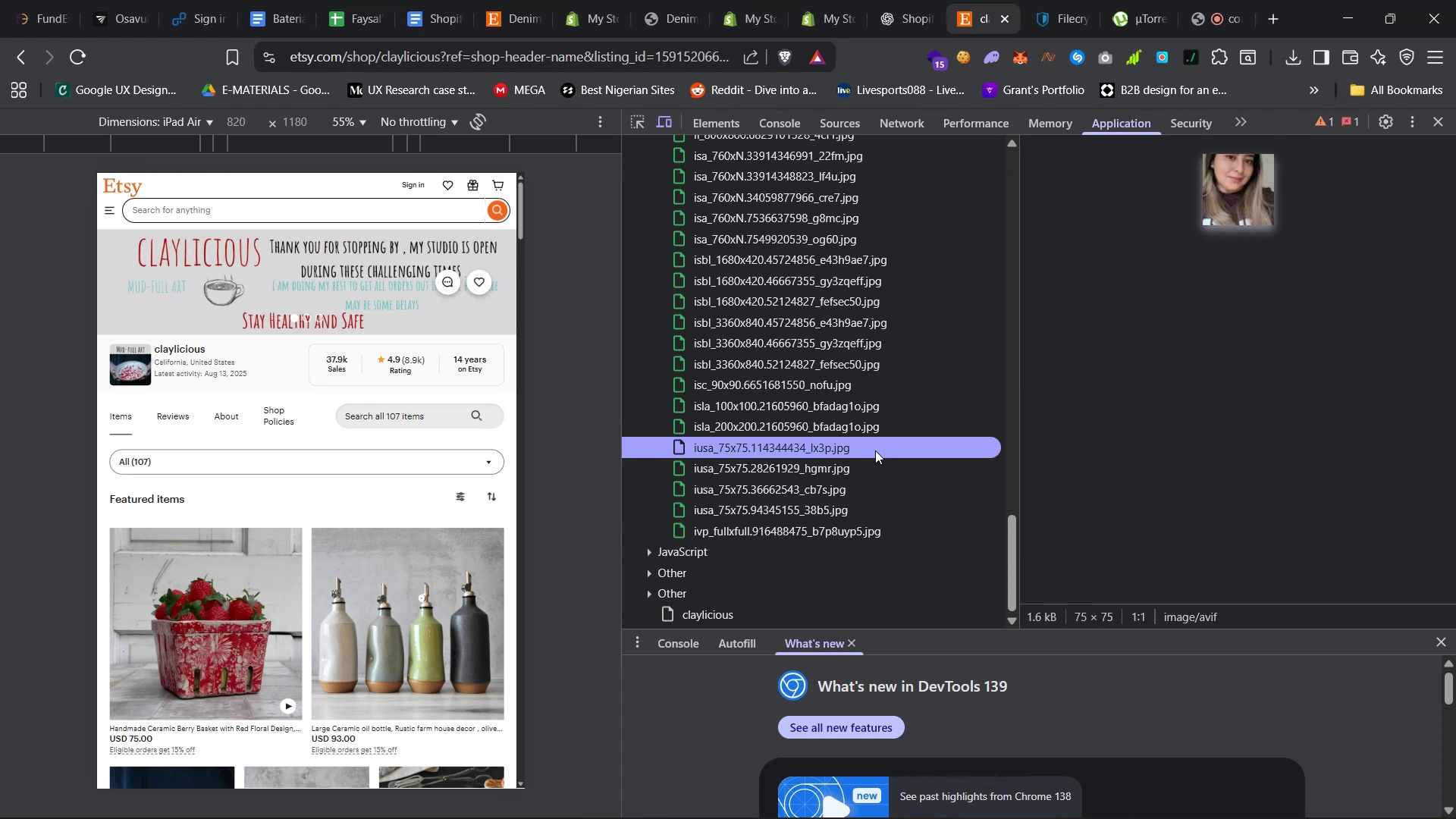 
left_click([872, 465])
 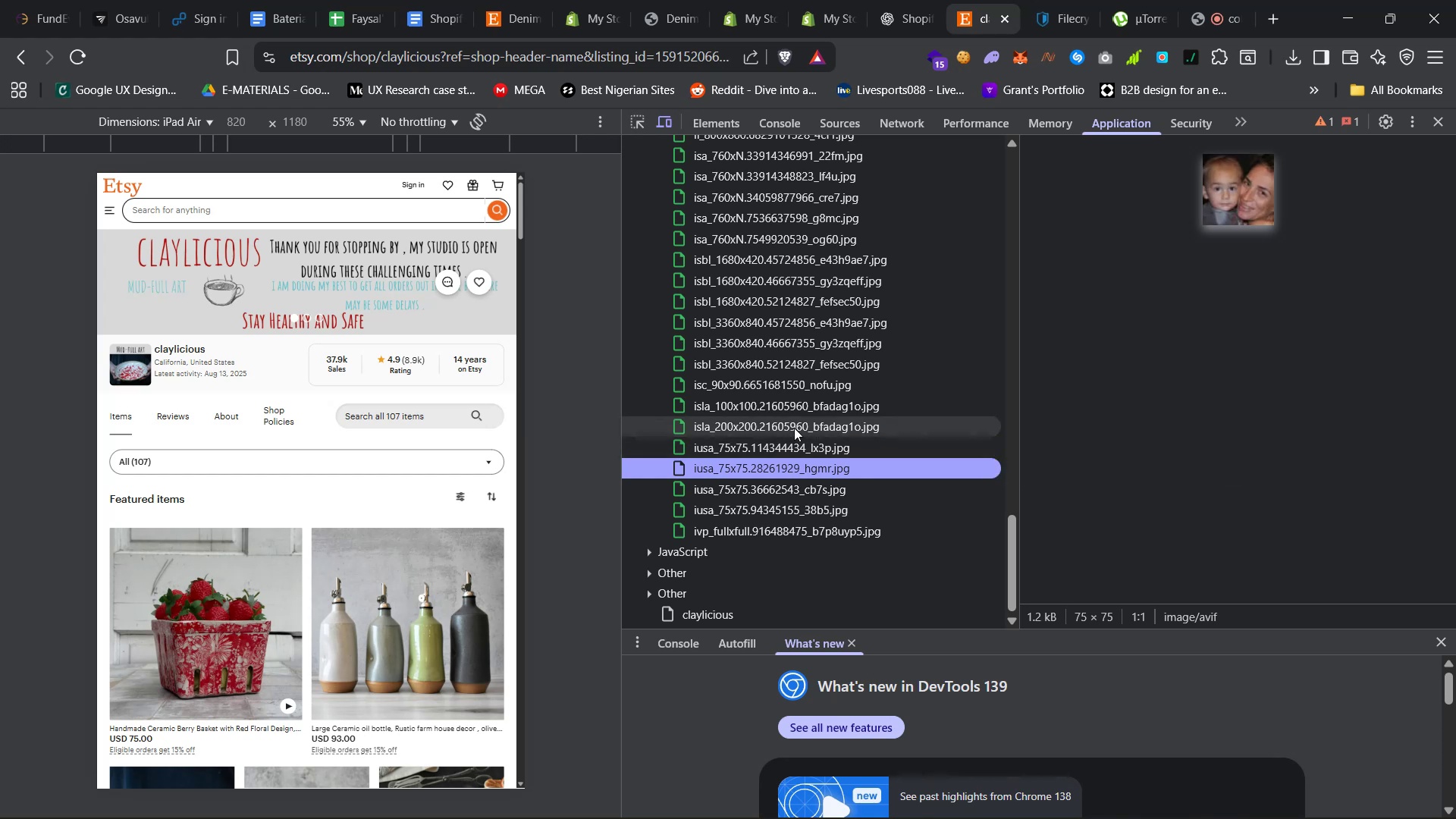 
scroll: coordinate [381, 418], scroll_direction: down, amount: 172.0
 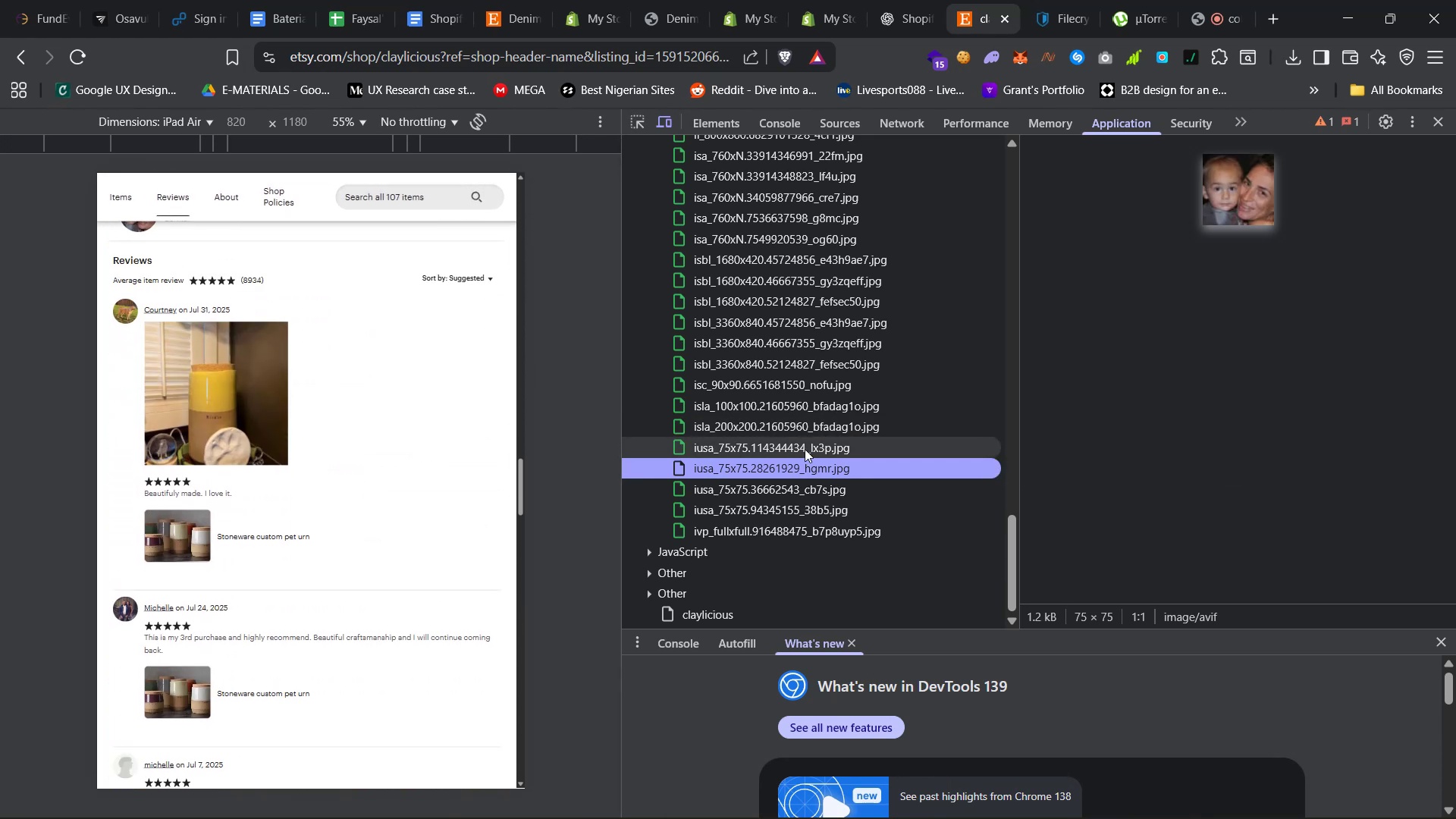 
left_click([805, 449])
 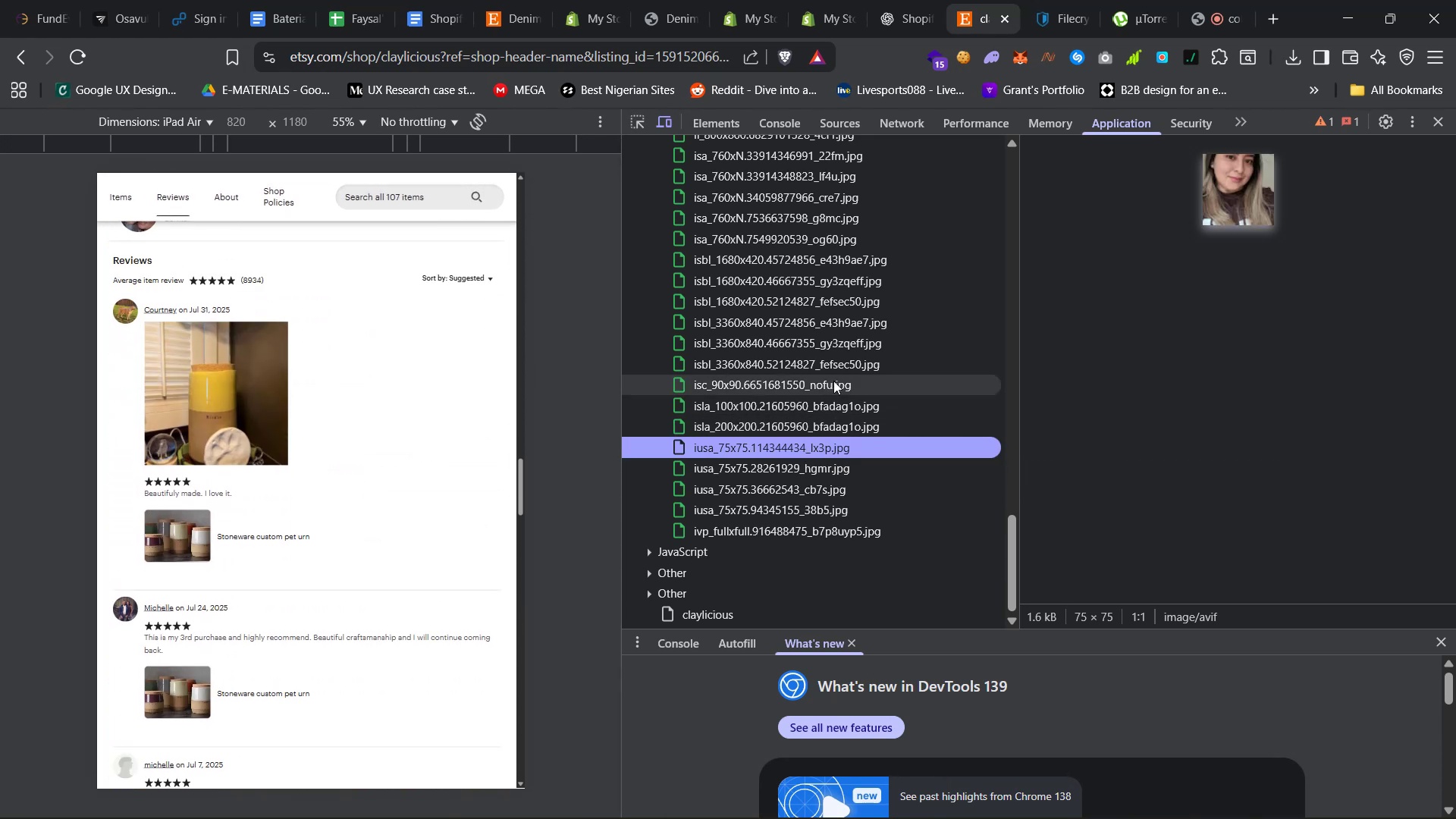 
left_click([833, 381])
 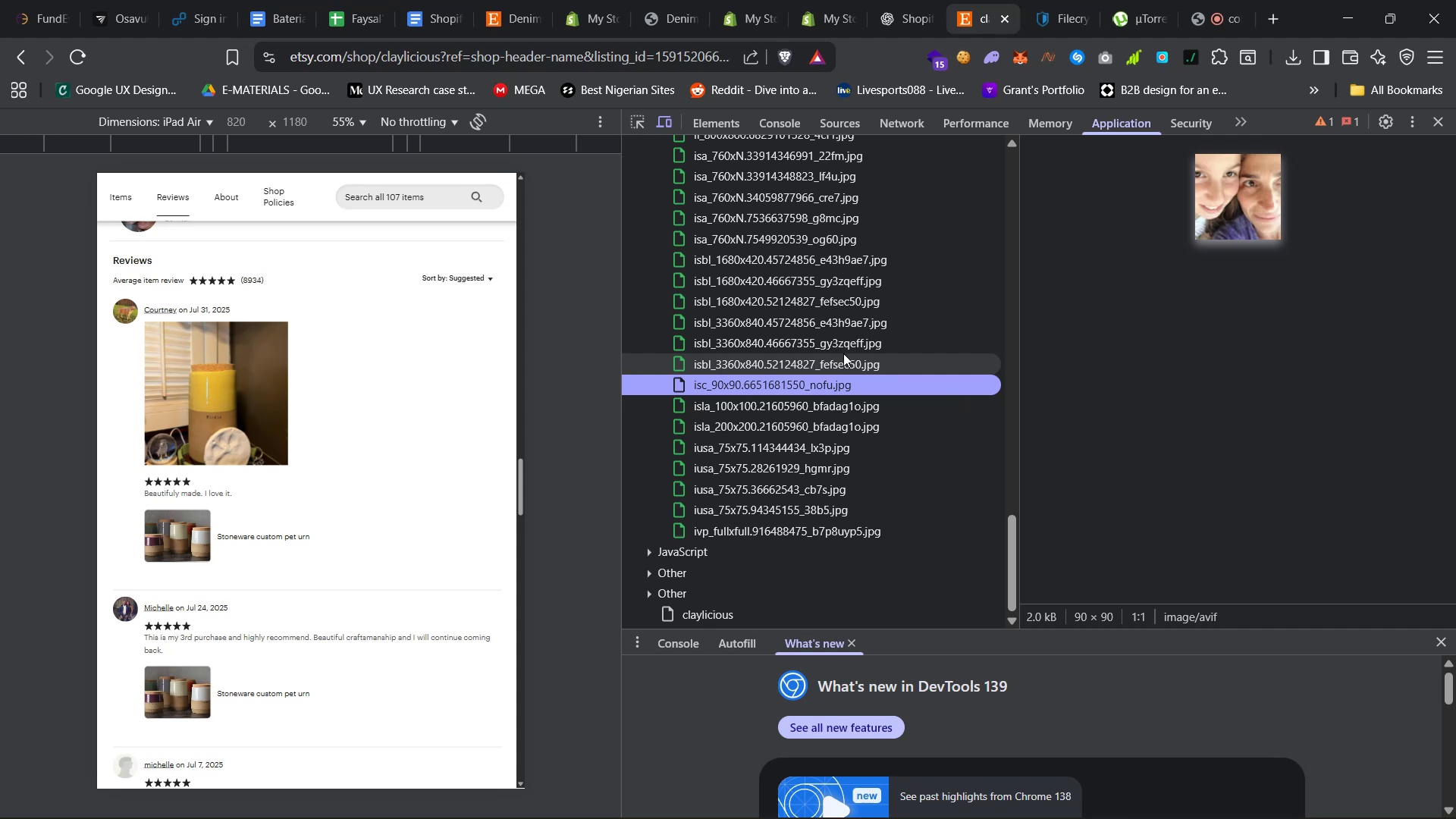 
left_click([844, 352])
 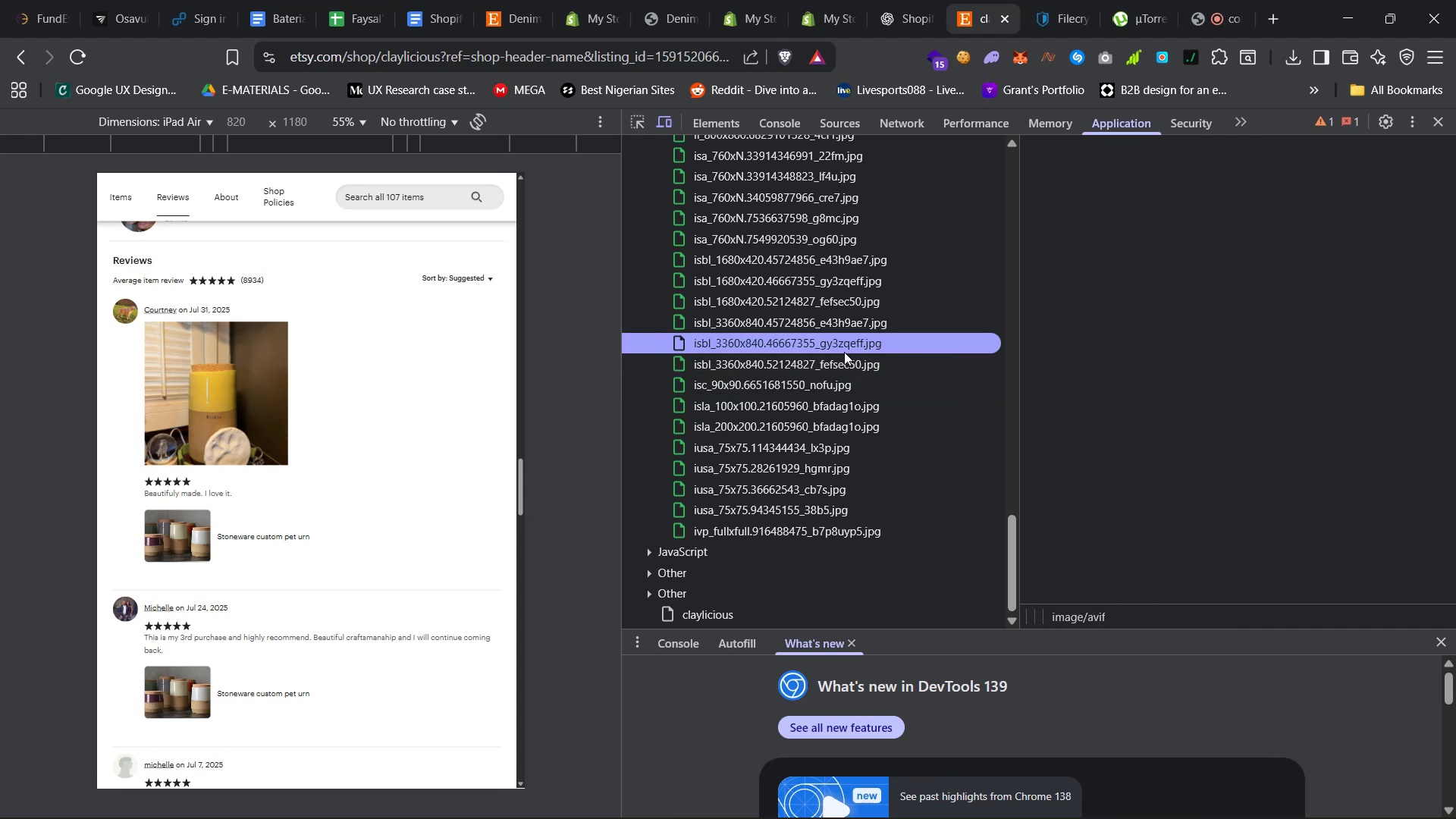 
scroll: coordinate [841, 386], scroll_direction: up, amount: 12.0
 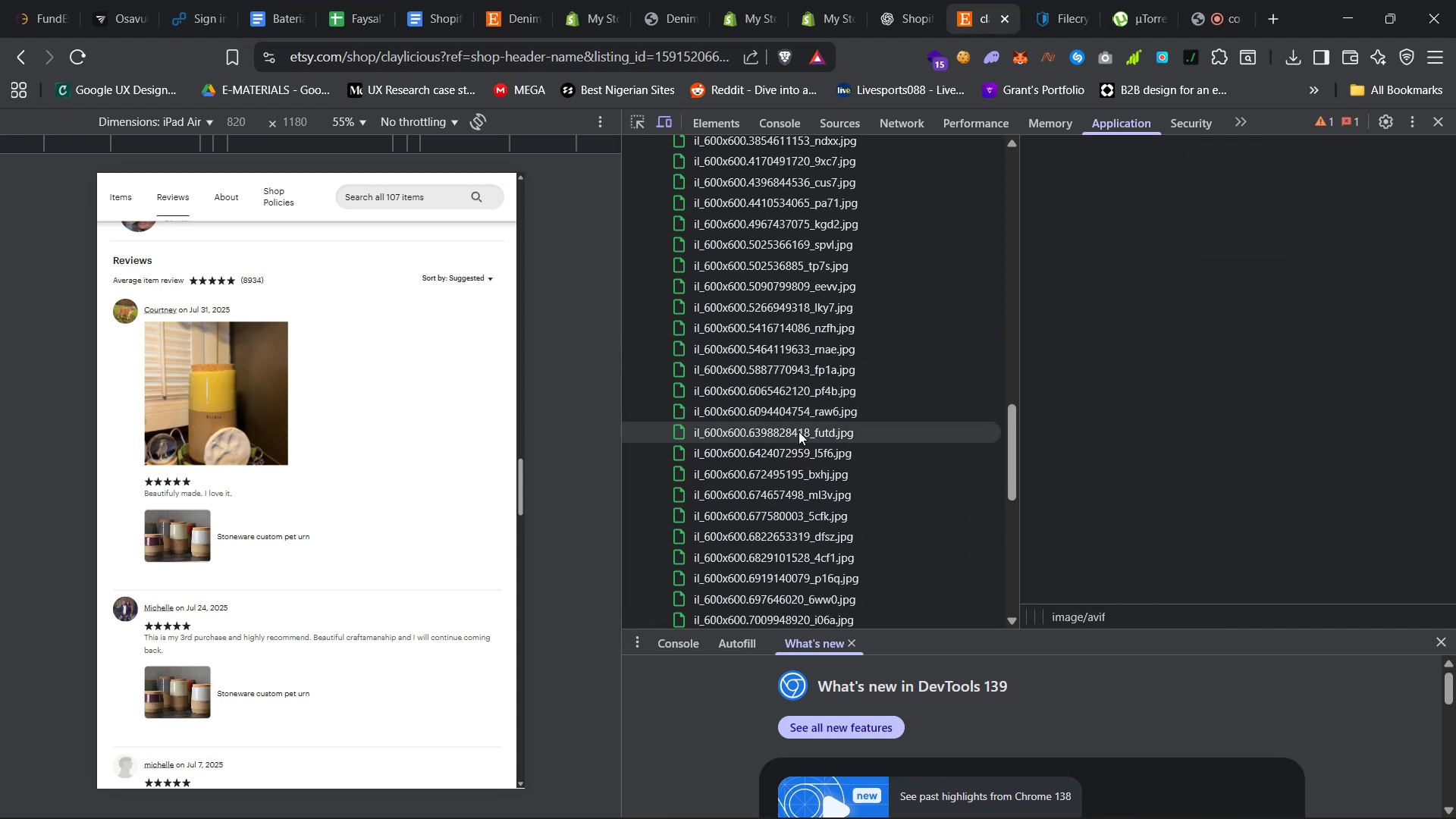 
left_click([798, 435])
 